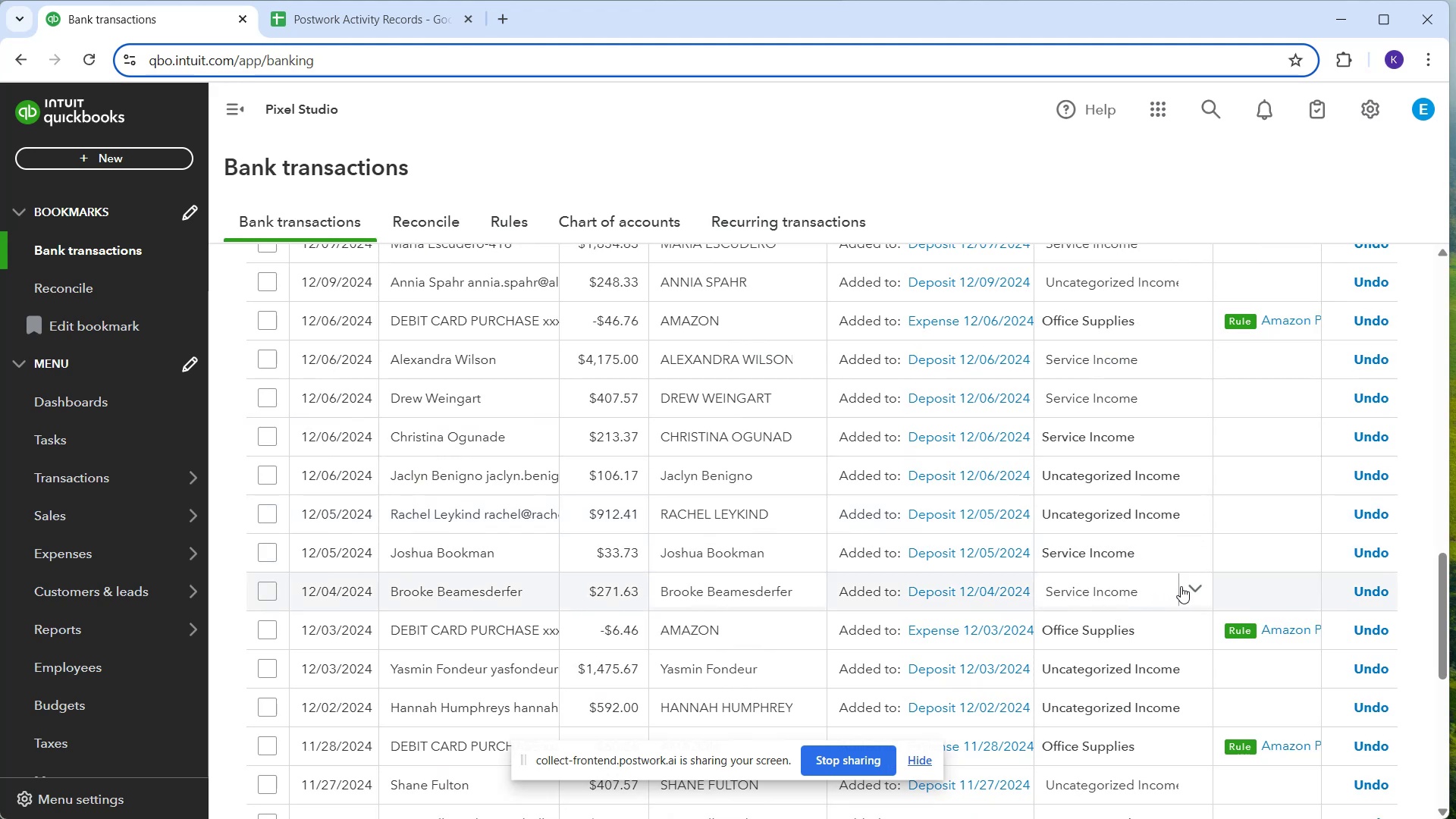 
scroll: coordinate [1173, 577], scroll_direction: down, amount: 2.0
 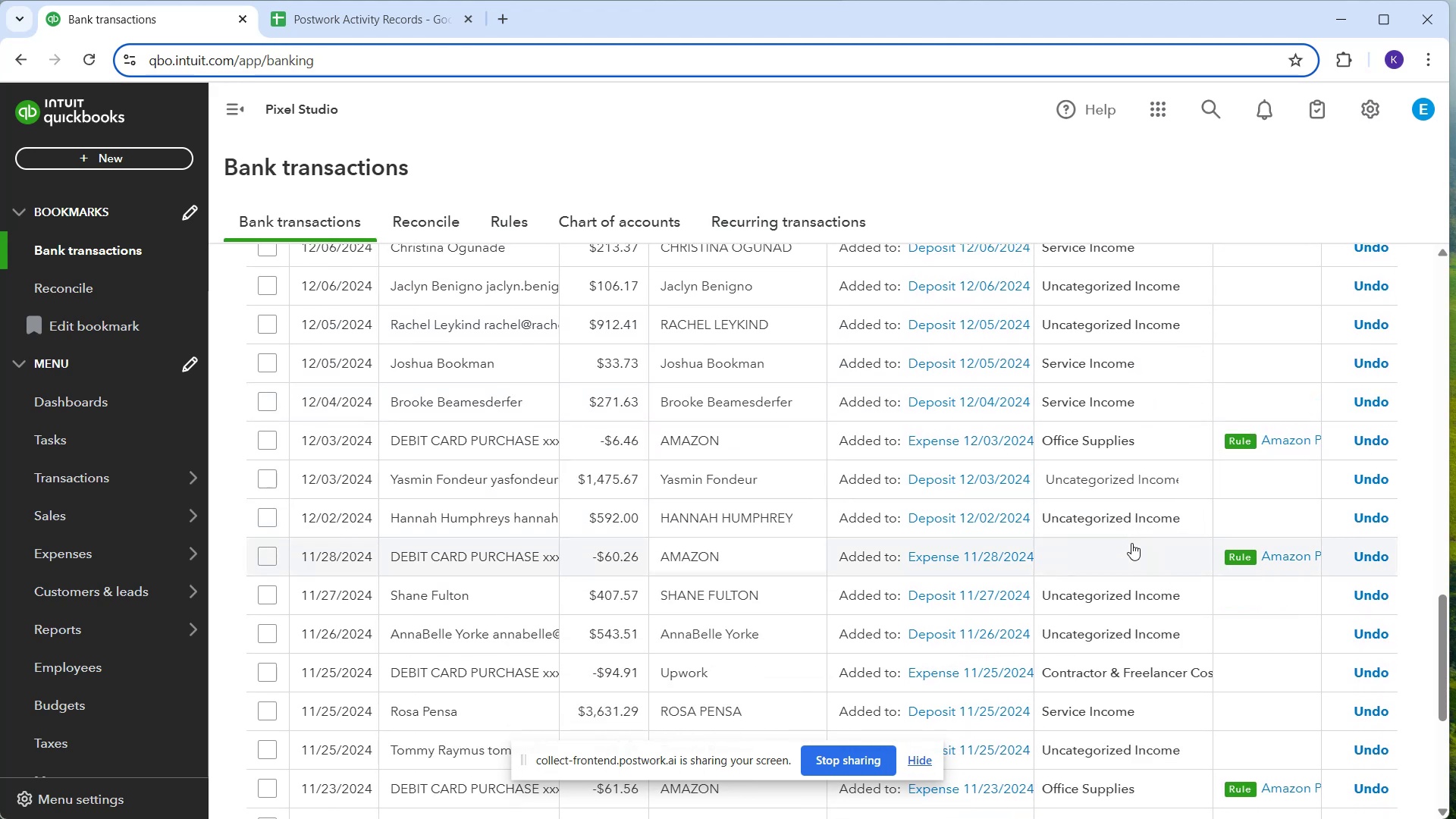 
left_click([1124, 590])
 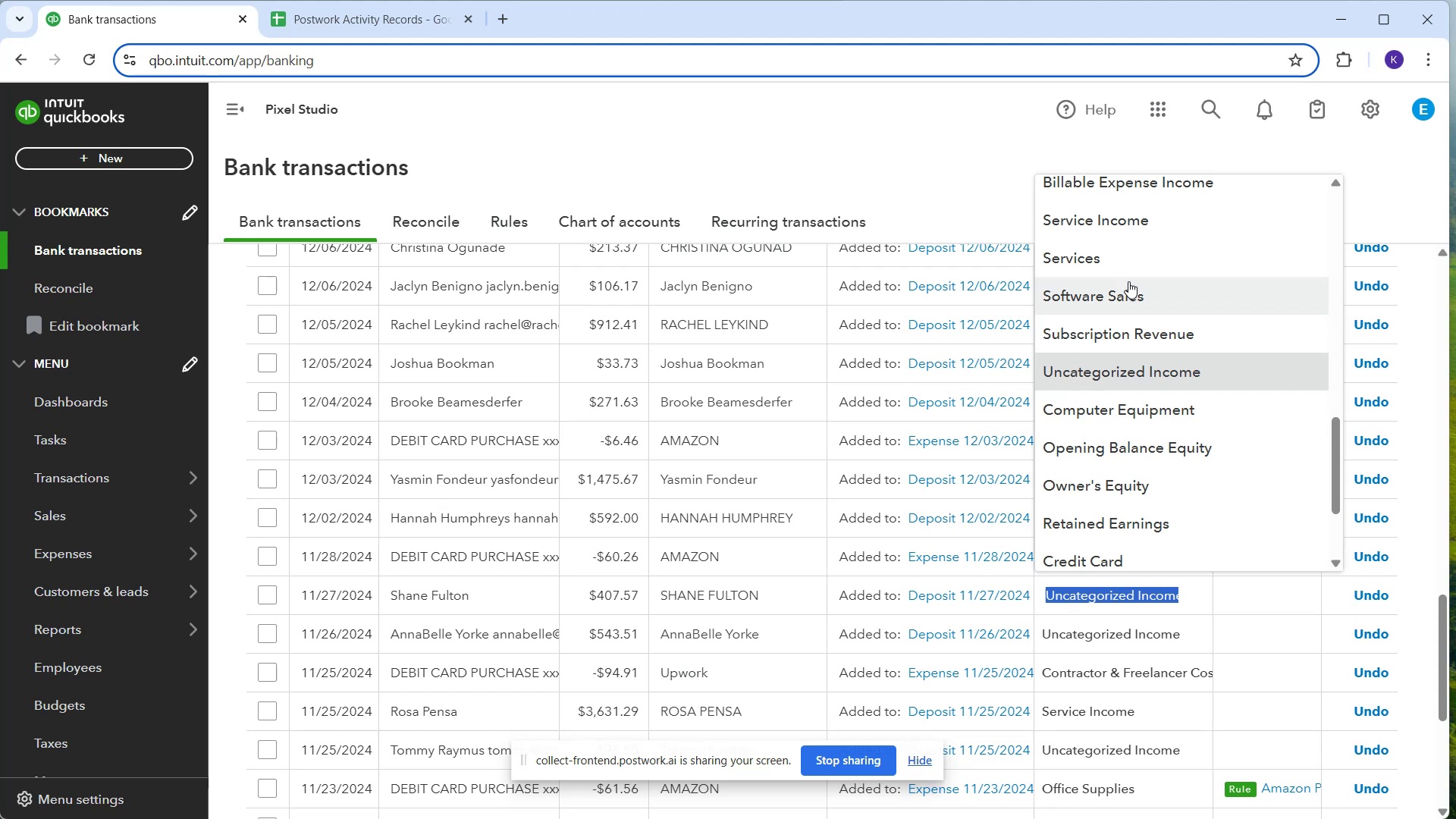 
left_click([1123, 209])
 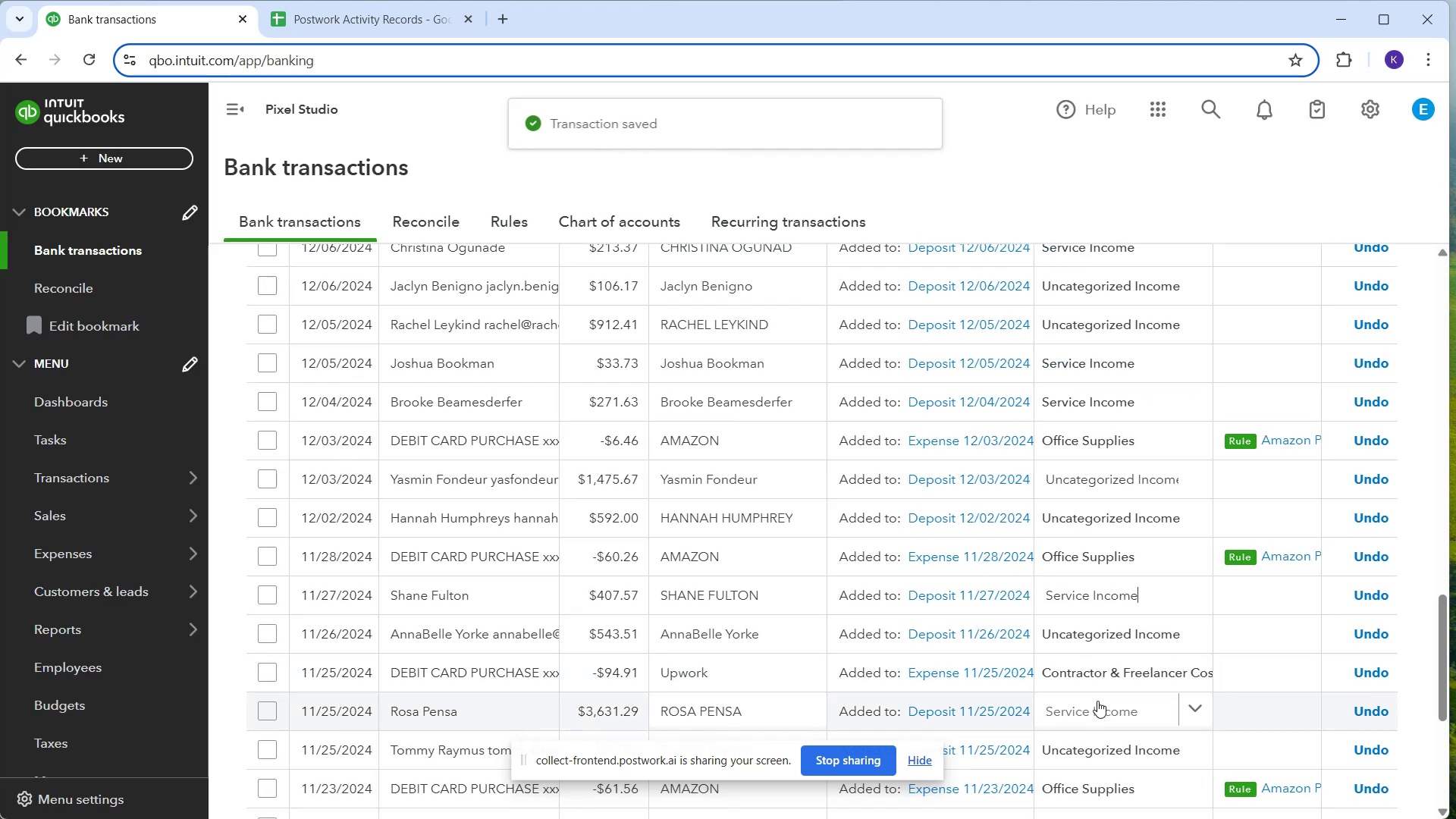 
scroll: coordinate [1100, 711], scroll_direction: down, amount: 2.0
 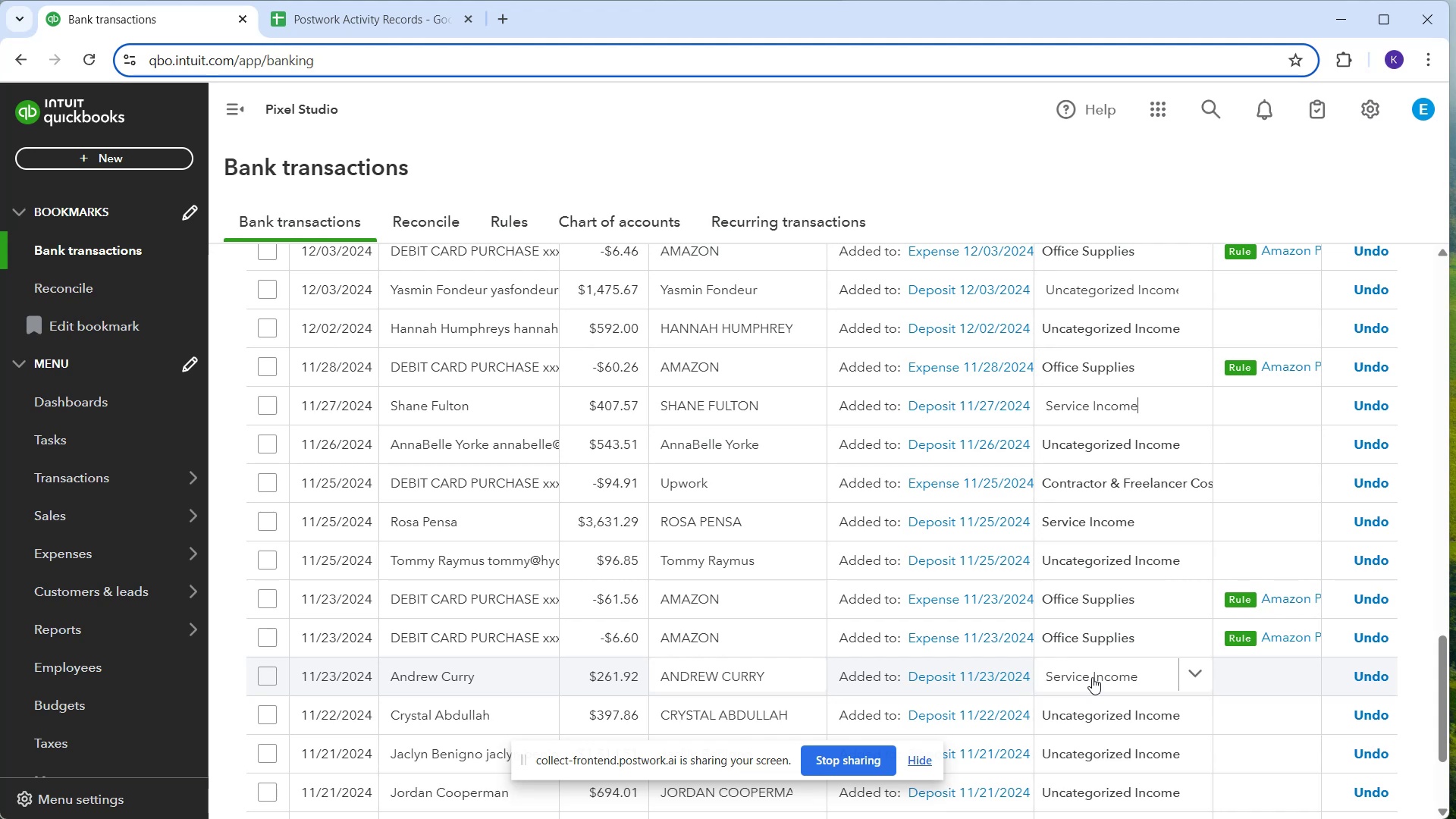 
wait(6.31)
 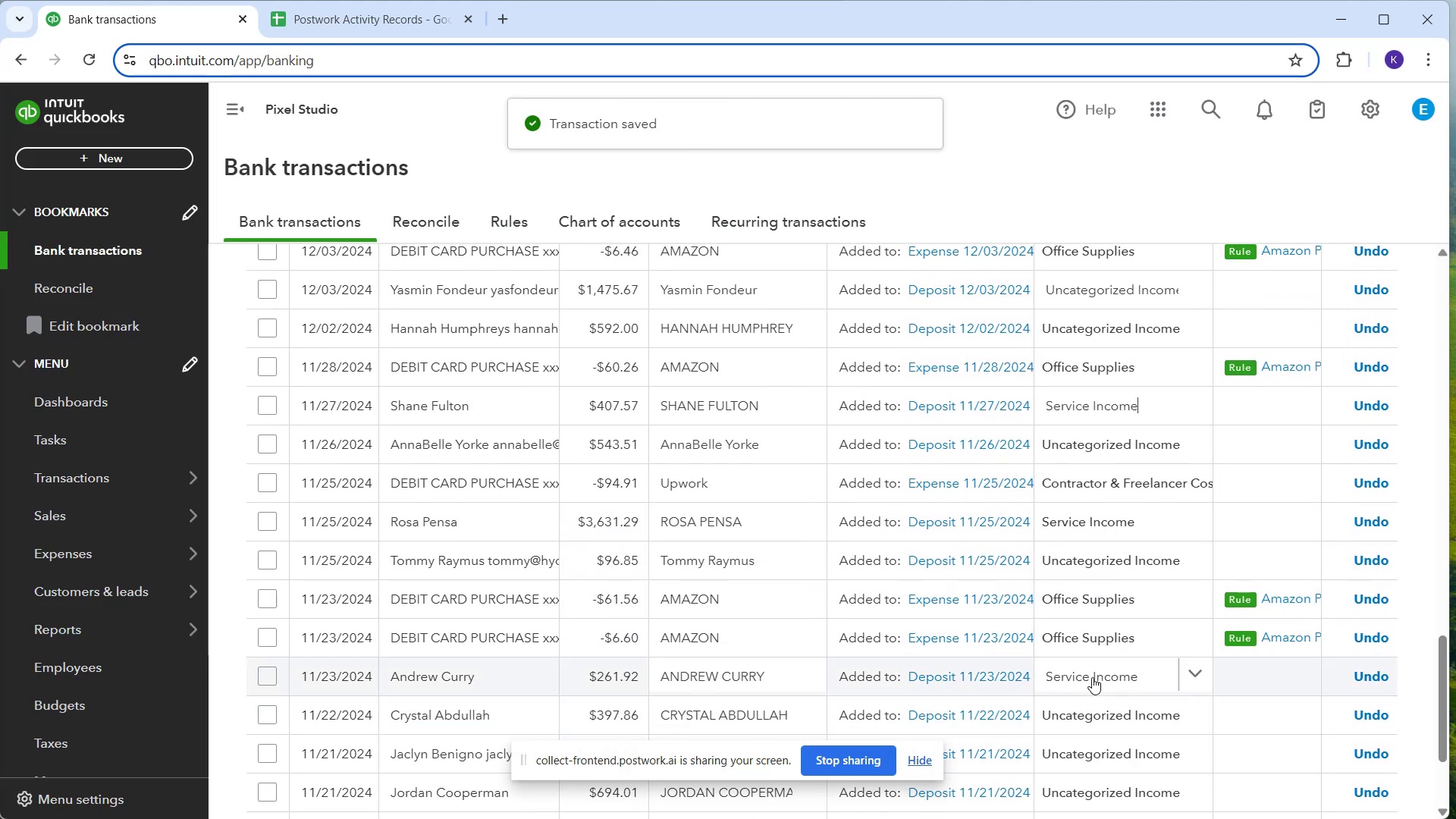 
scroll: coordinate [1099, 693], scroll_direction: down, amount: 3.0
 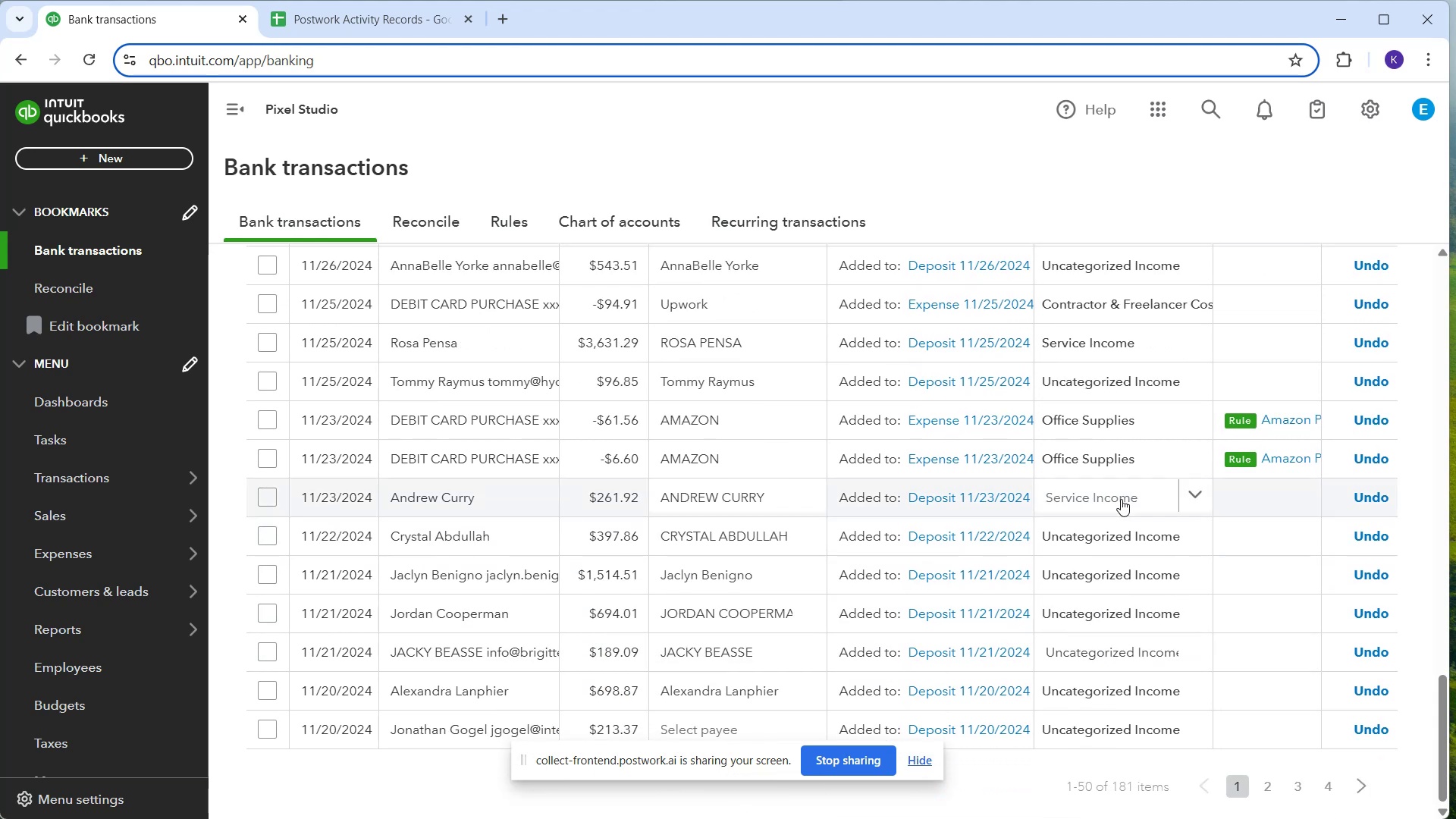 
left_click([1121, 499])
 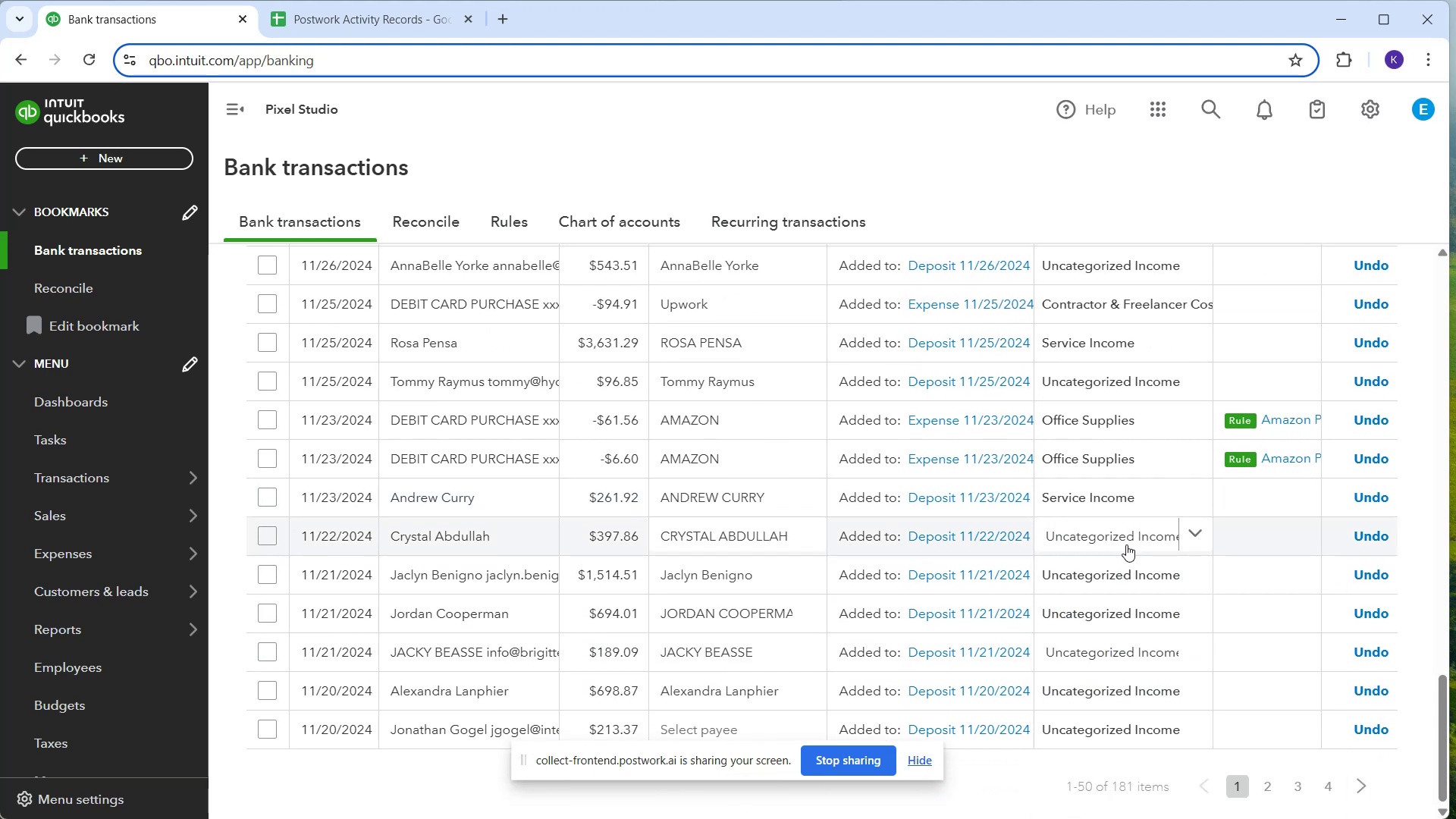 
left_click([1125, 547])
 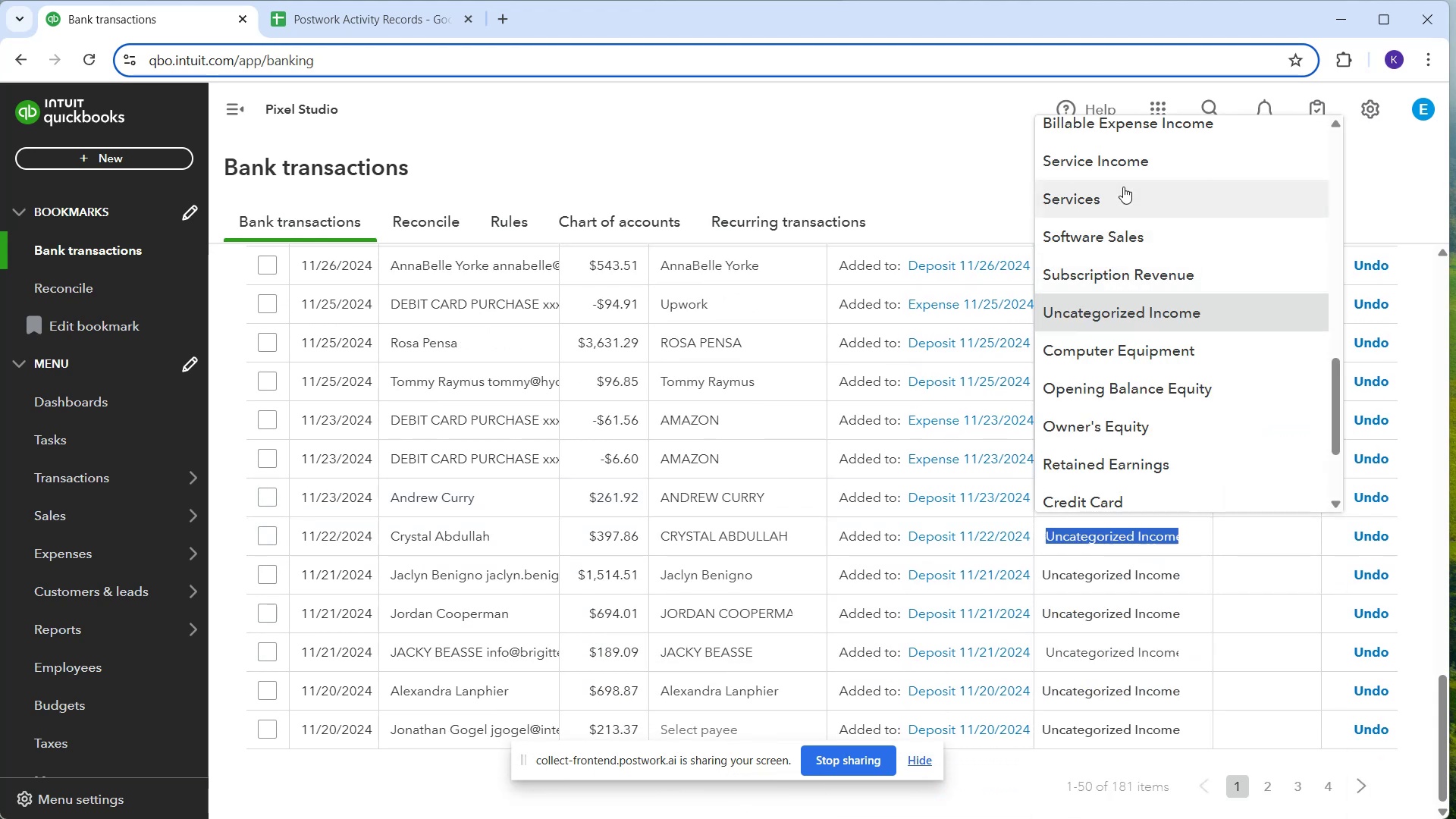 
left_click([1110, 162])
 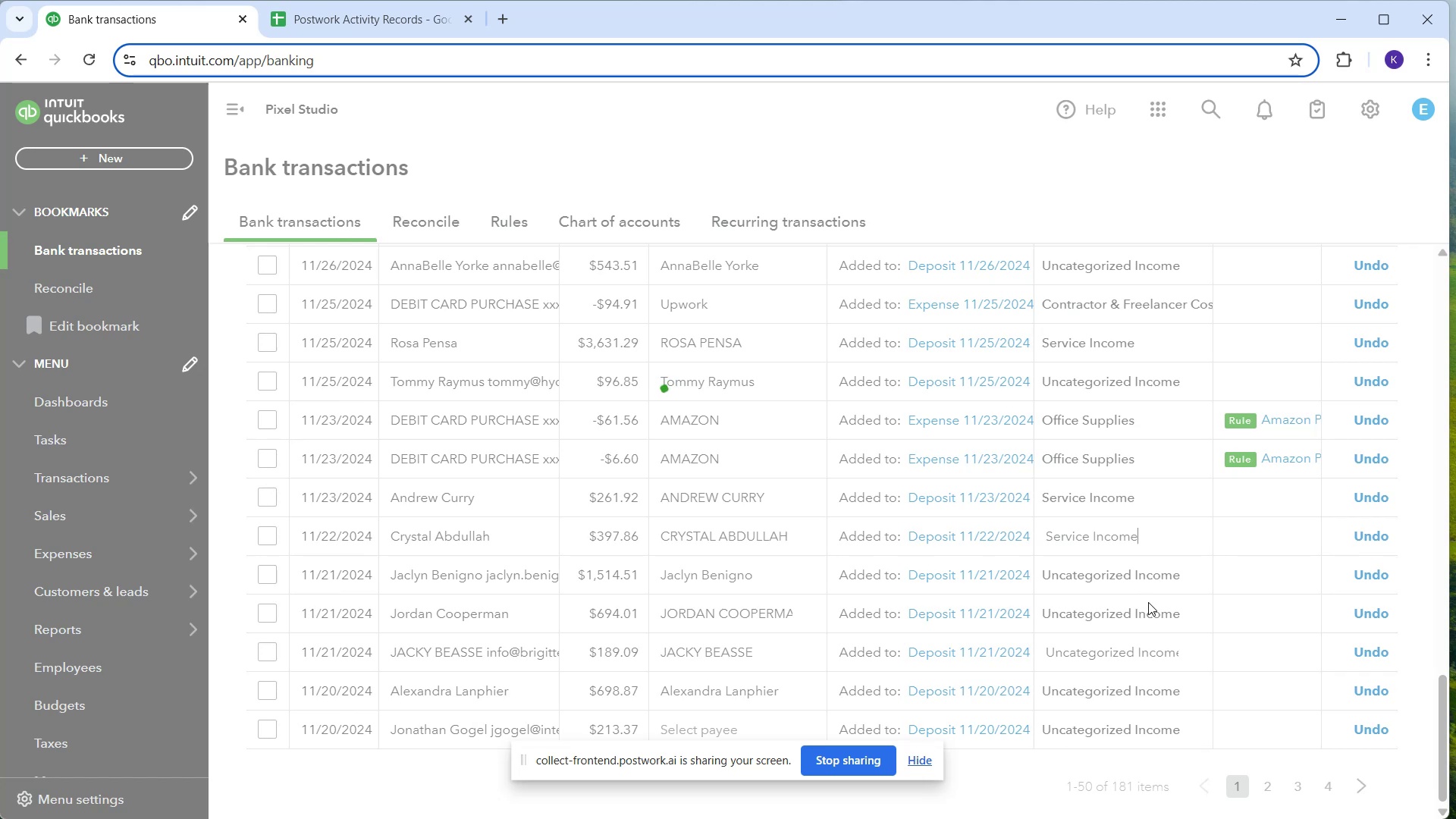 
left_click([1146, 613])
 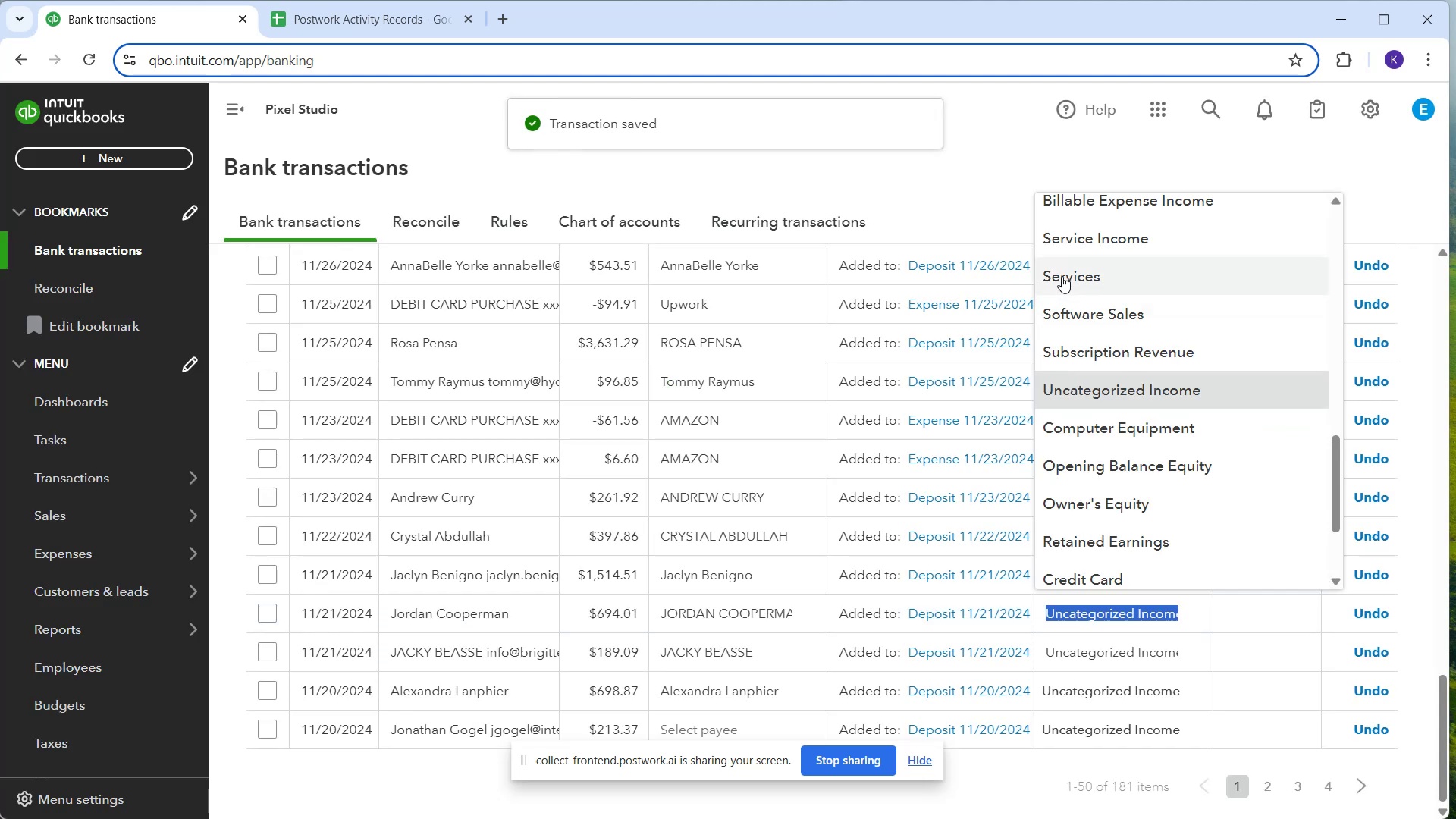 
left_click([1079, 245])
 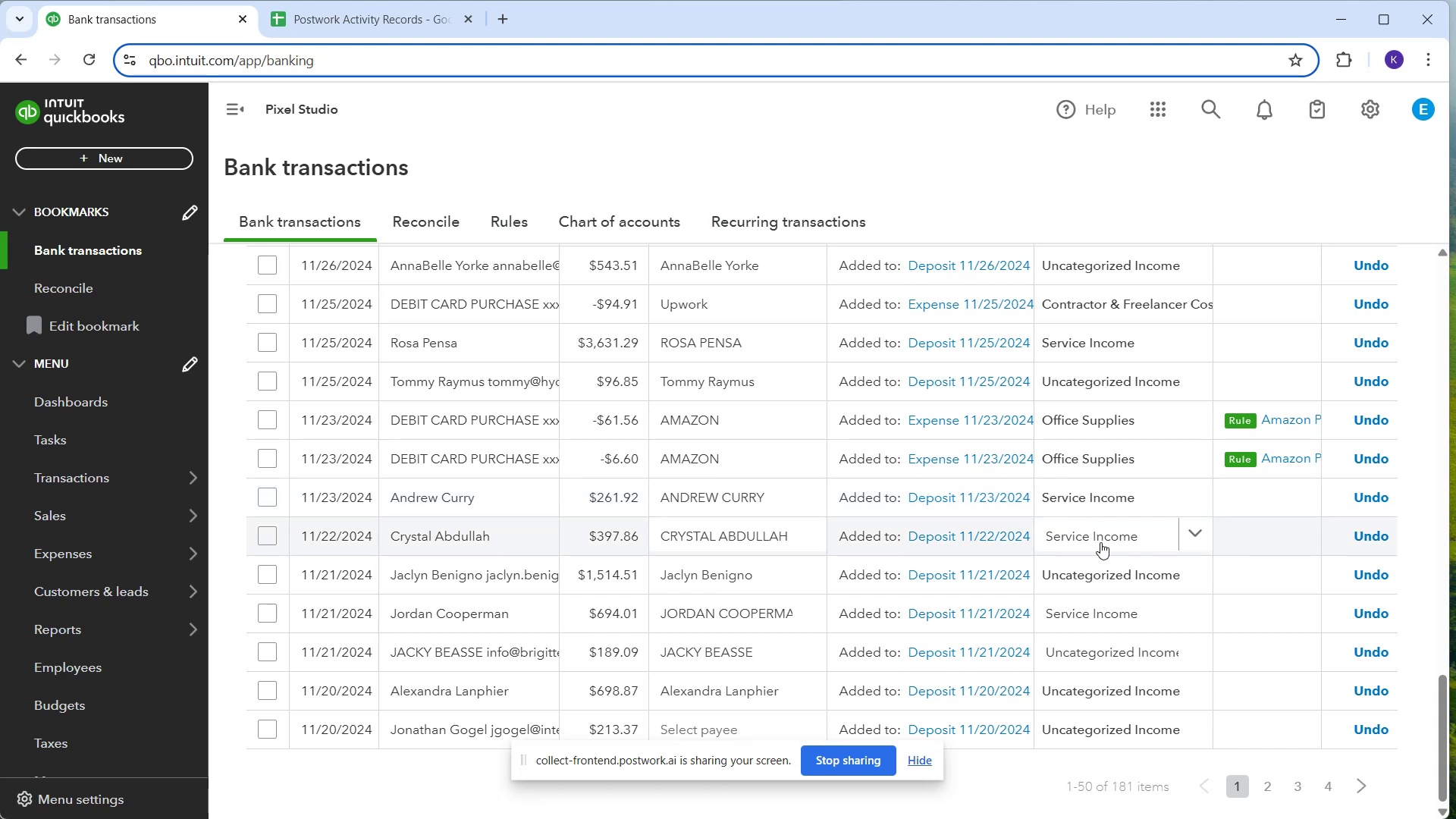 
wait(24.34)
 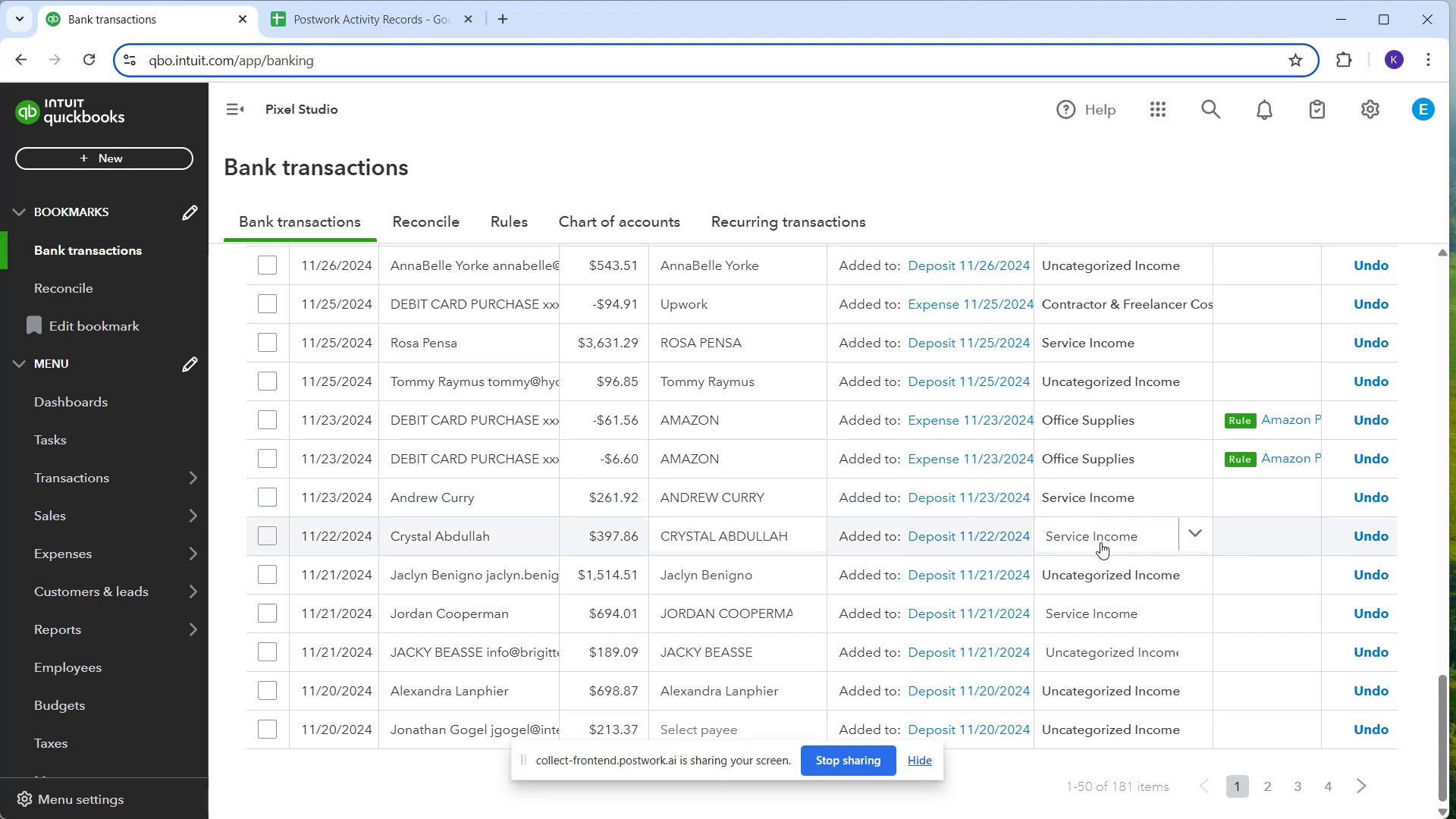 
left_click([1121, 613])
 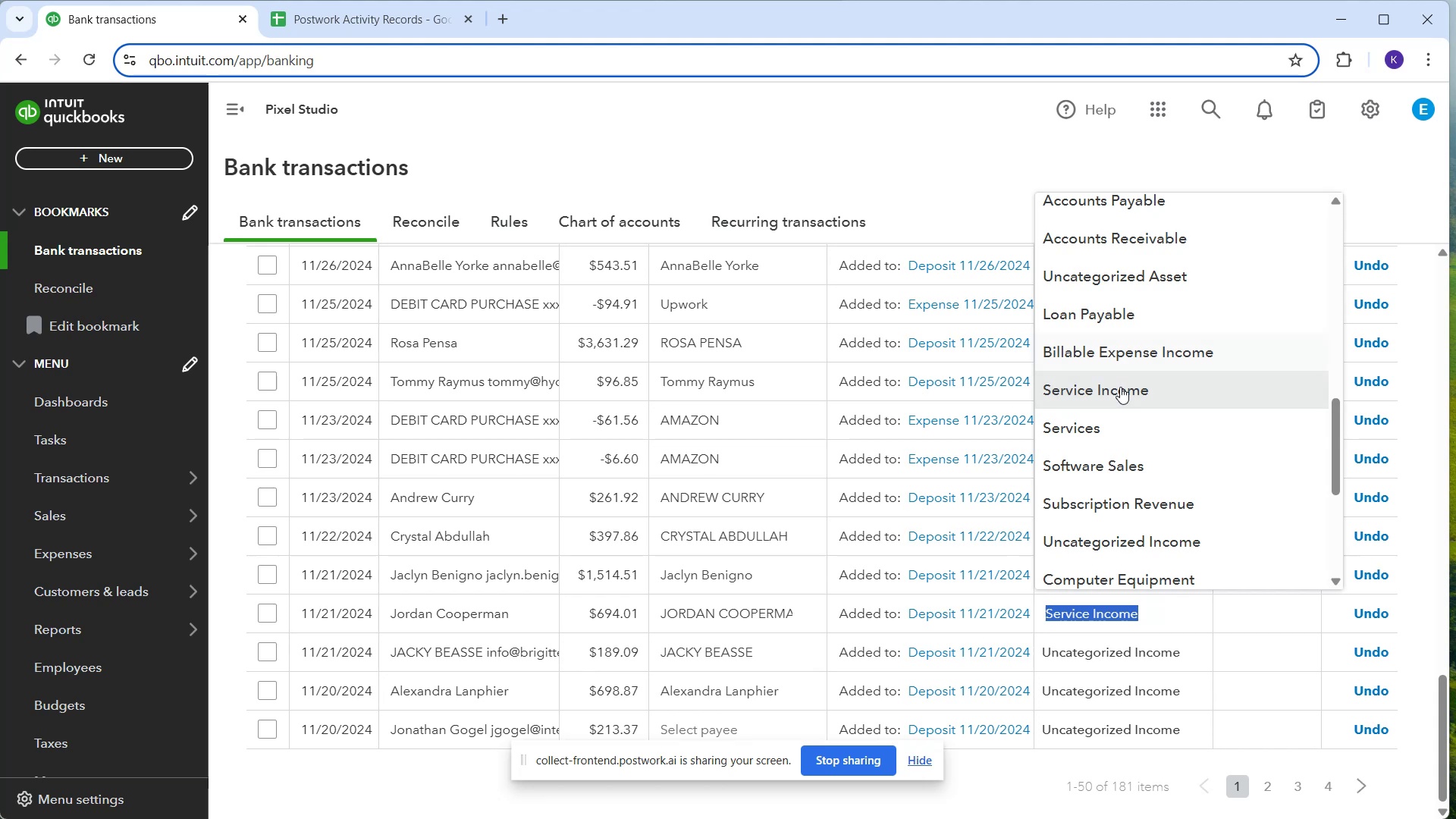 
left_click([1124, 396])
 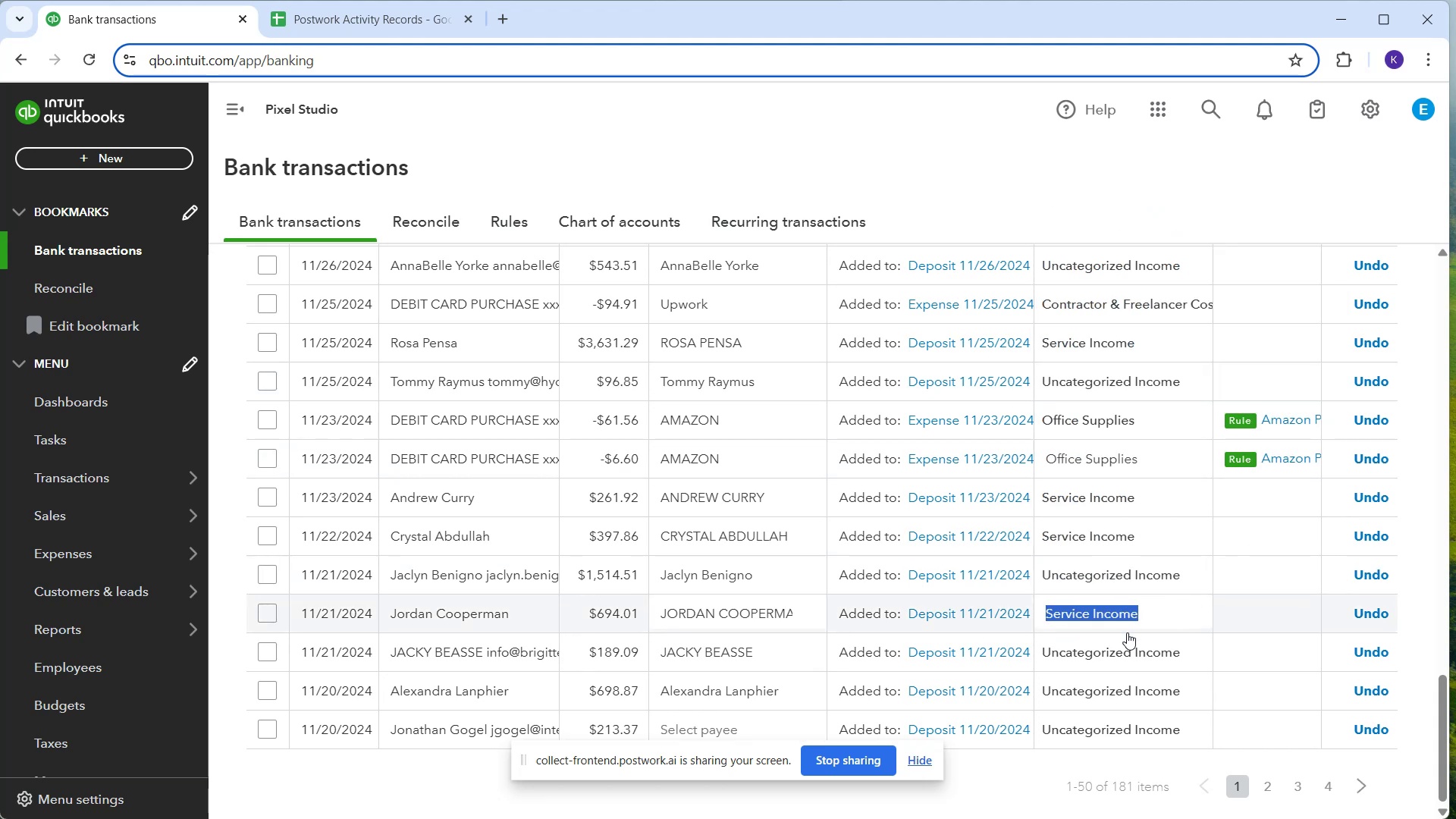 
scroll: coordinate [1149, 544], scroll_direction: down, amount: 6.0
 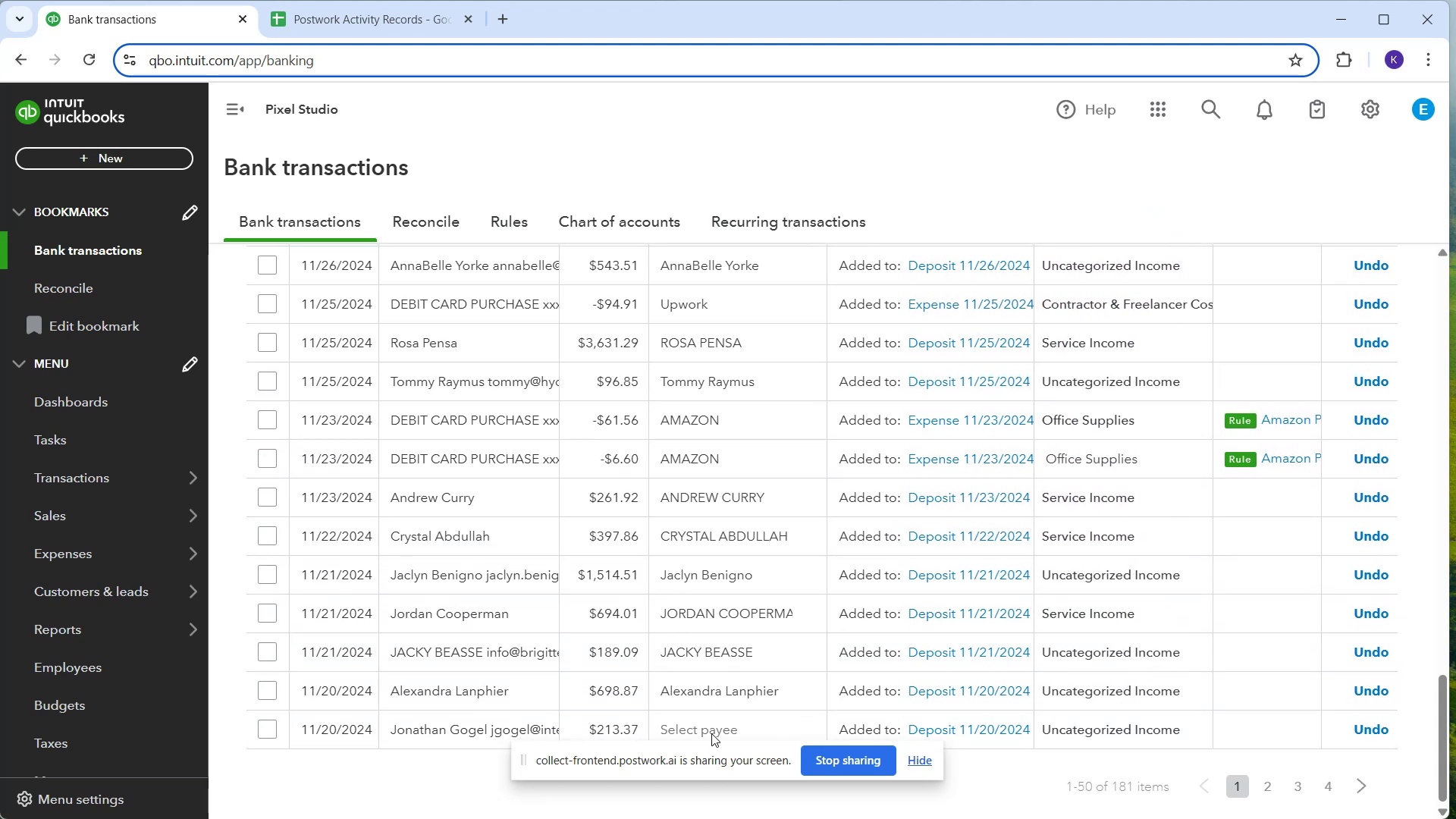 
left_click([711, 733])
 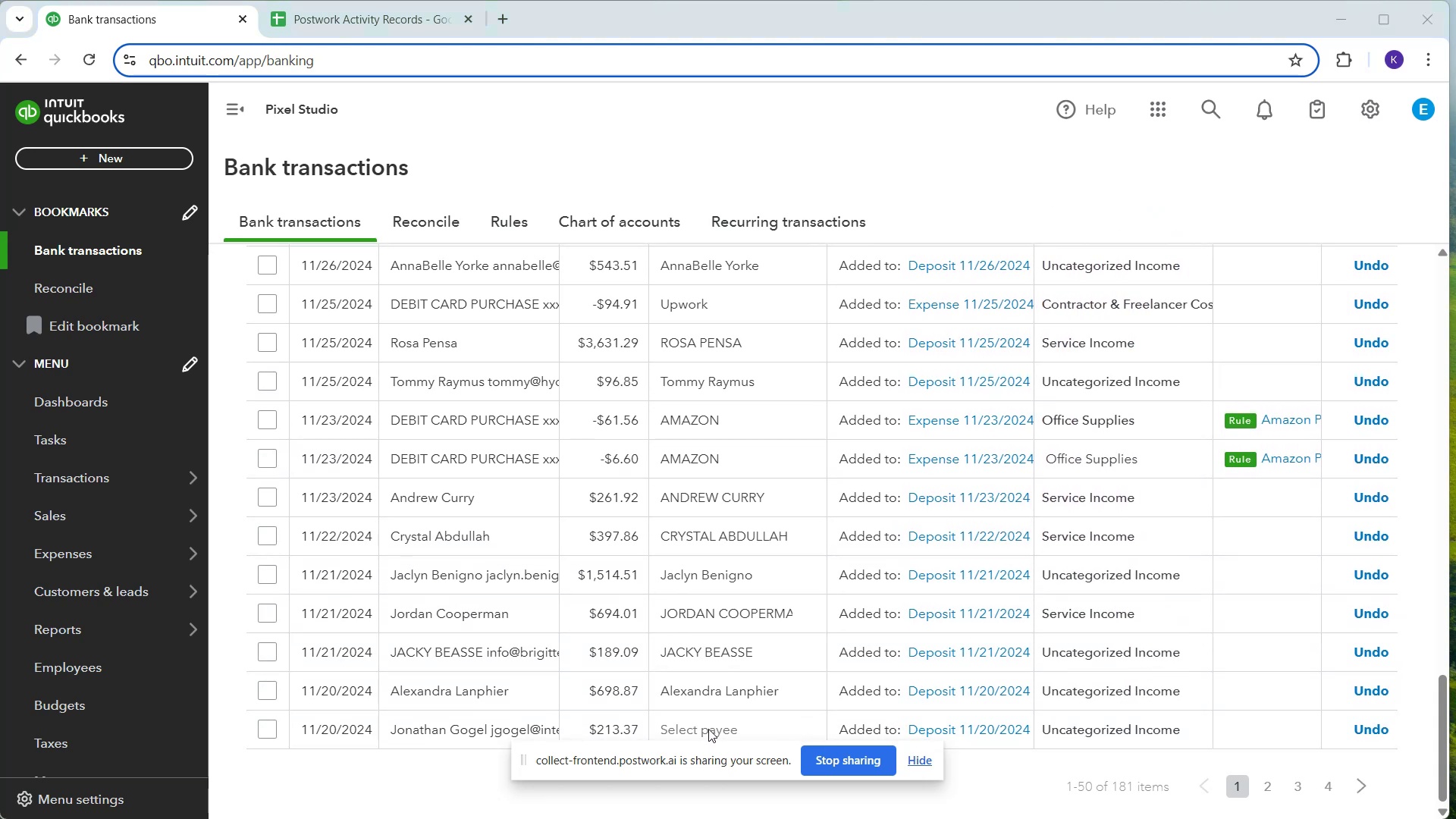 
left_click([708, 729])
 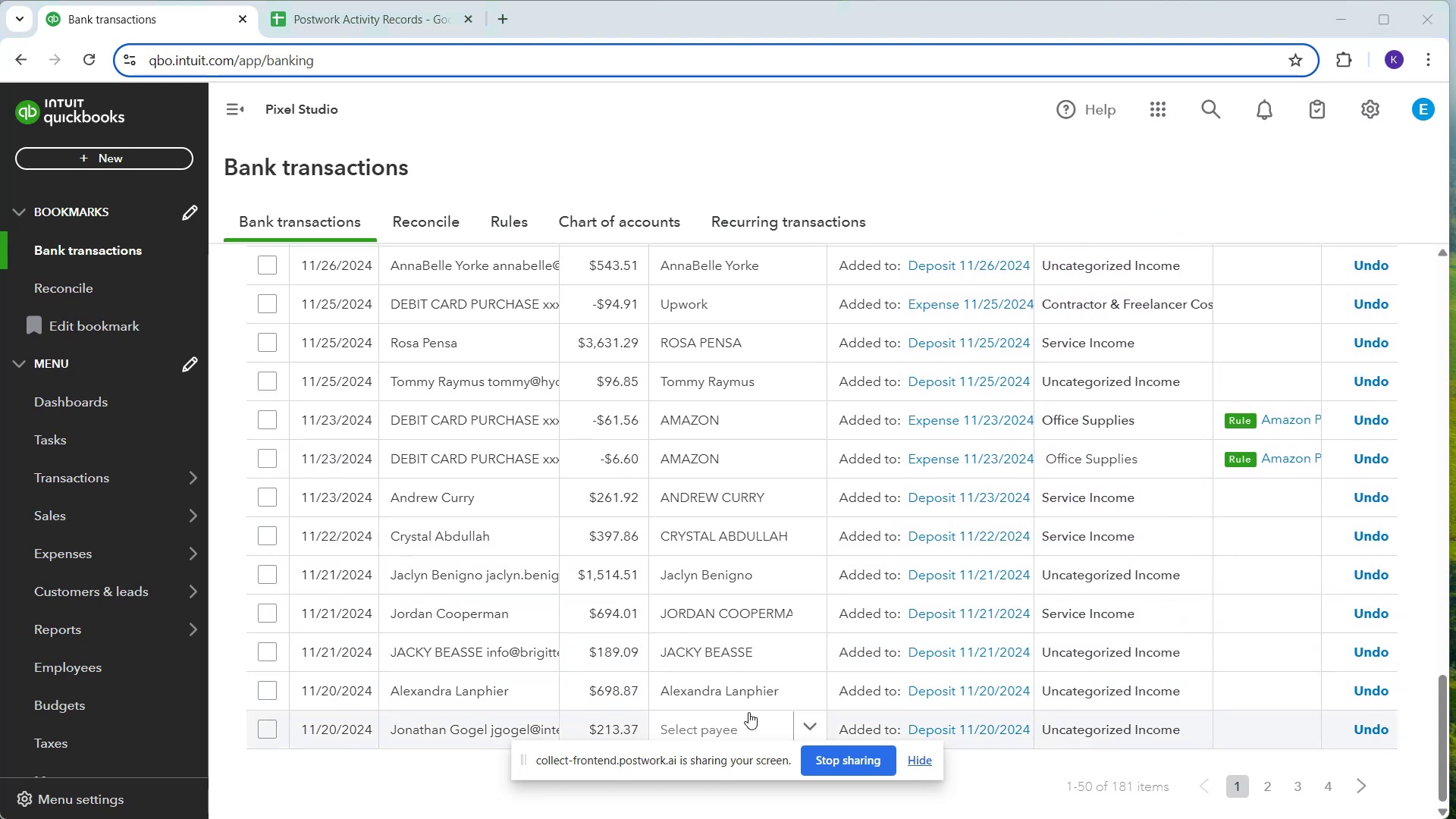 
left_click([752, 715])
 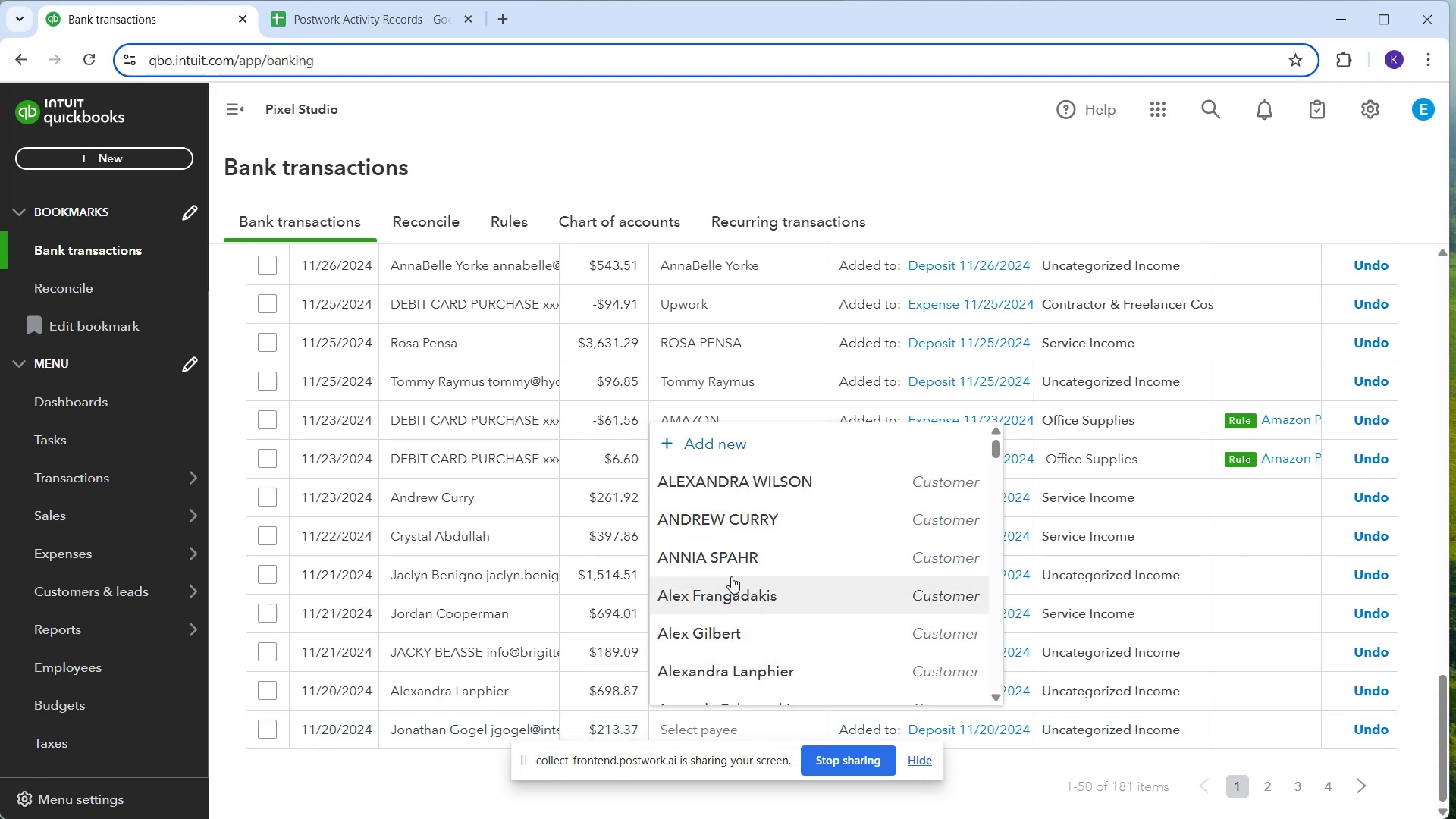 
type(jonath)
key(Backspace)
key(Backspace)
key(Backspace)
key(Backspace)
key(Backspace)
key(Backspace)
type(Jonathan Gogel)
 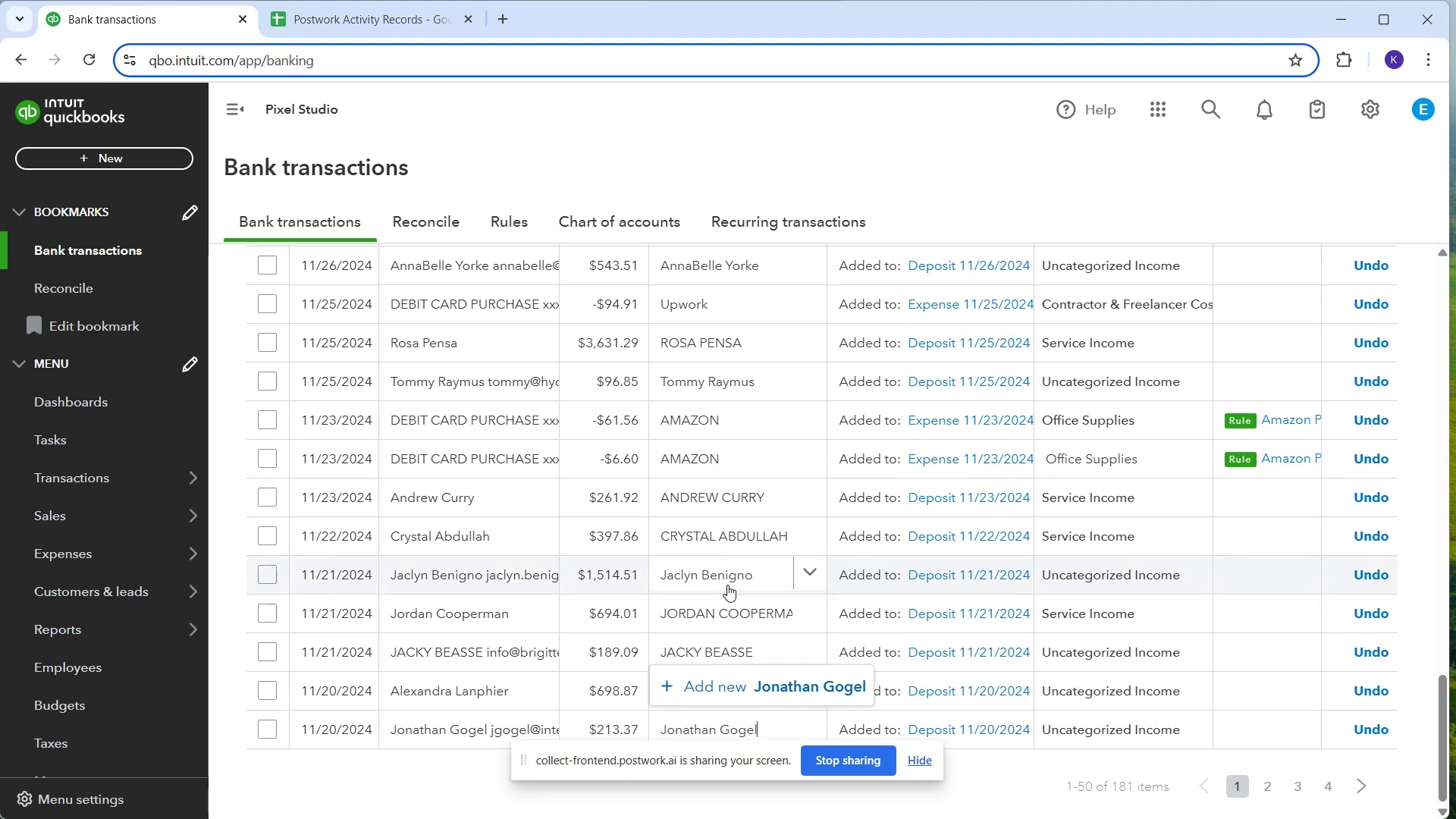 
left_click([789, 684])
 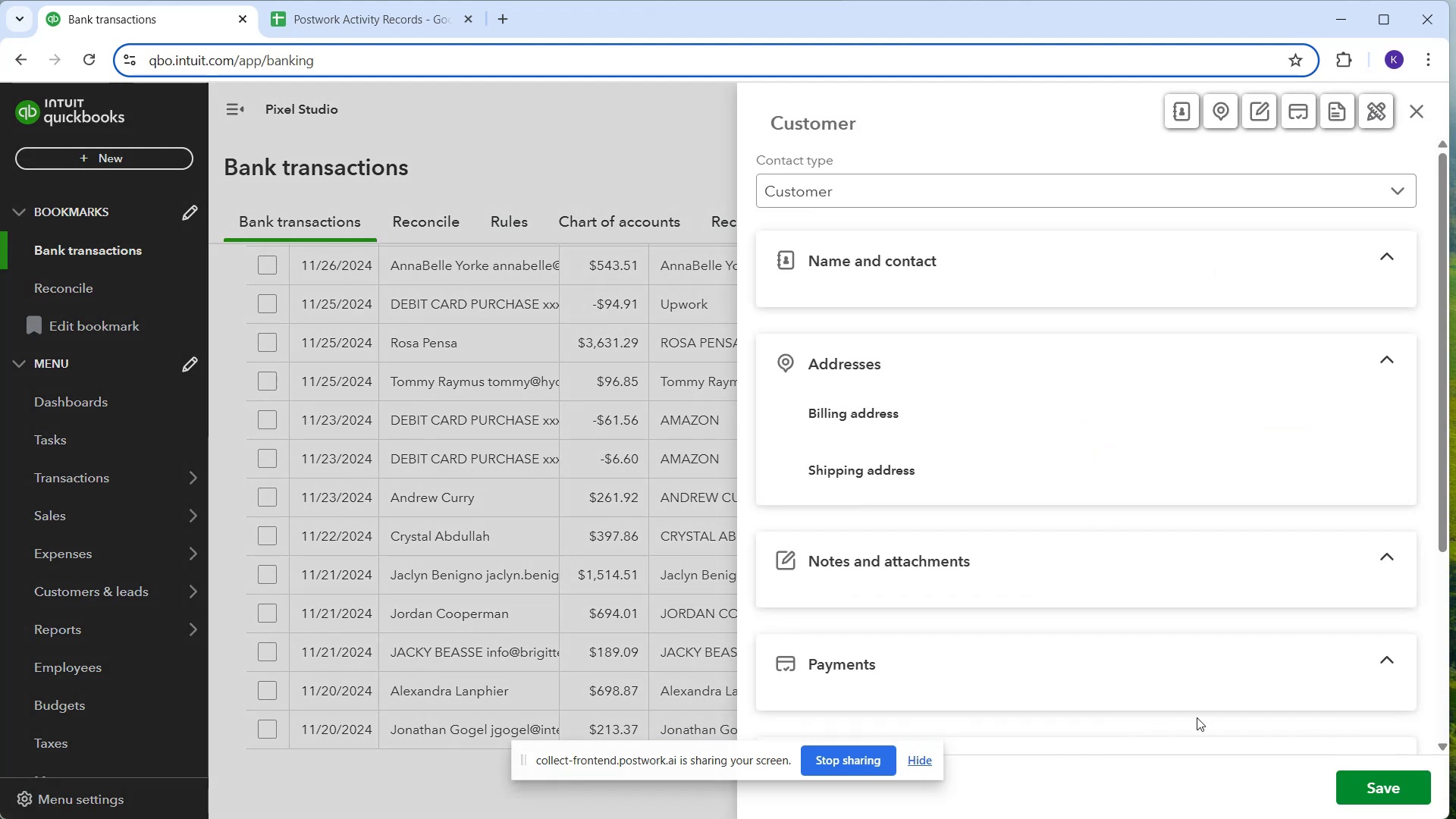 
left_click([1379, 789])
 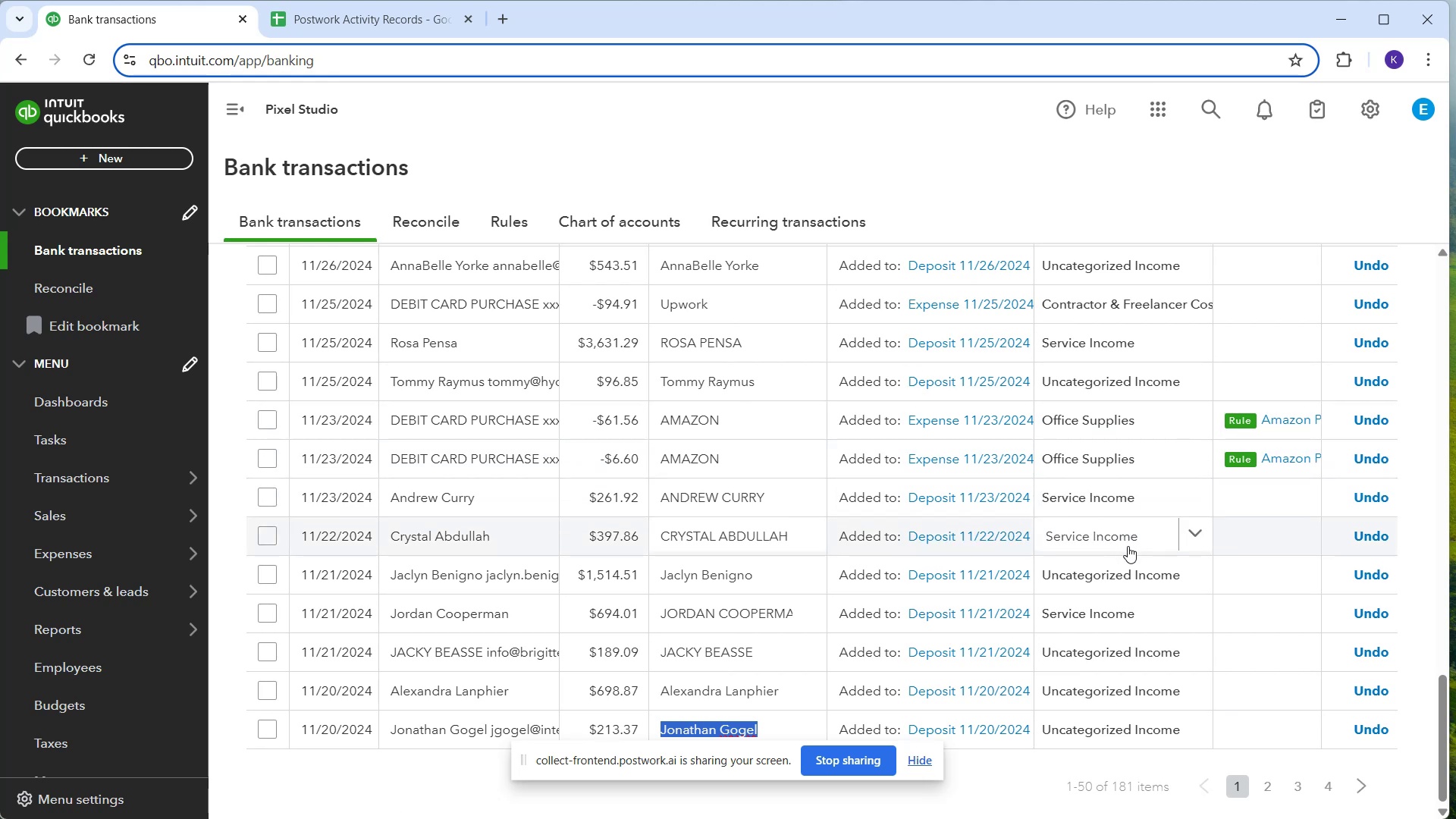 
wait(31.49)
 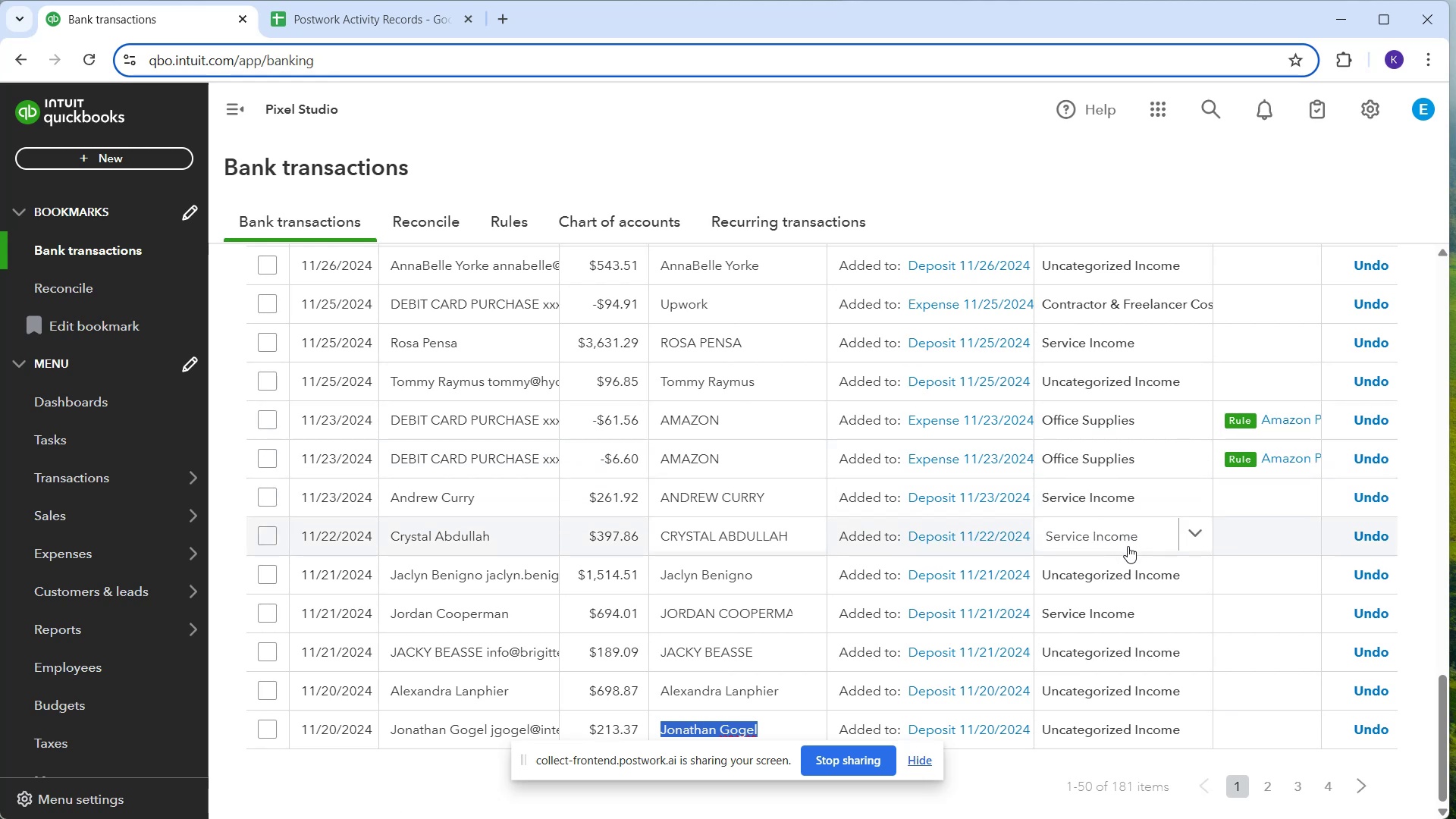 
left_click([1175, 701])
 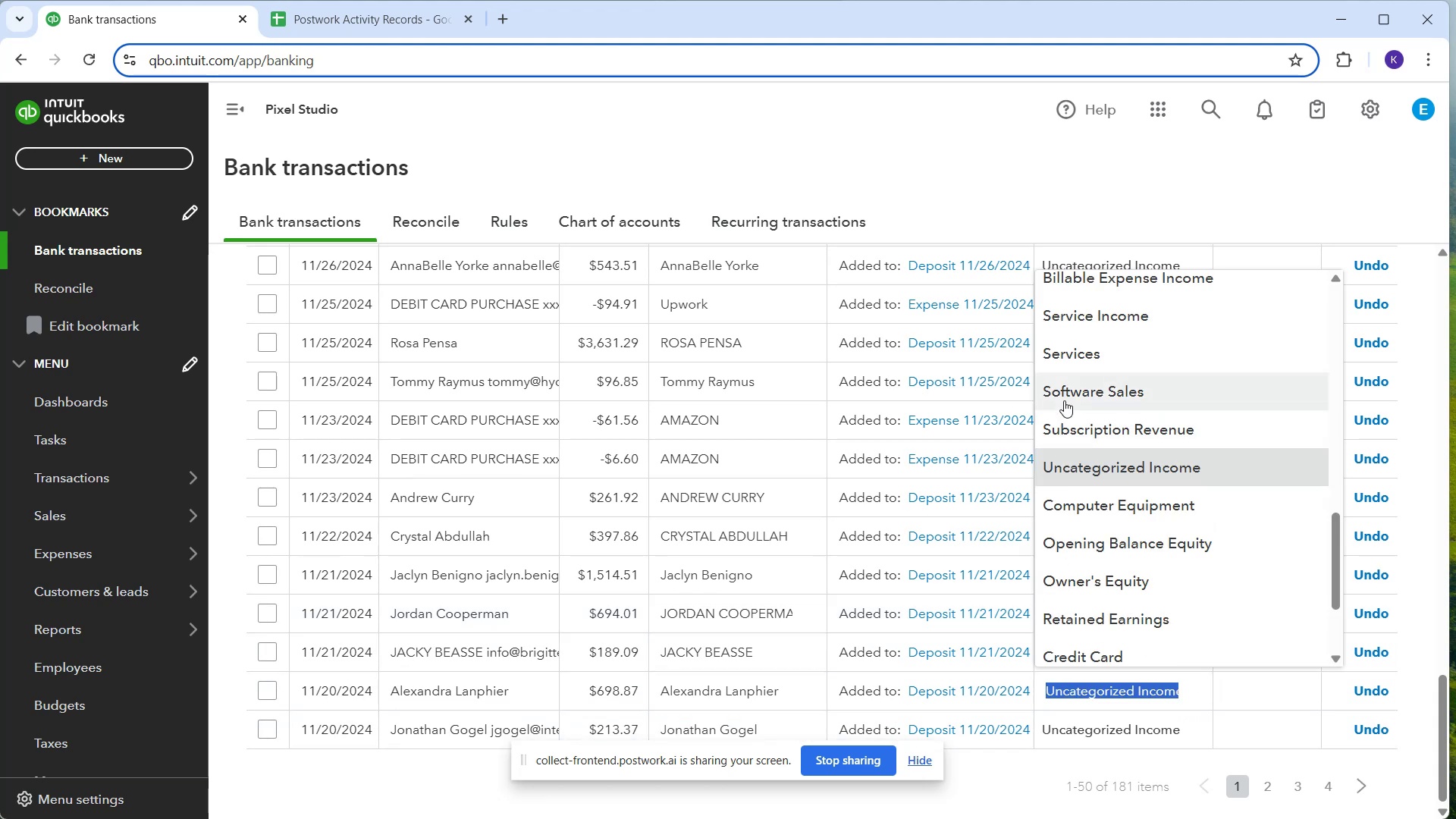 
left_click([1068, 314])
 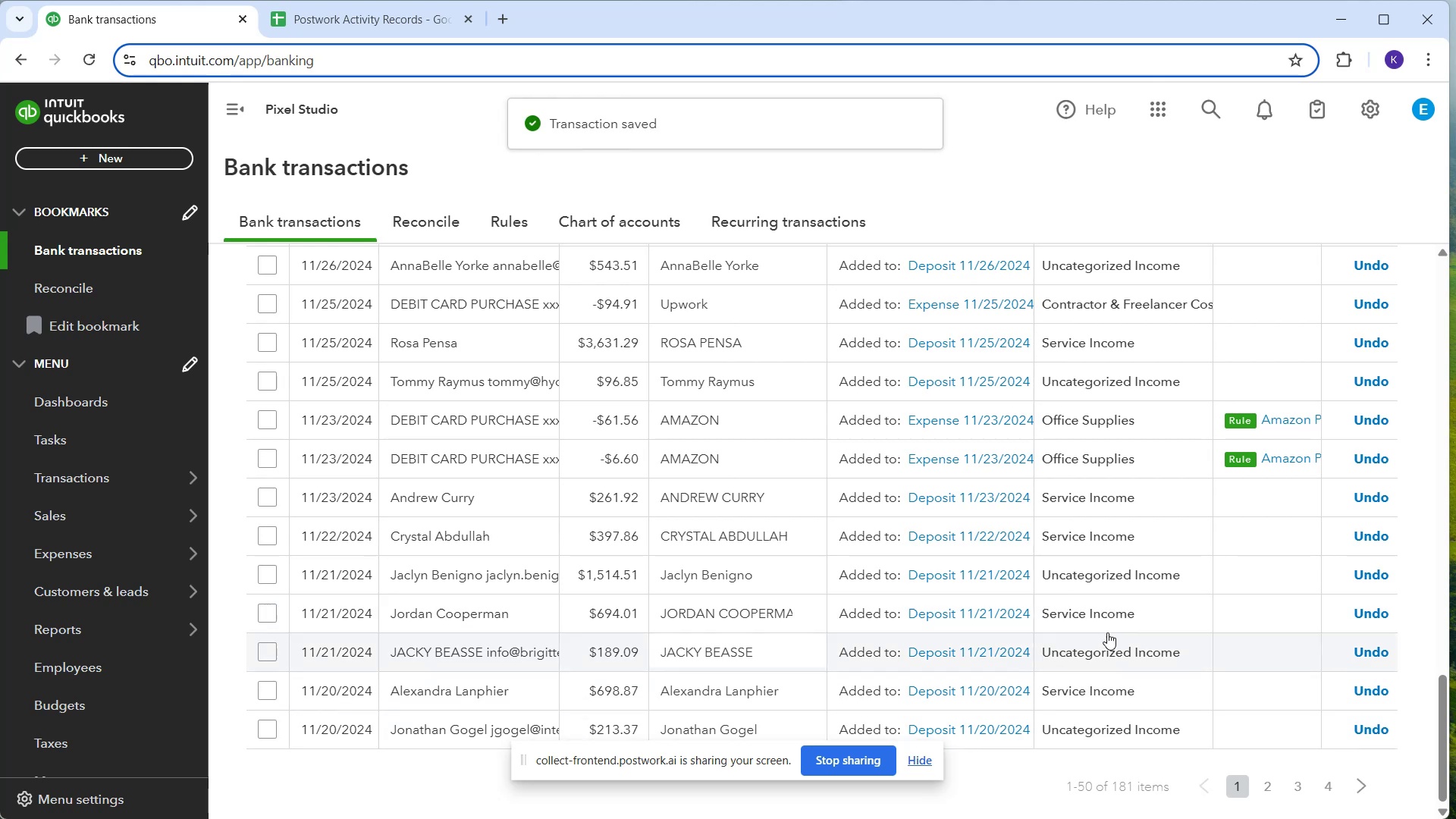 
wait(10.71)
 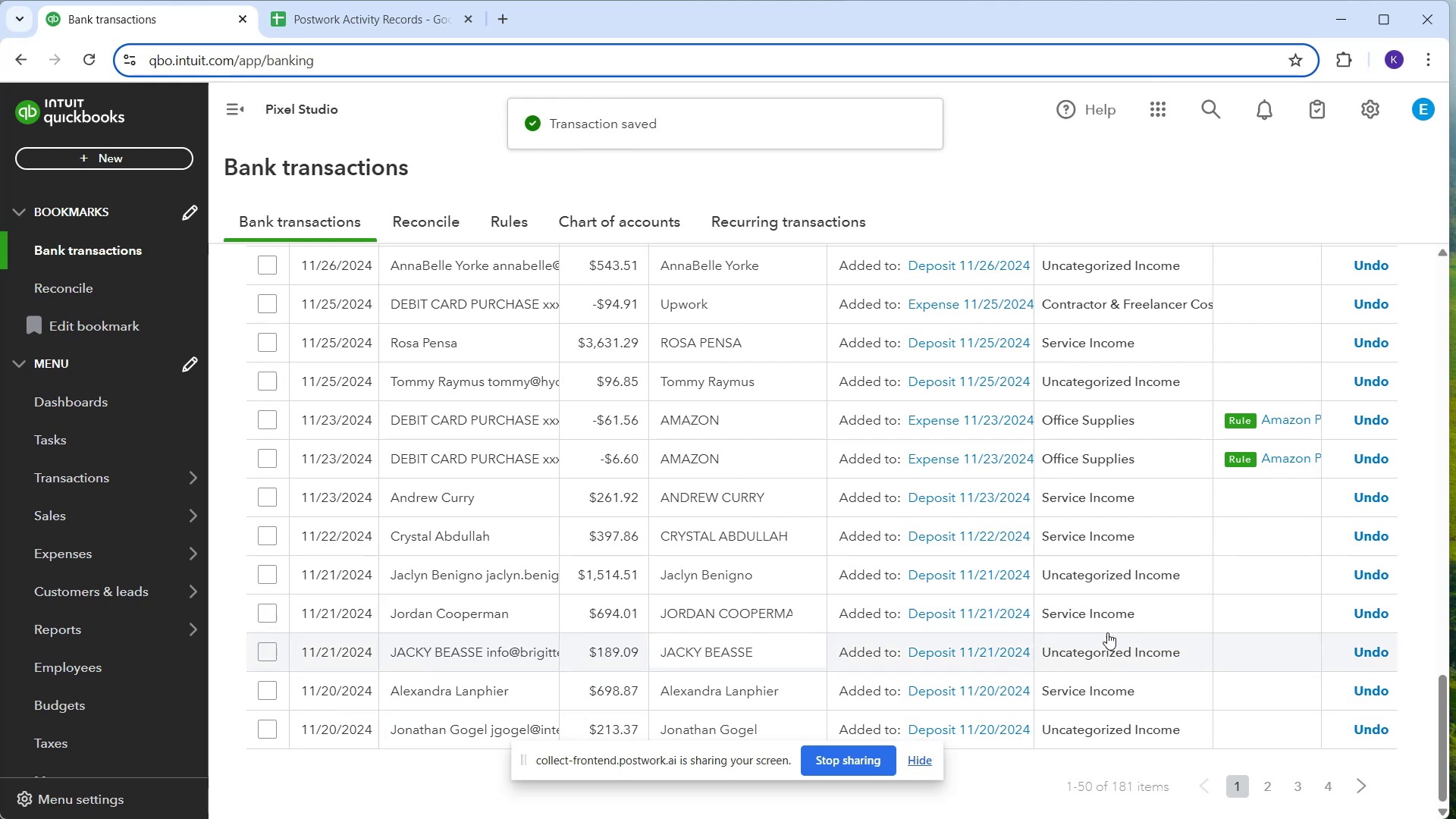 
mouse_move([1006, 657])
 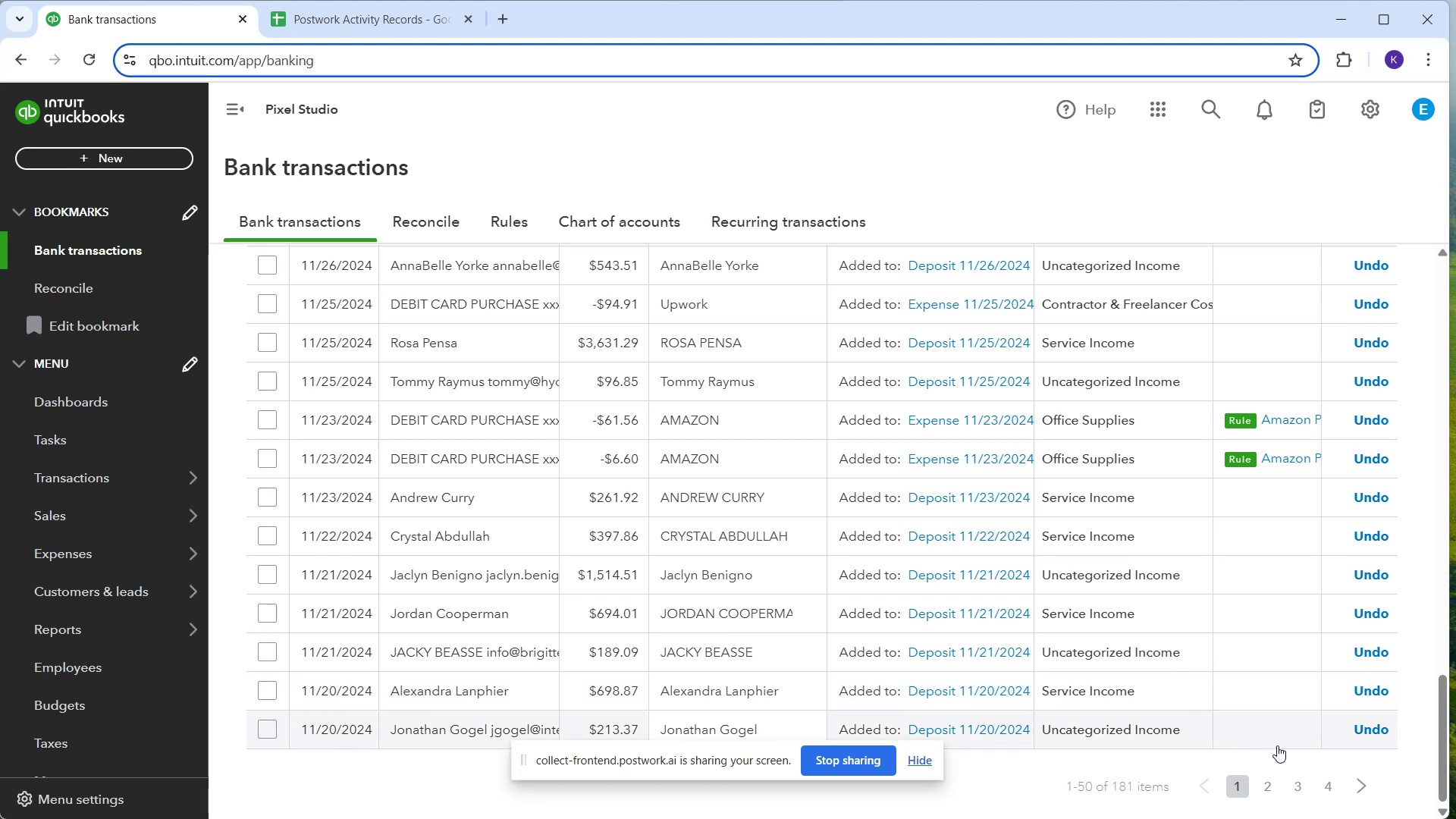 
scroll: coordinate [1195, 719], scroll_direction: down, amount: 1.0
 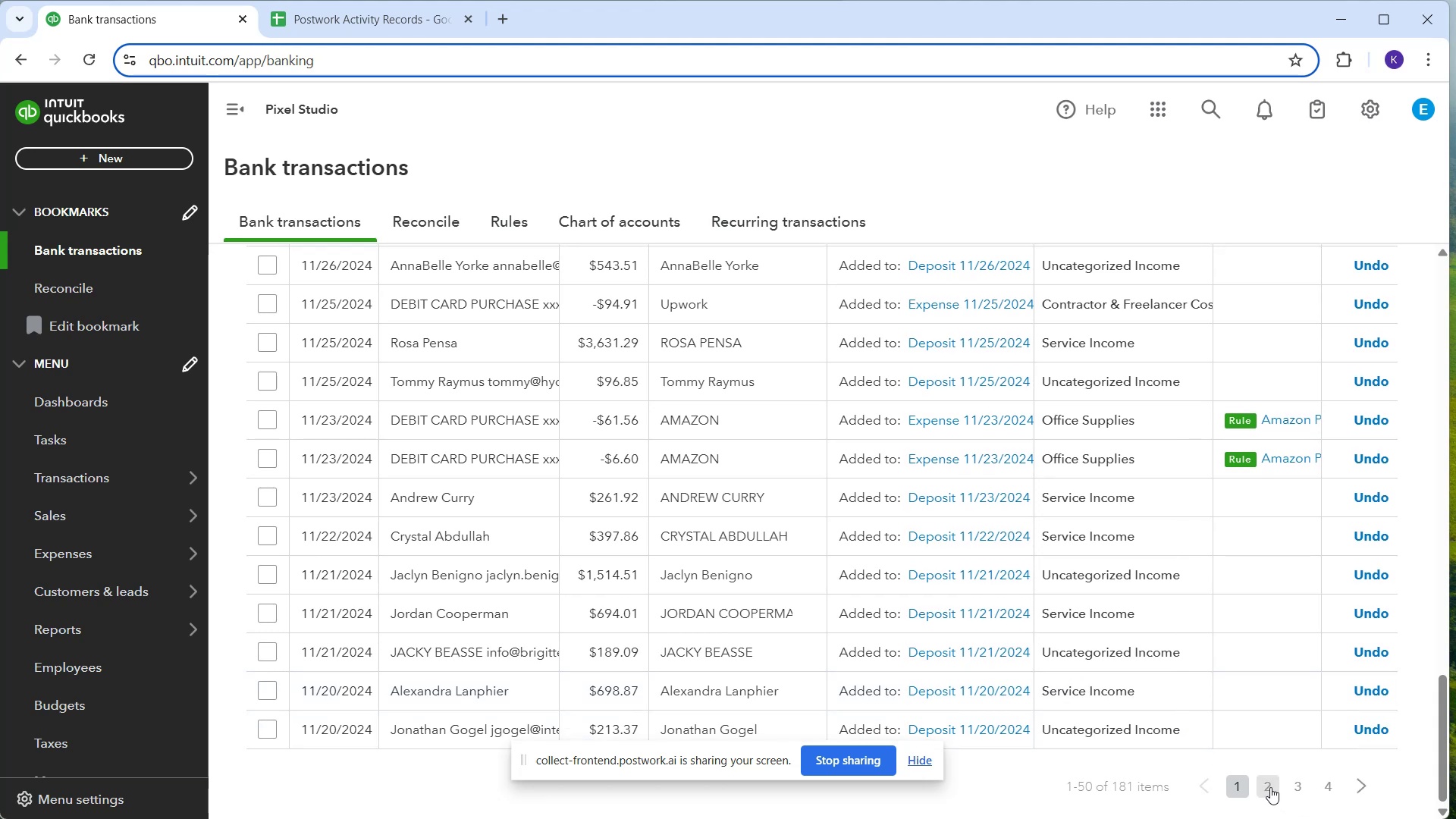 
left_click([1270, 786])
 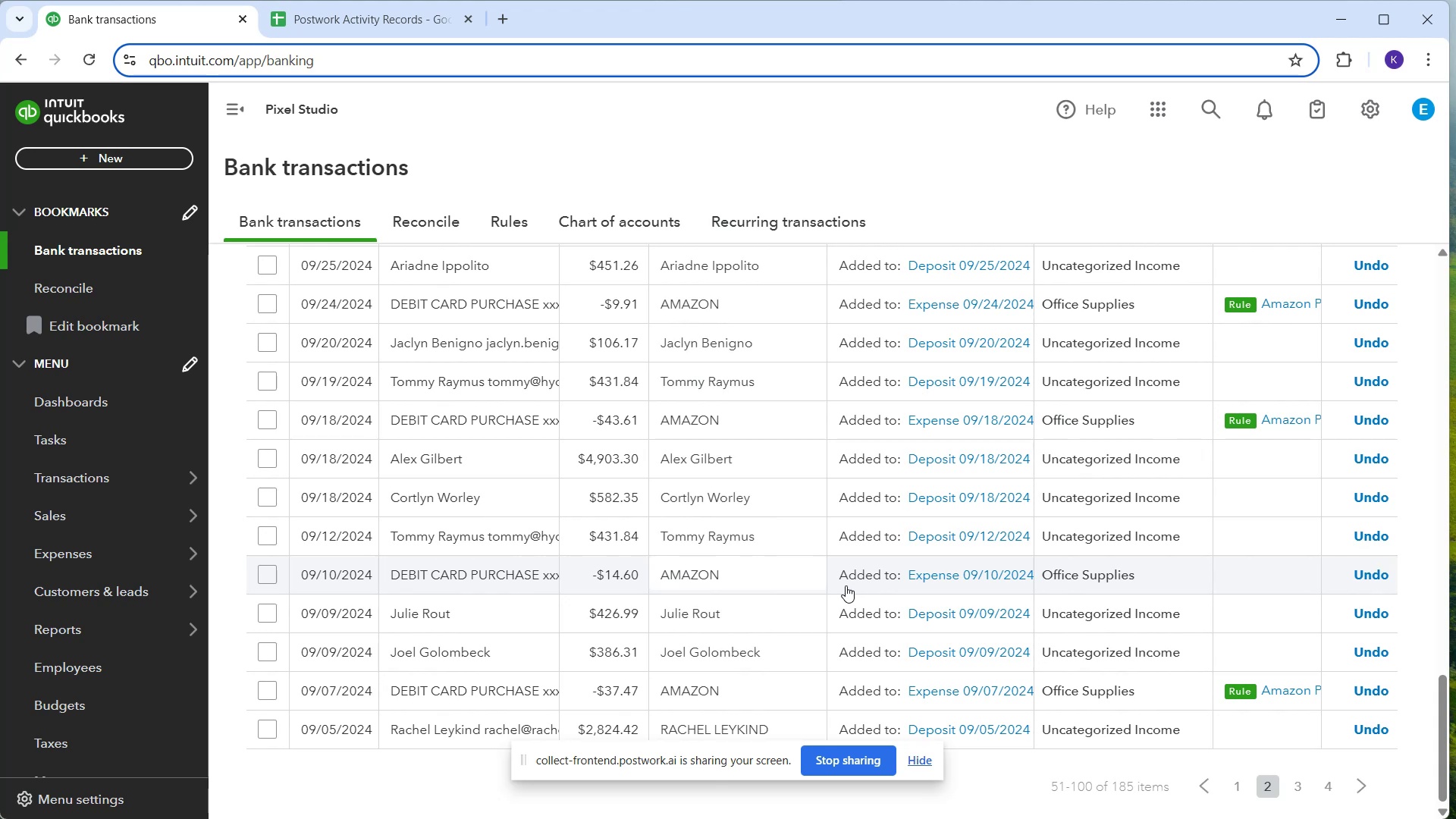 
wait(13.85)
 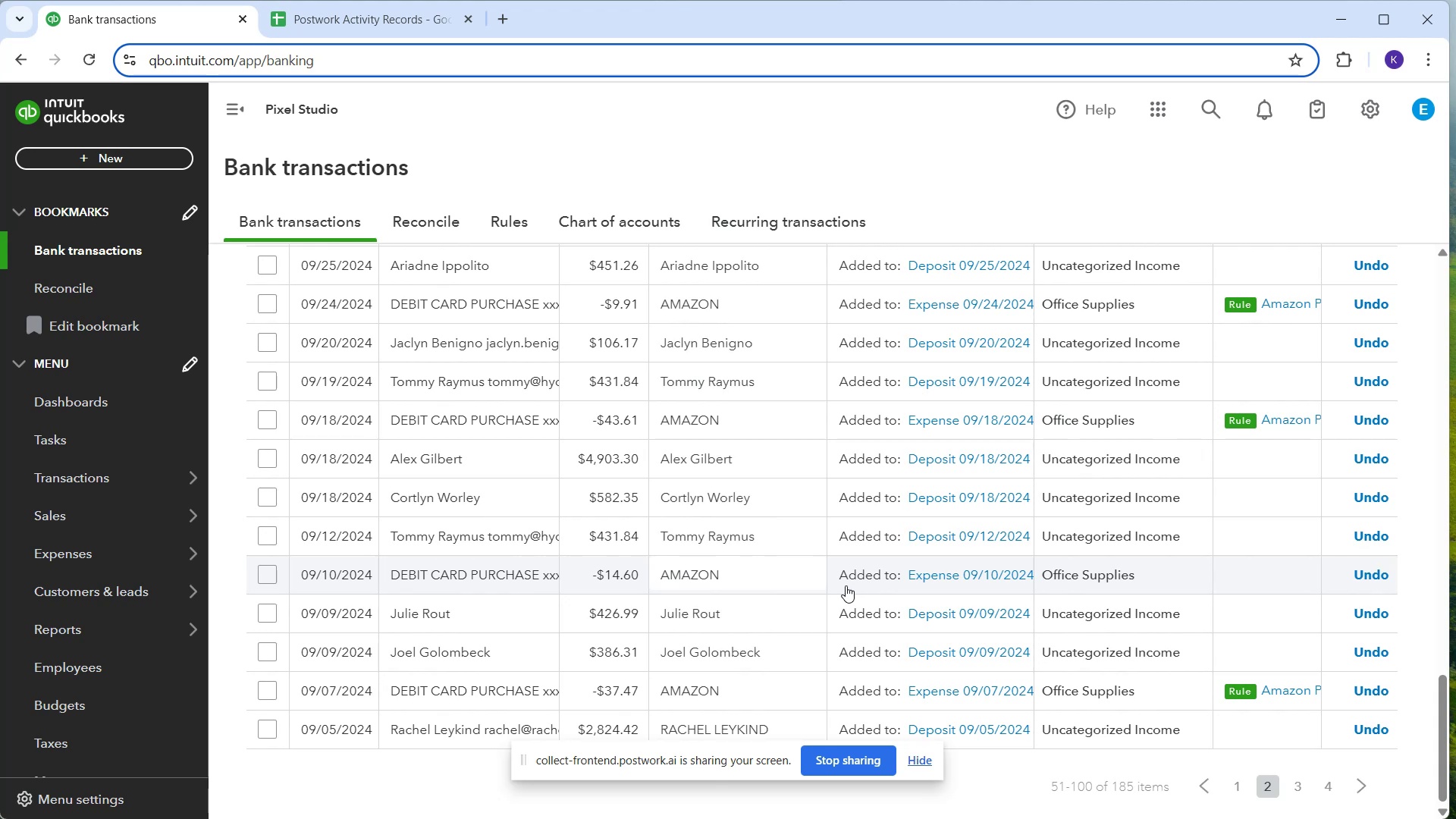 
left_click([1068, 282])
 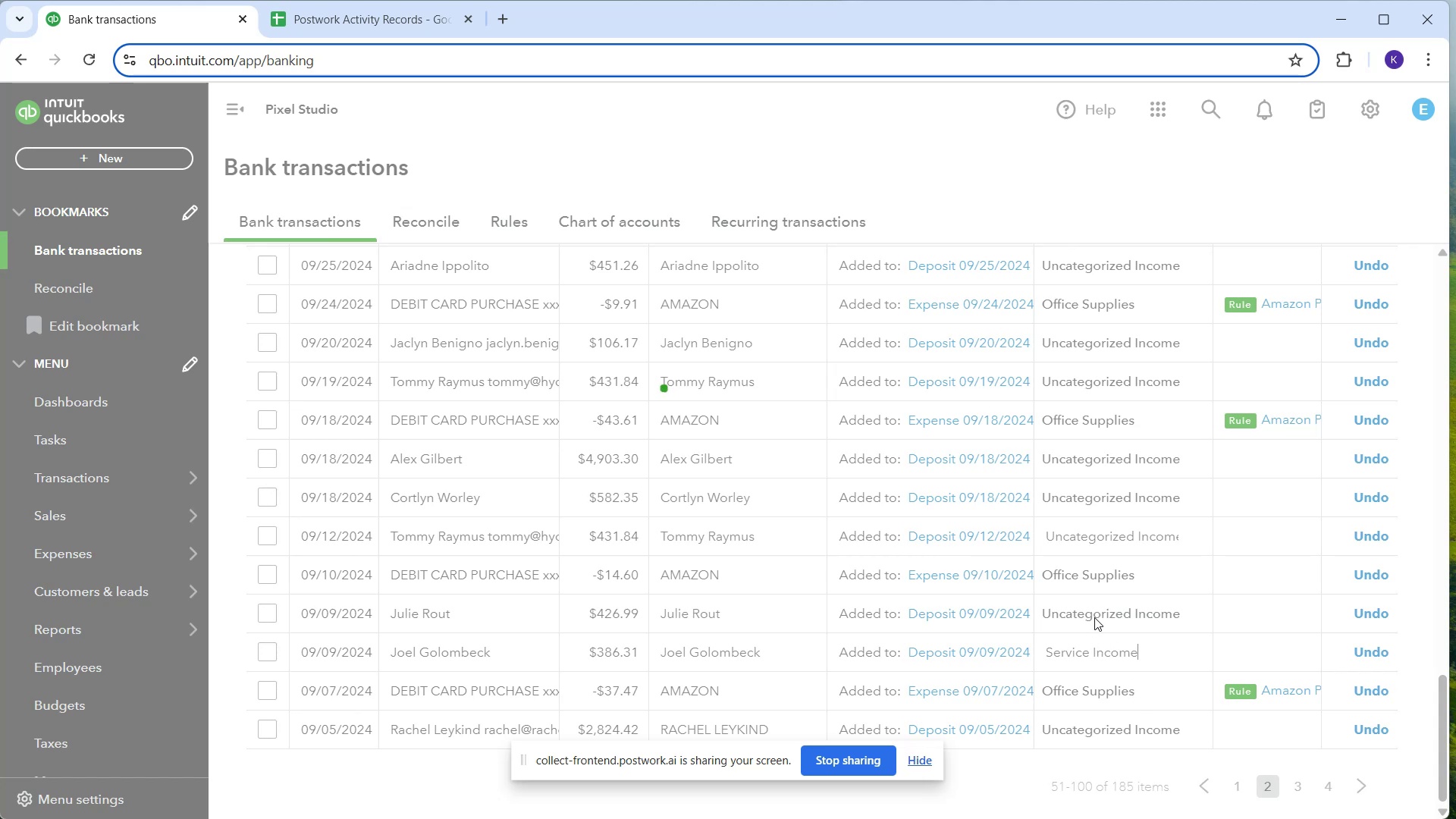 
left_click([1092, 610])
 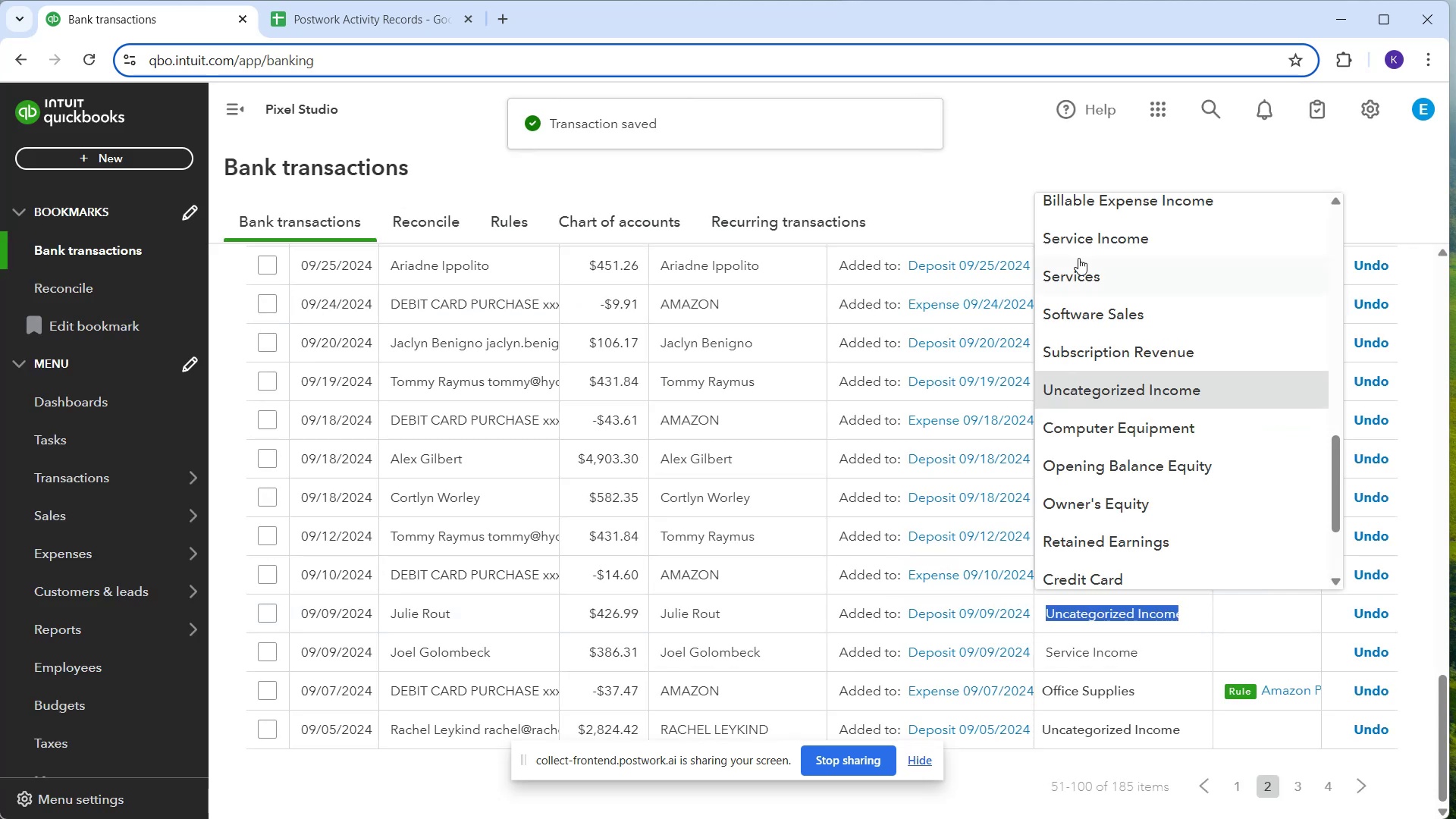 
left_click([1084, 240])
 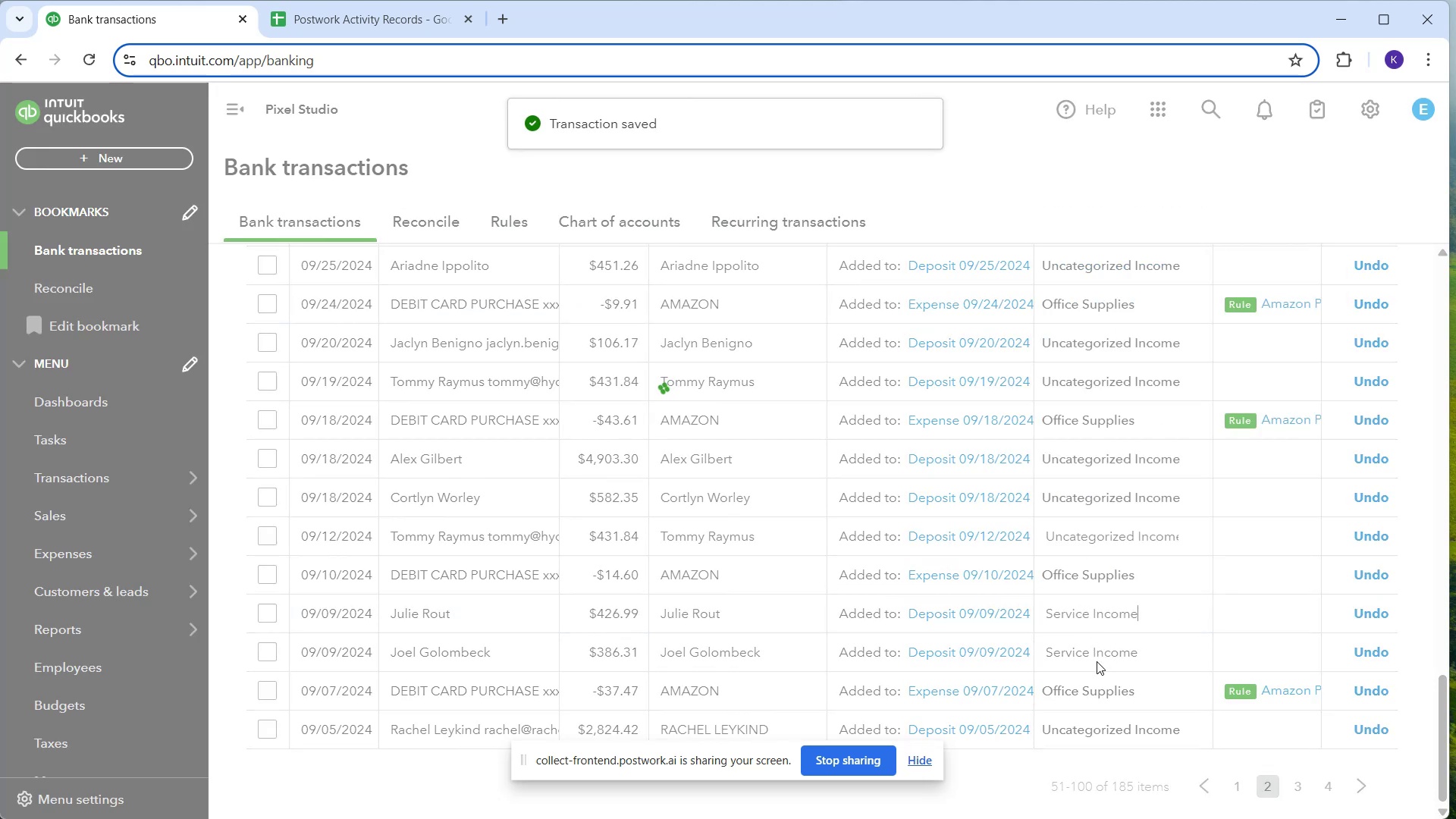 
mouse_move([1105, 721])
 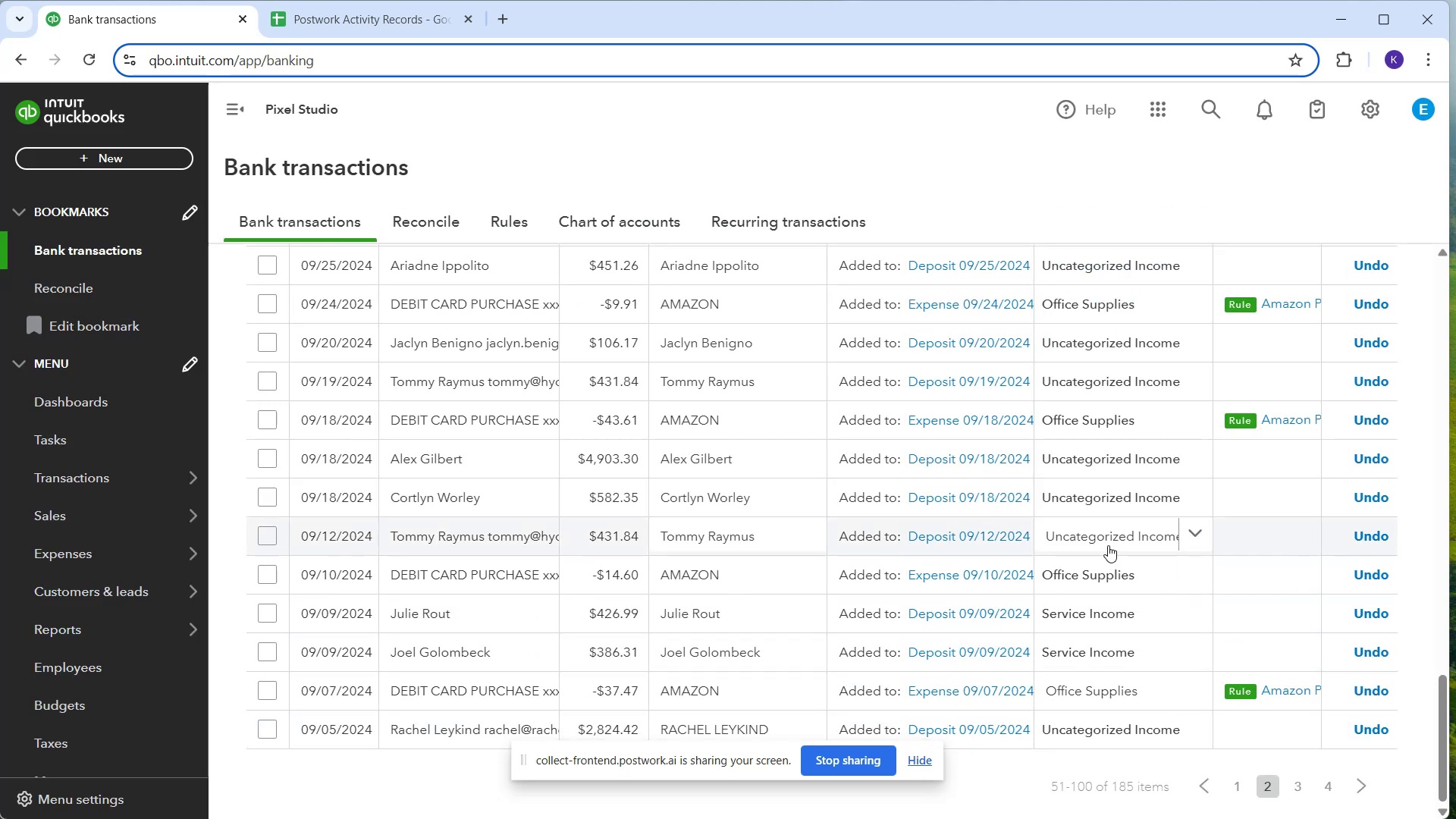 
left_click([1107, 541])
 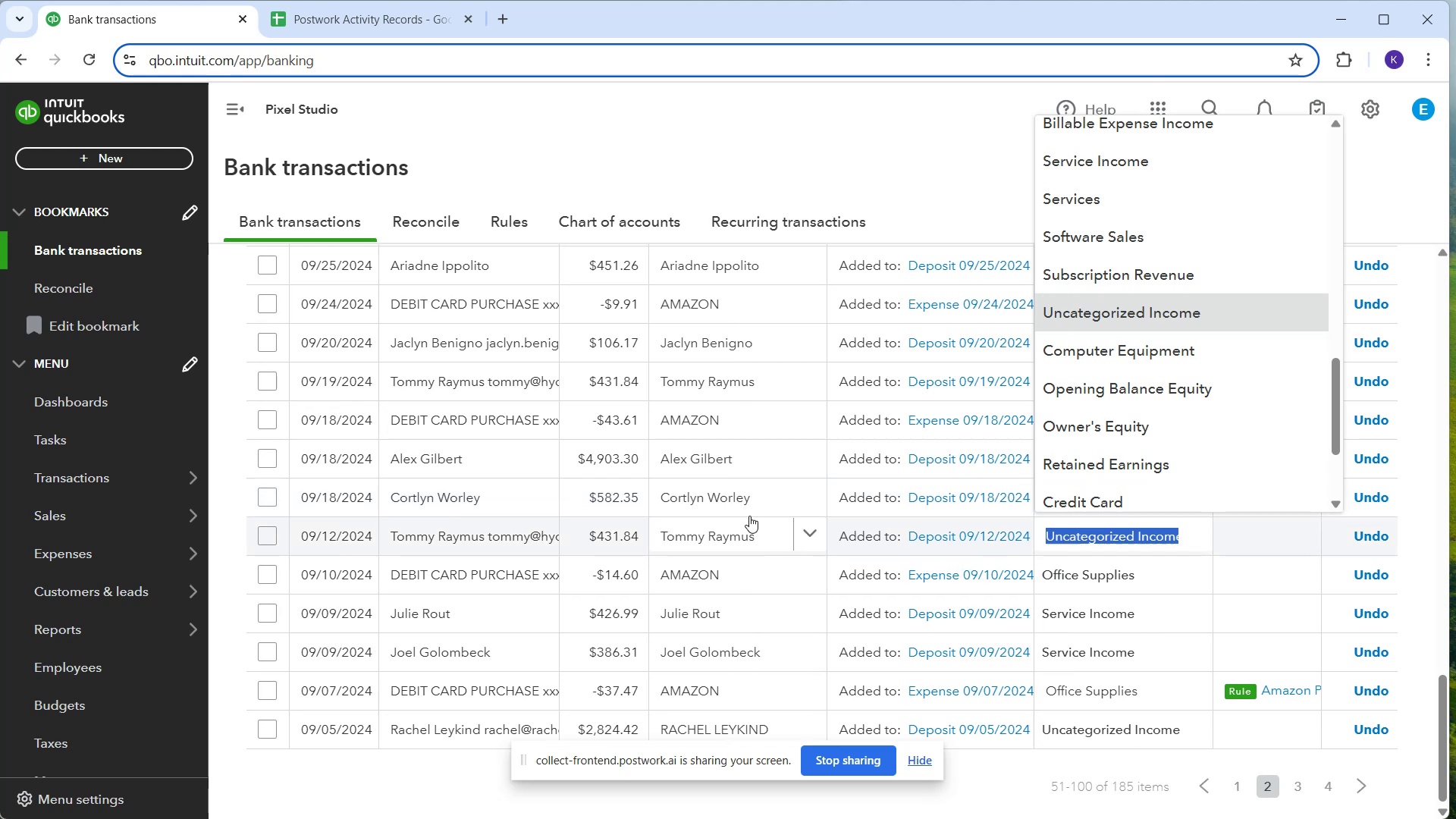 
left_click([753, 504])
 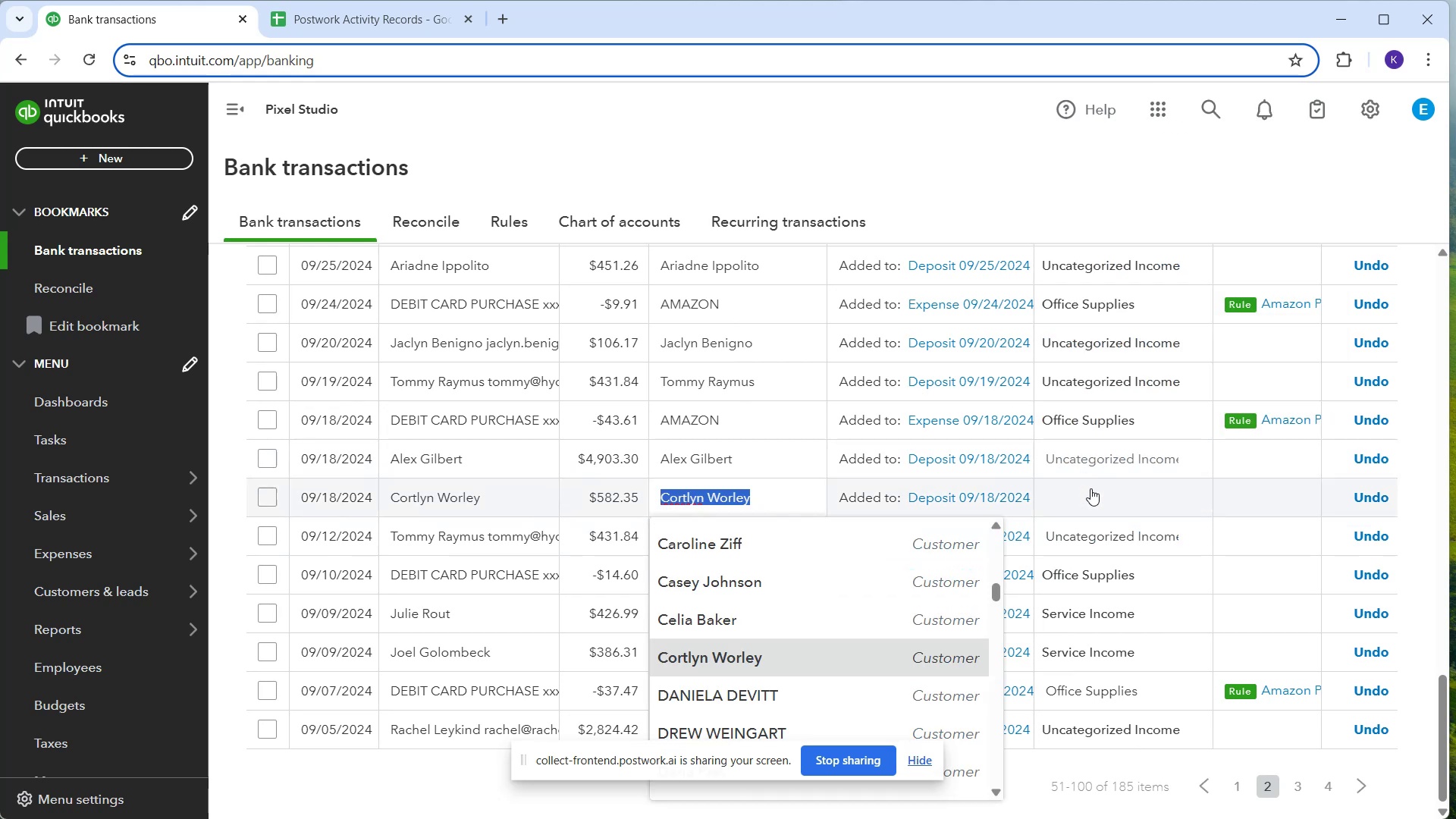 
left_click([1092, 492])
 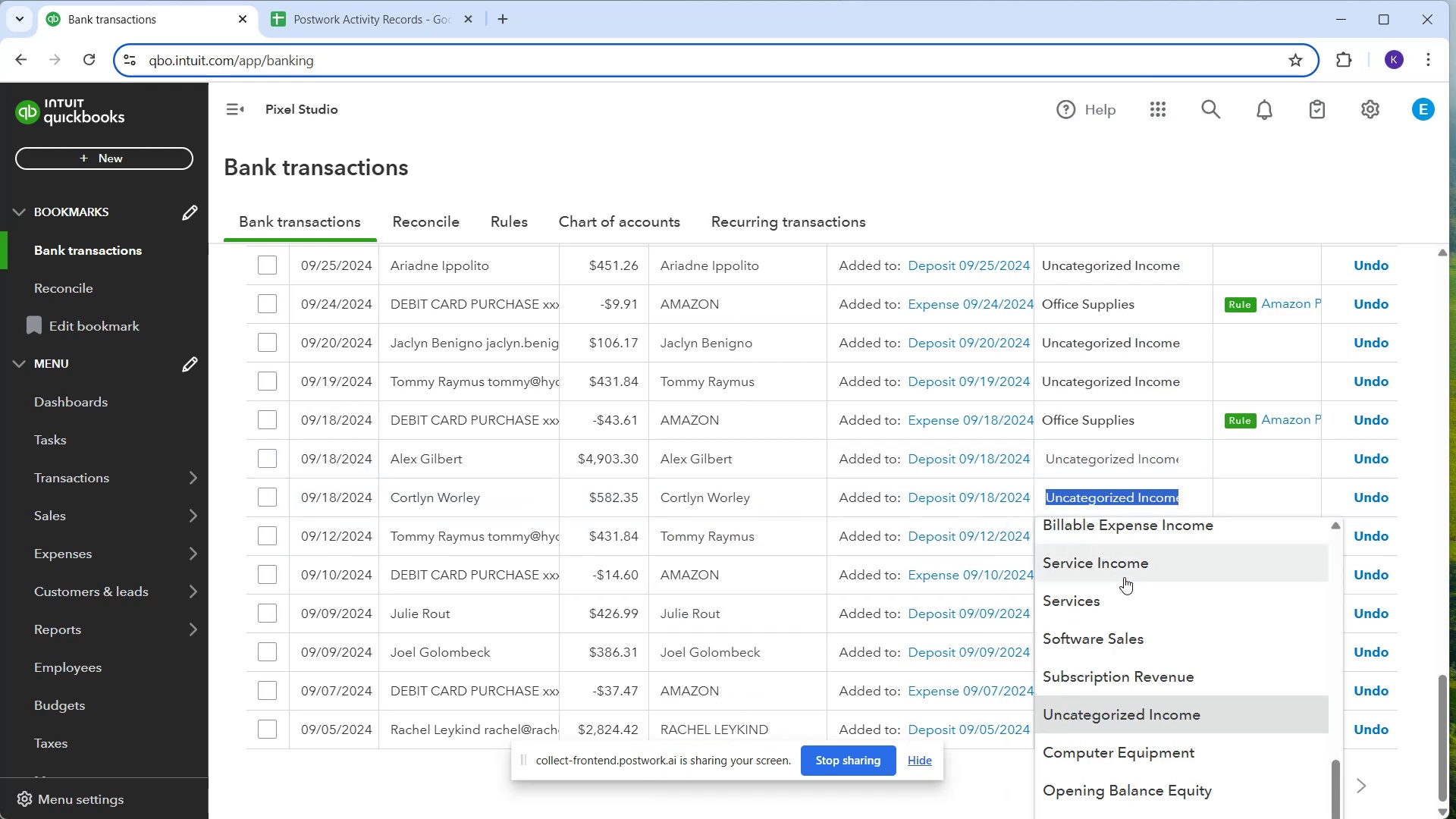 
left_click([1119, 573])
 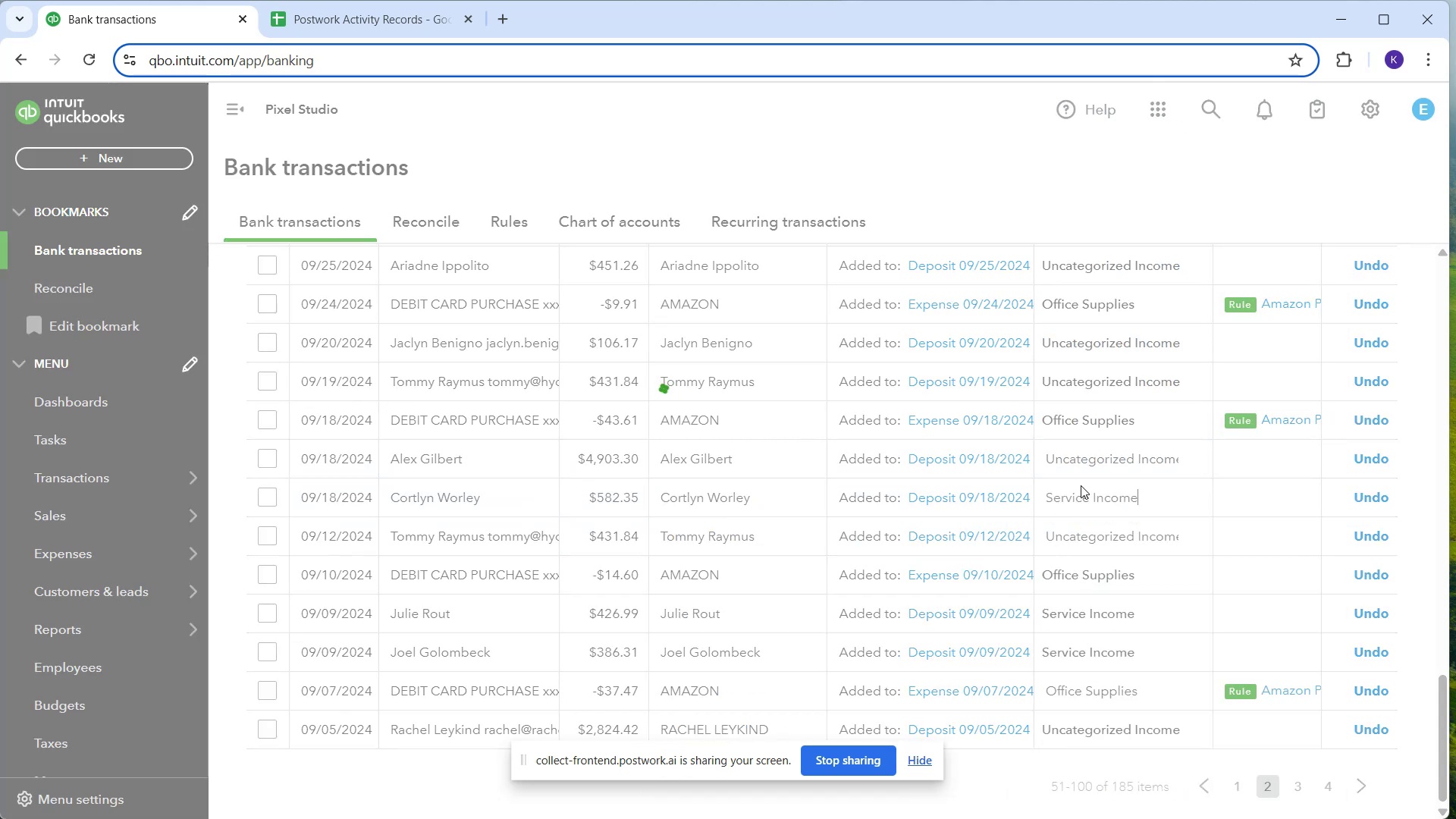 
left_click([1087, 464])
 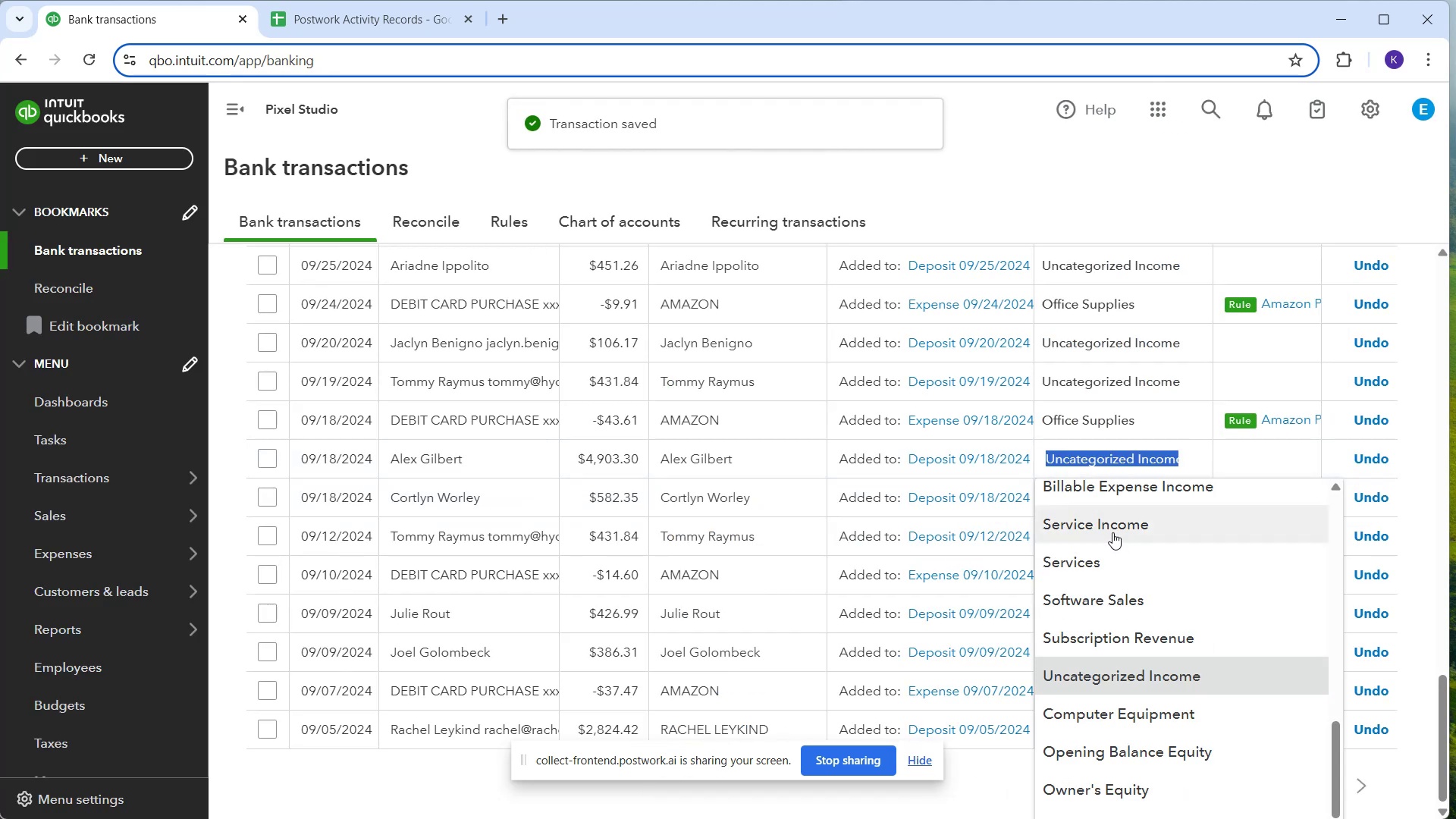 
left_click([1112, 532])
 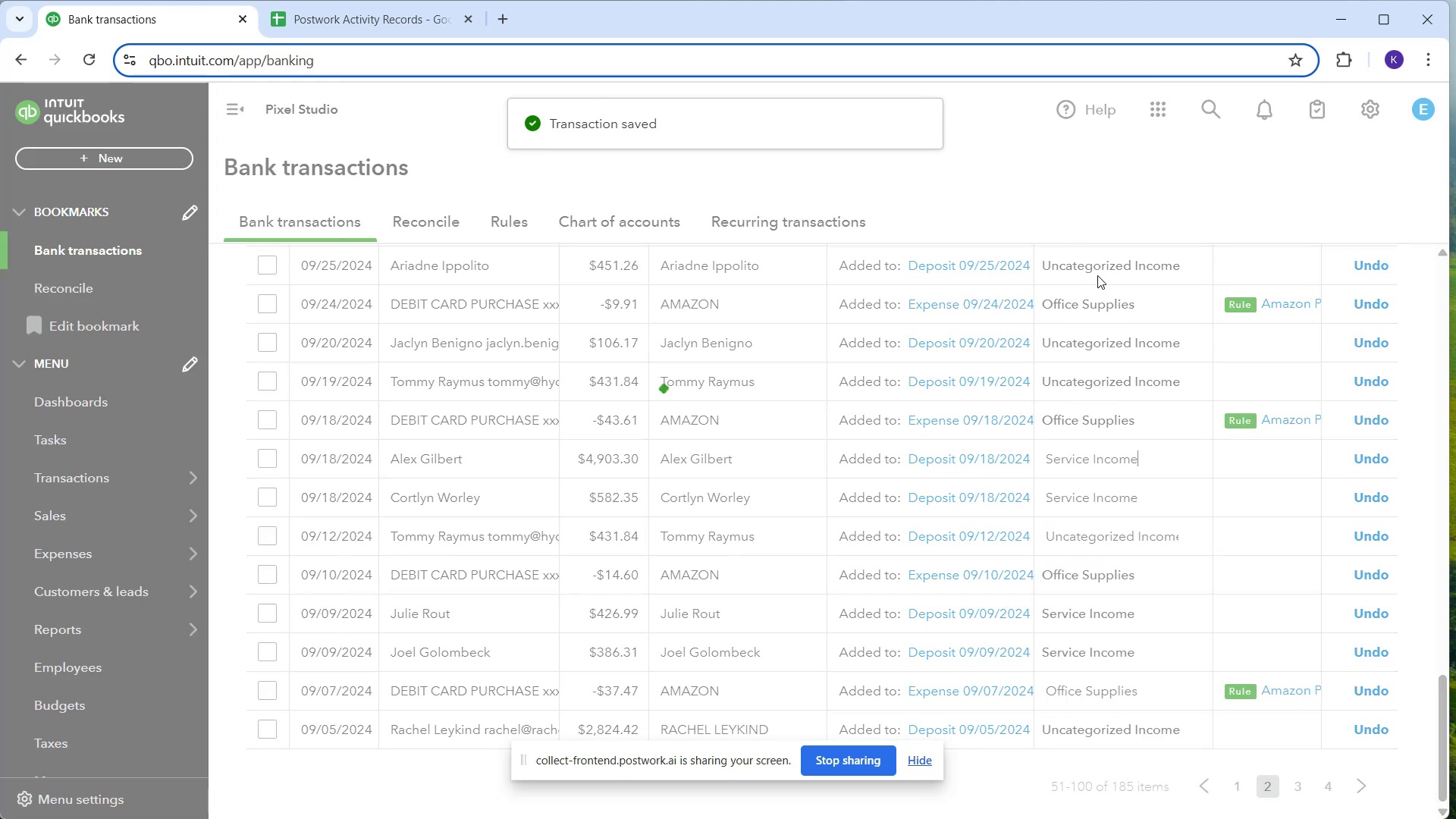 
left_click([1097, 272])
 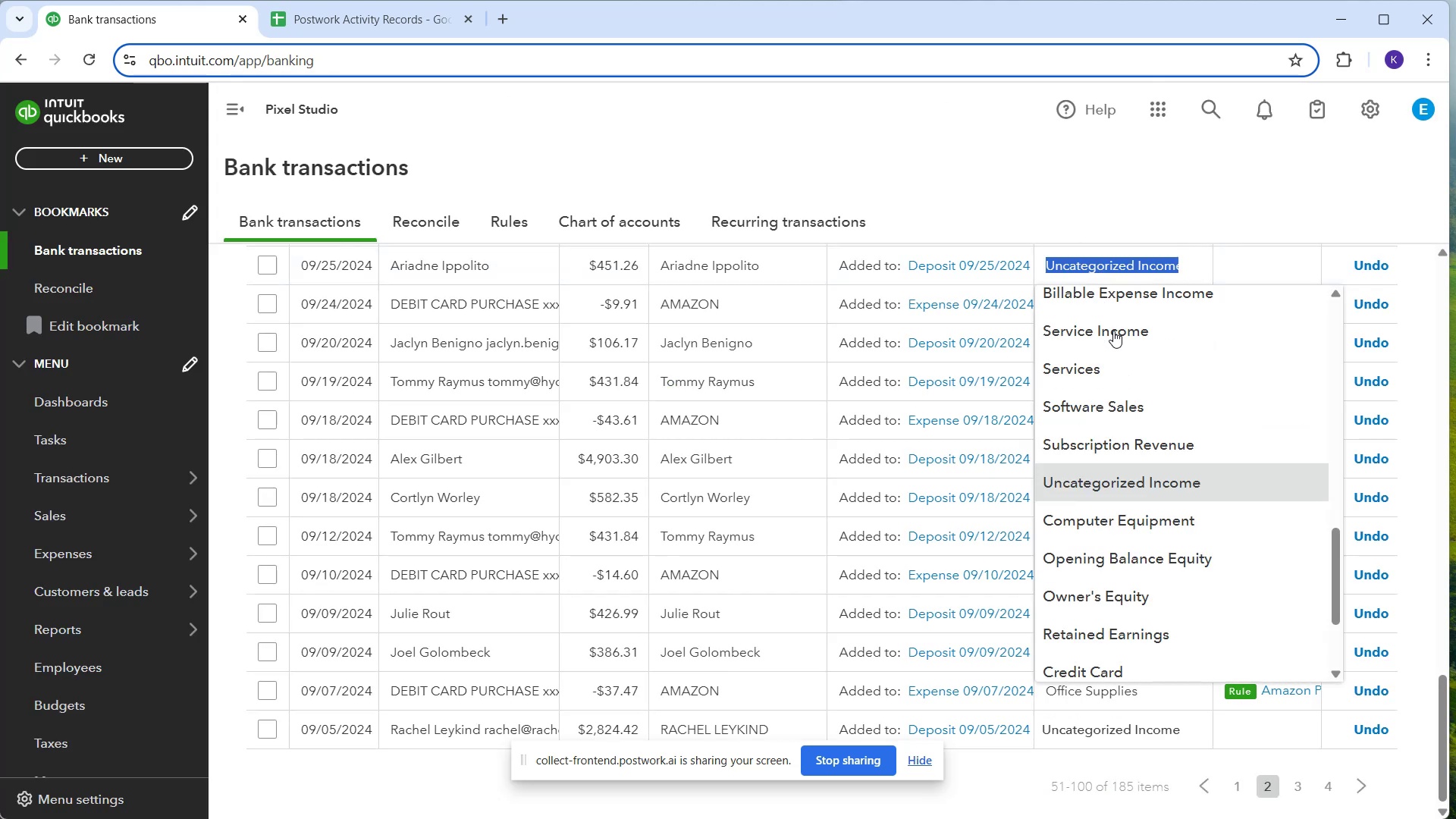 
left_click([1115, 336])
 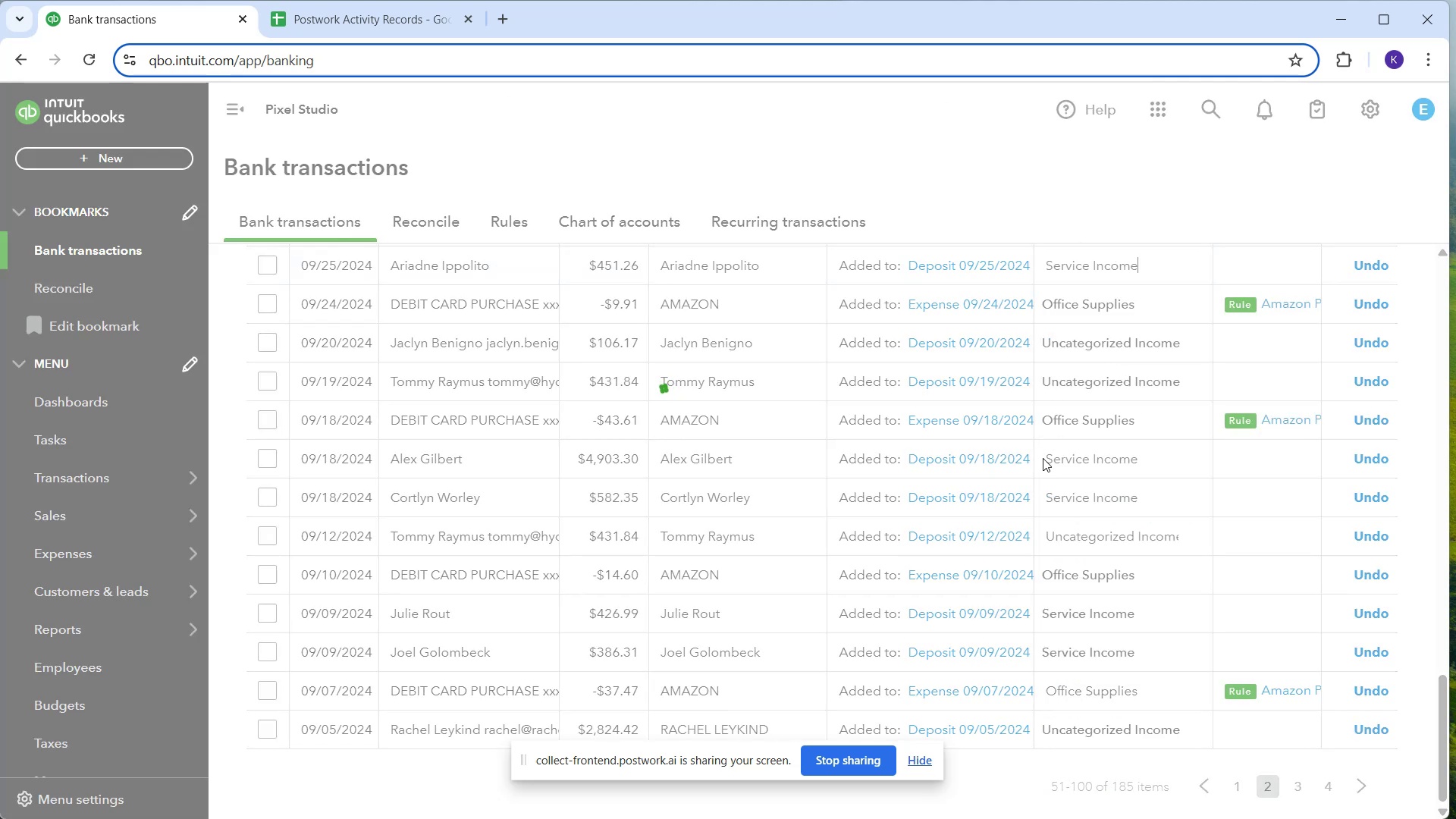 
scroll: coordinate [1141, 347], scroll_direction: up, amount: 2.0
 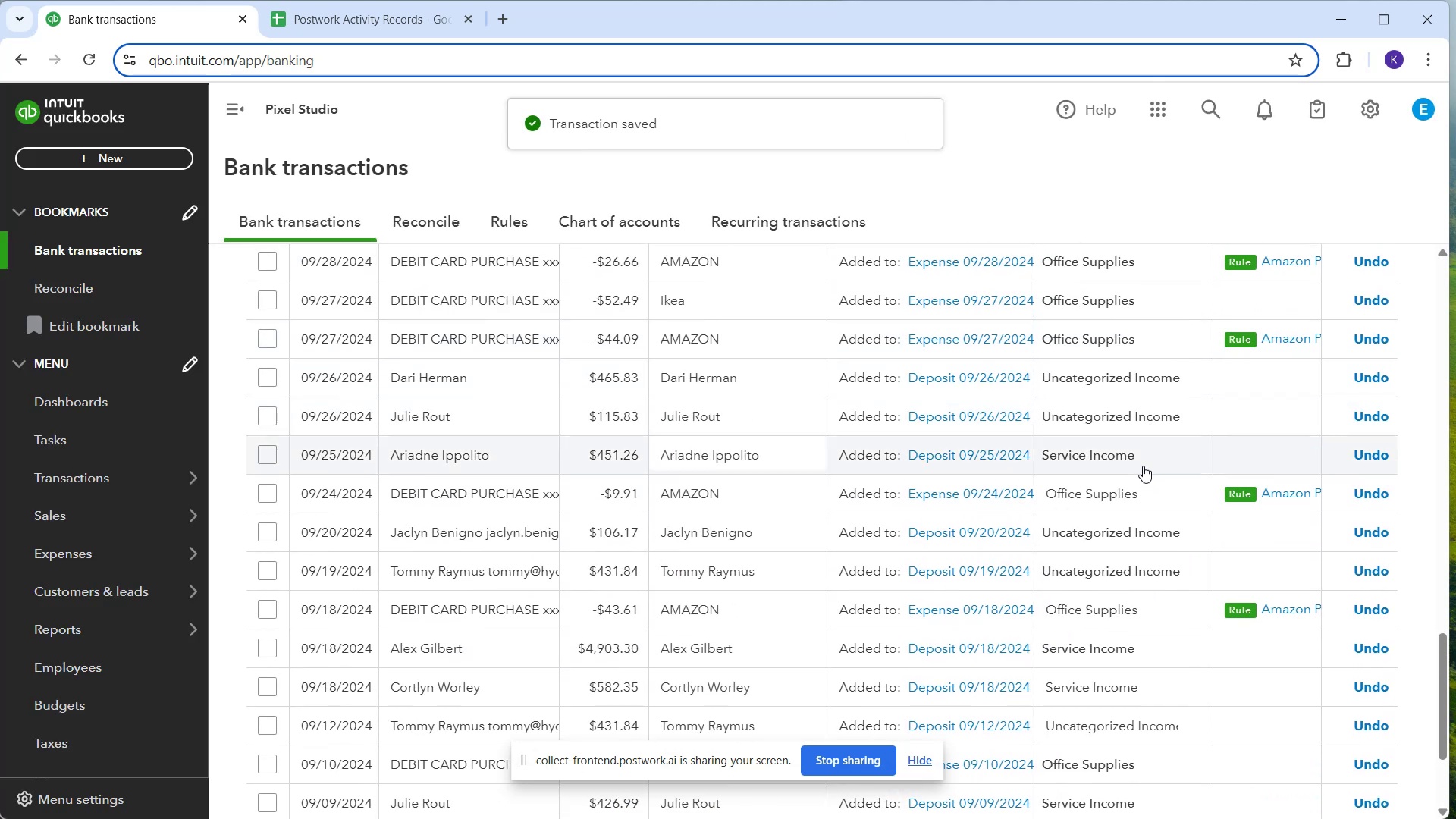 
left_click([1134, 416])
 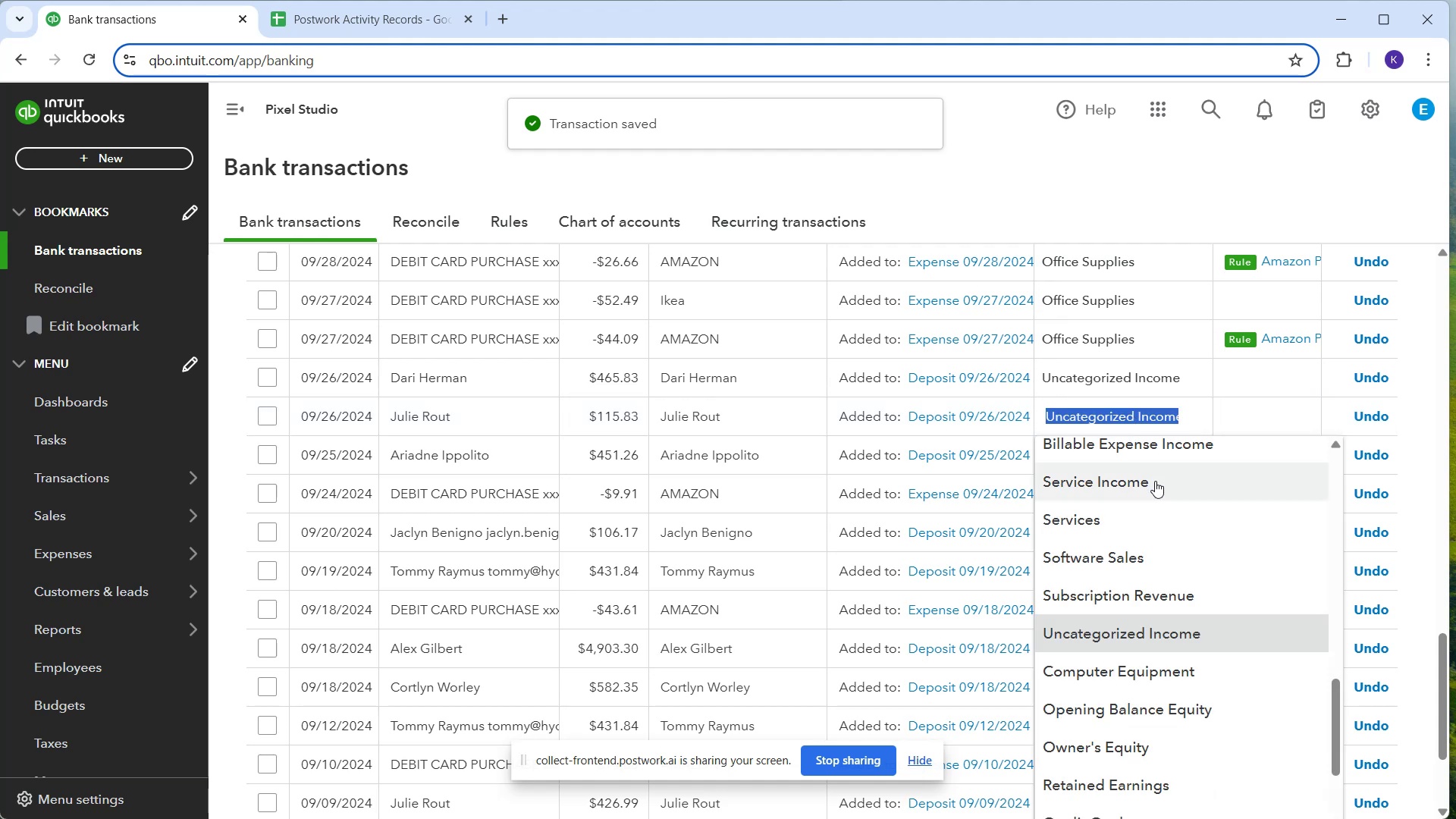 
left_click([1155, 485])
 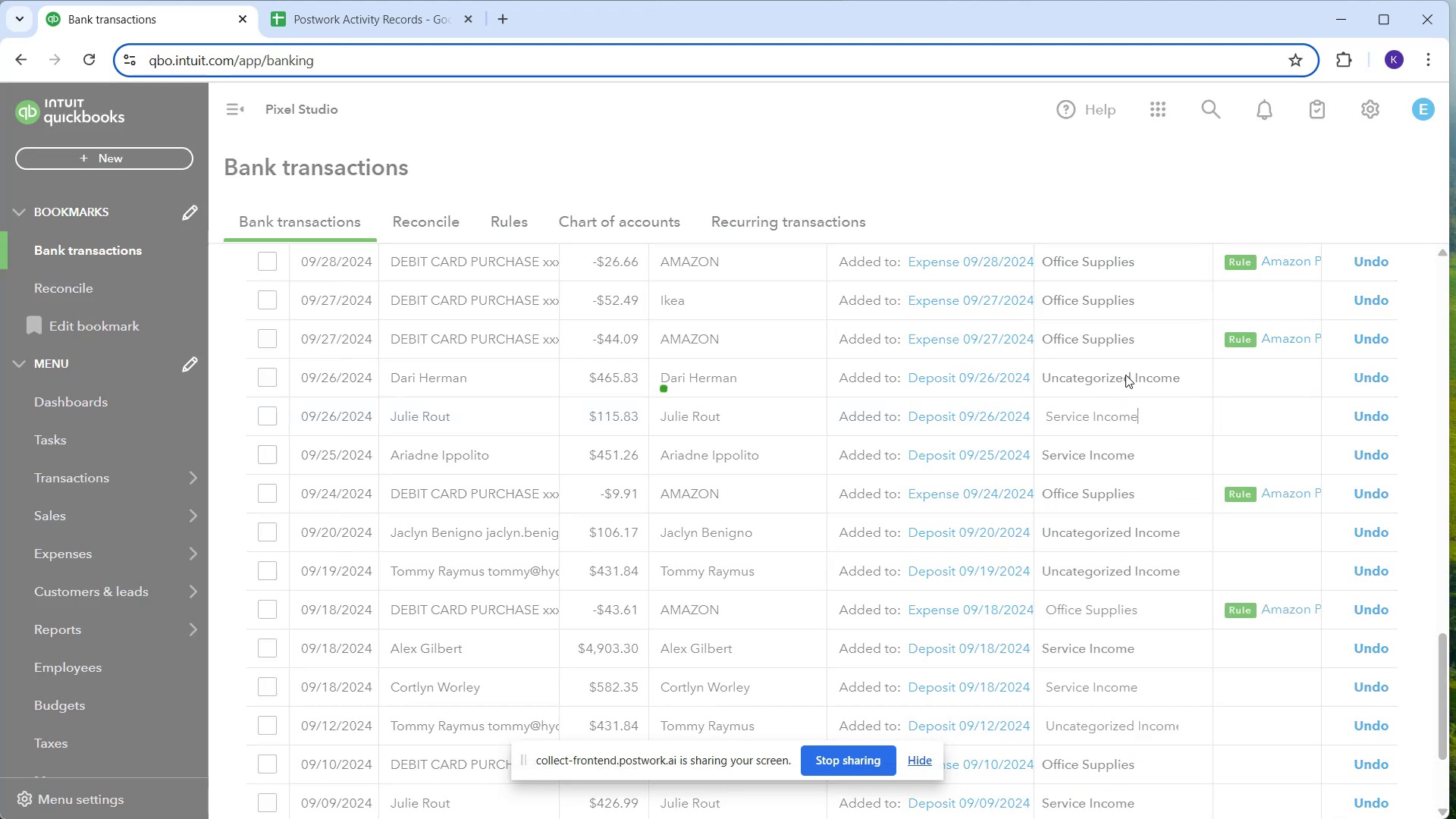 
left_click([1125, 375])
 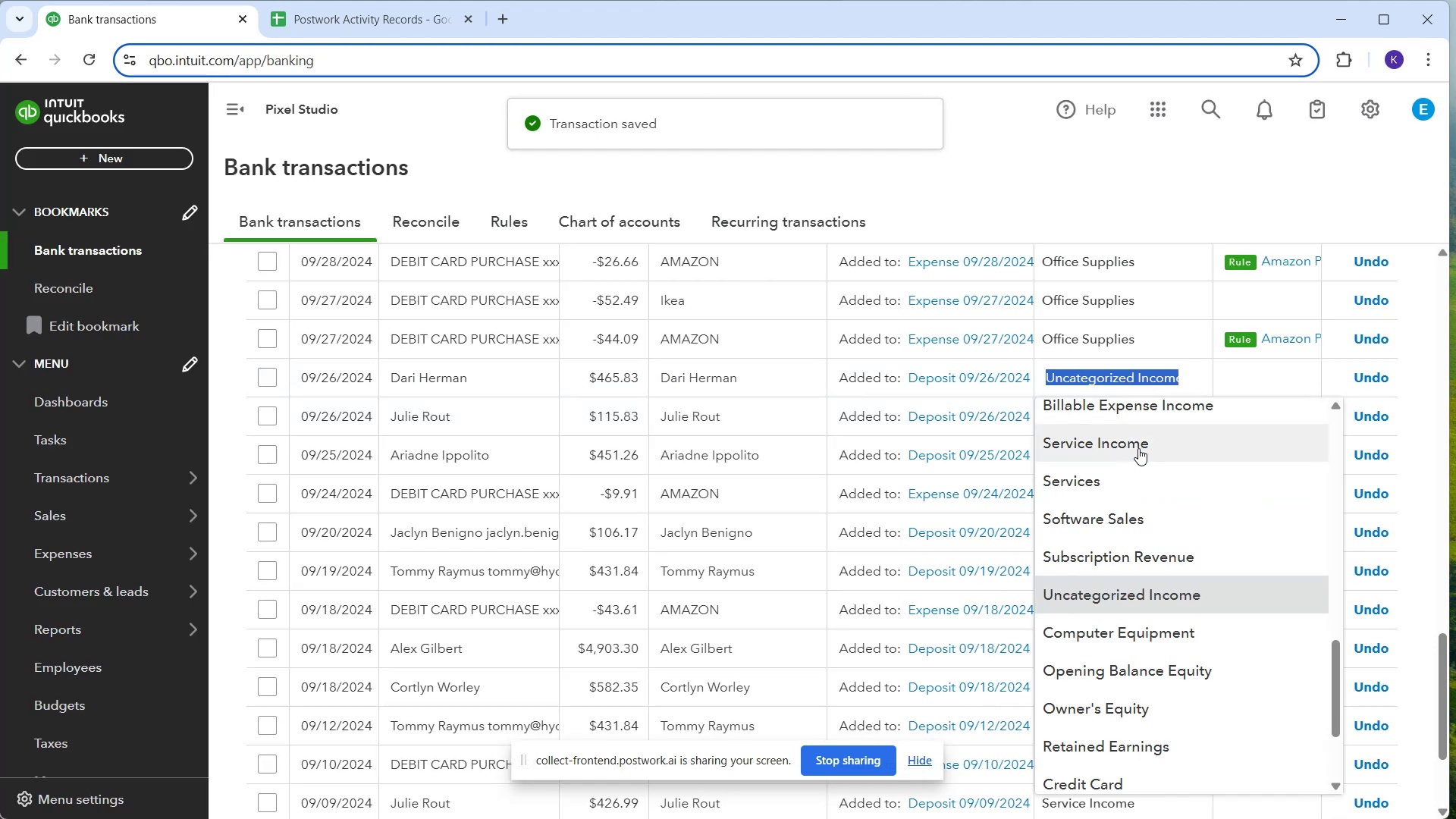 
left_click([1138, 448])
 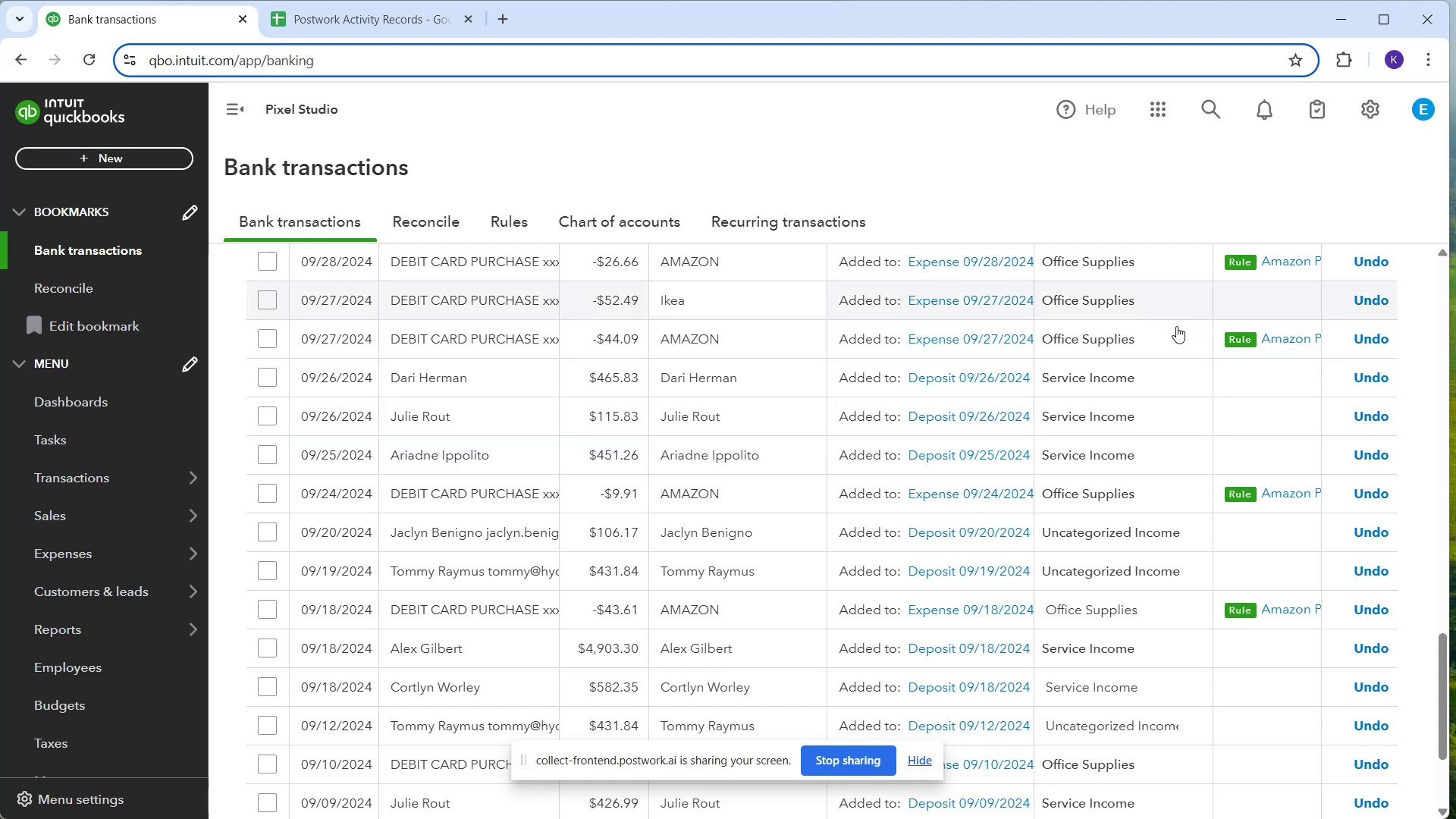 
wait(21.14)
 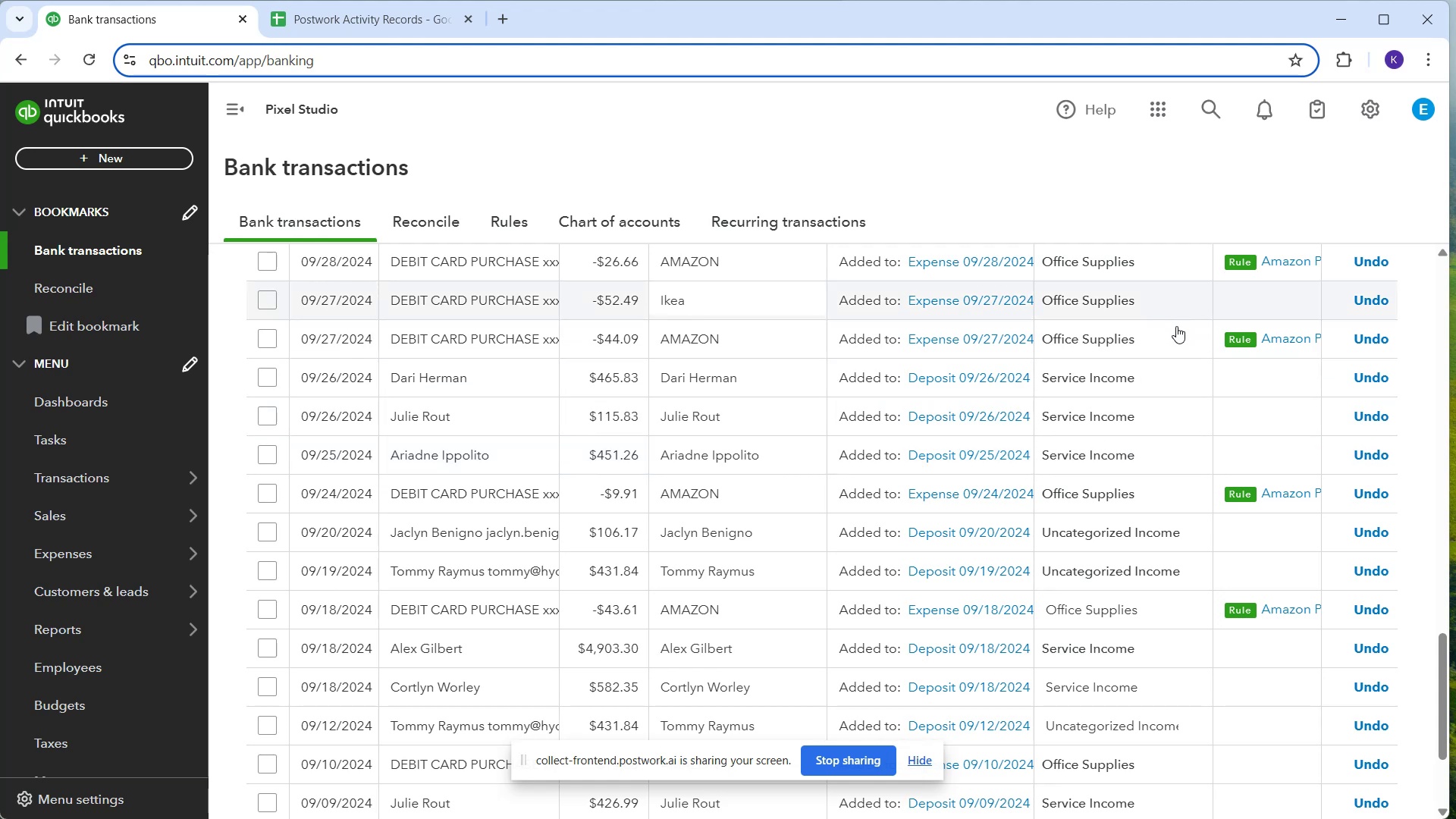 
scroll: coordinate [887, 488], scroll_direction: up, amount: 2.0
 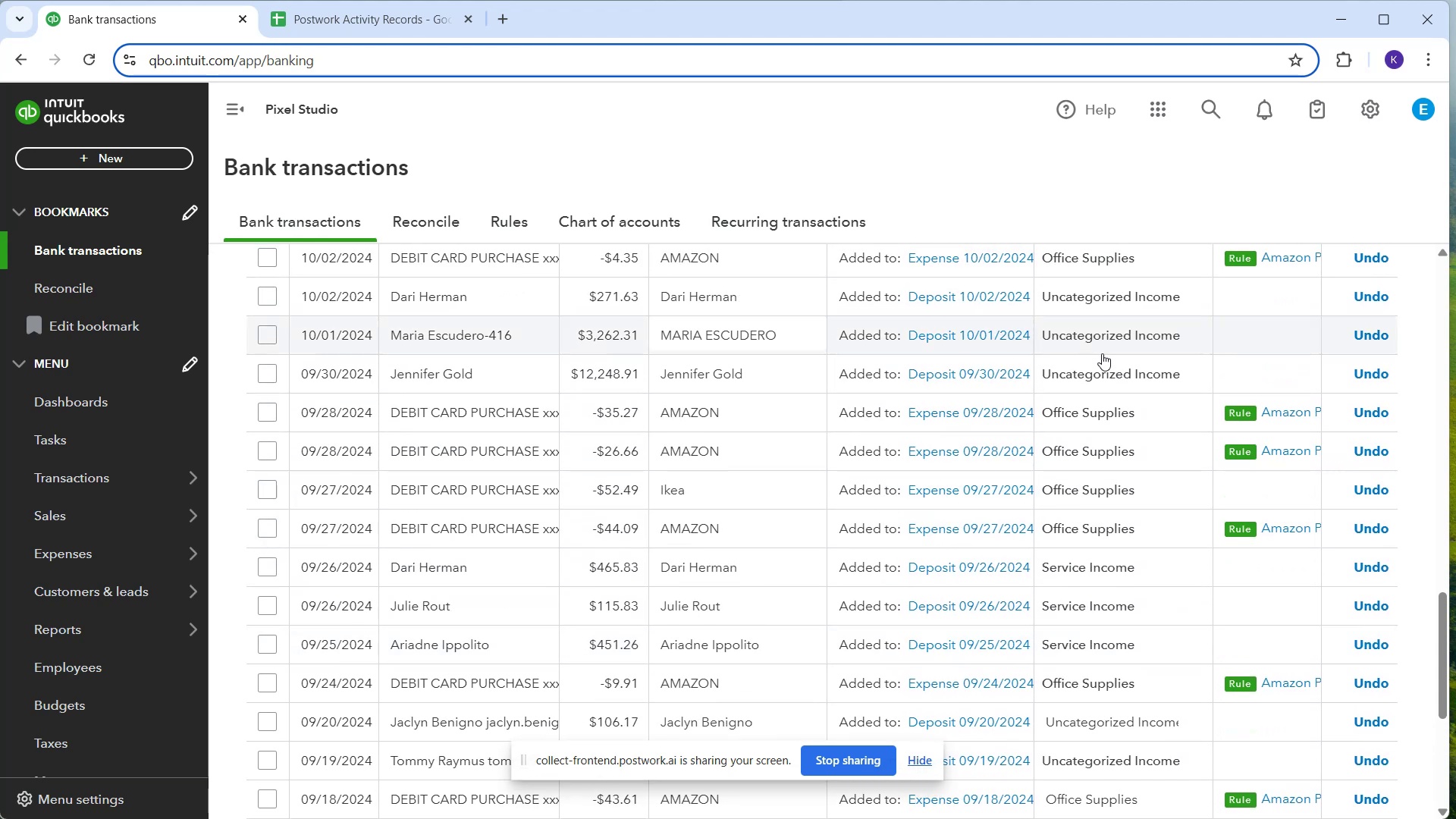 
left_click([1115, 367])
 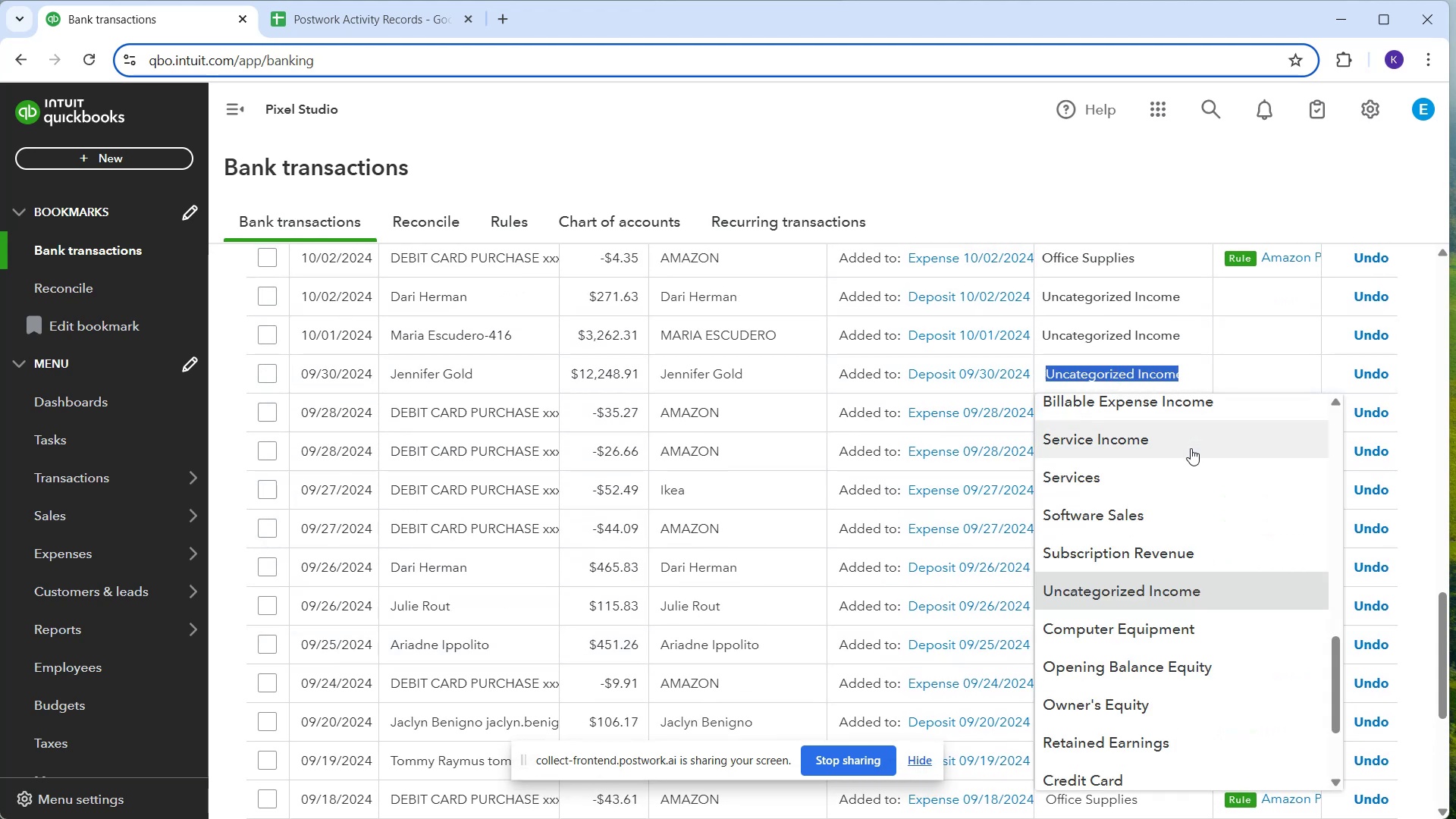 
left_click([1191, 448])
 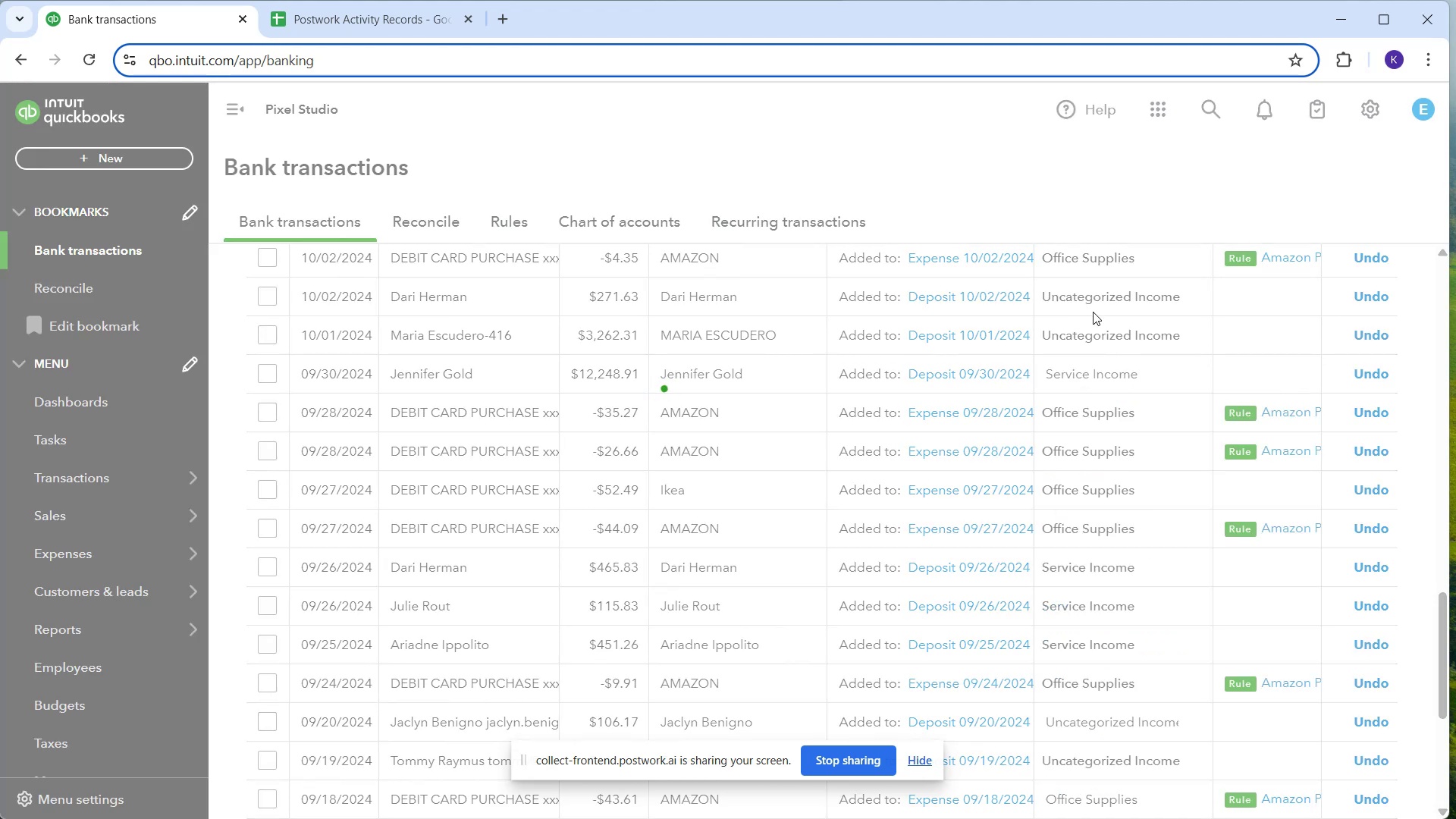 
left_click([1095, 304])
 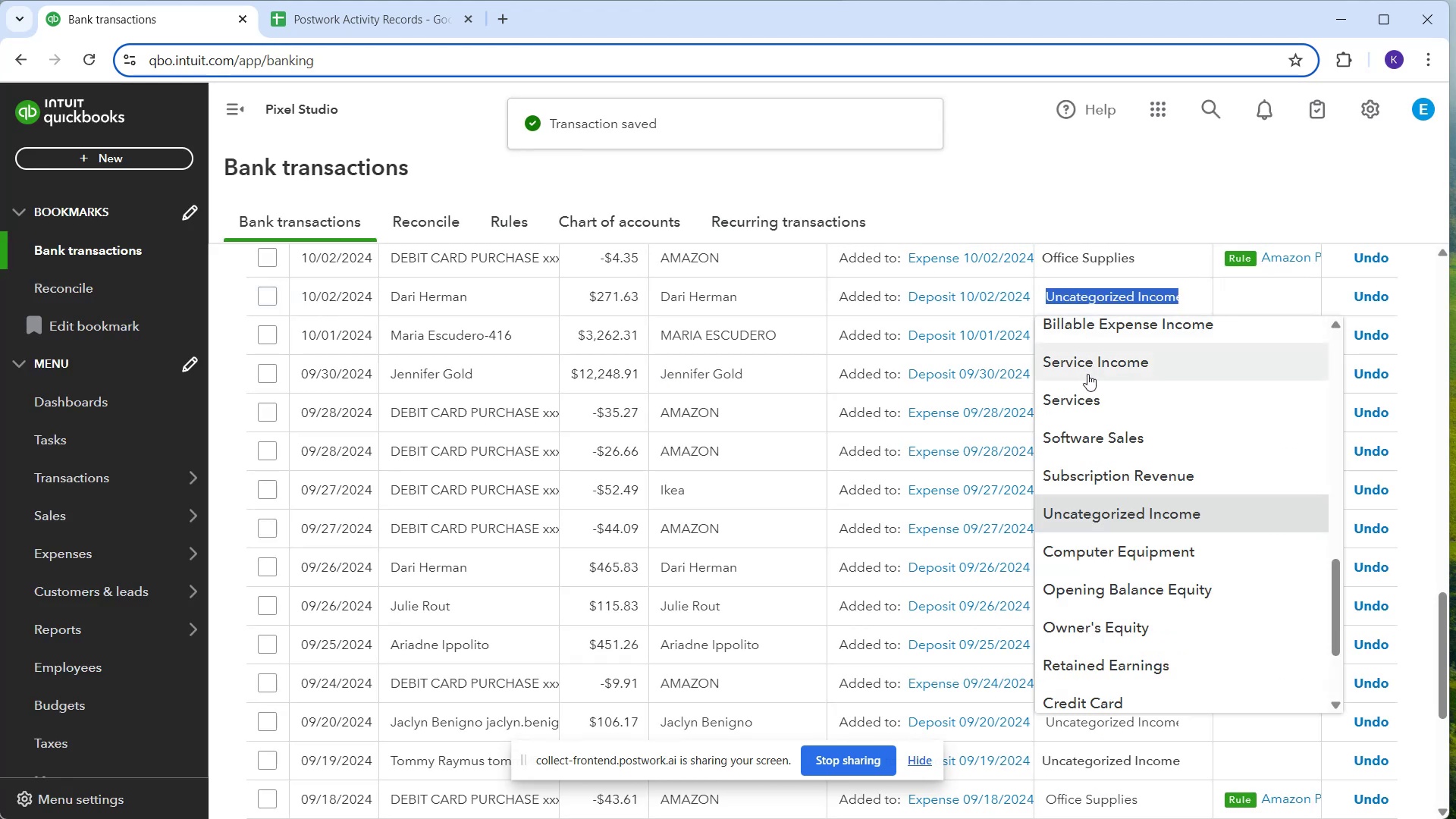 
left_click([1090, 378])
 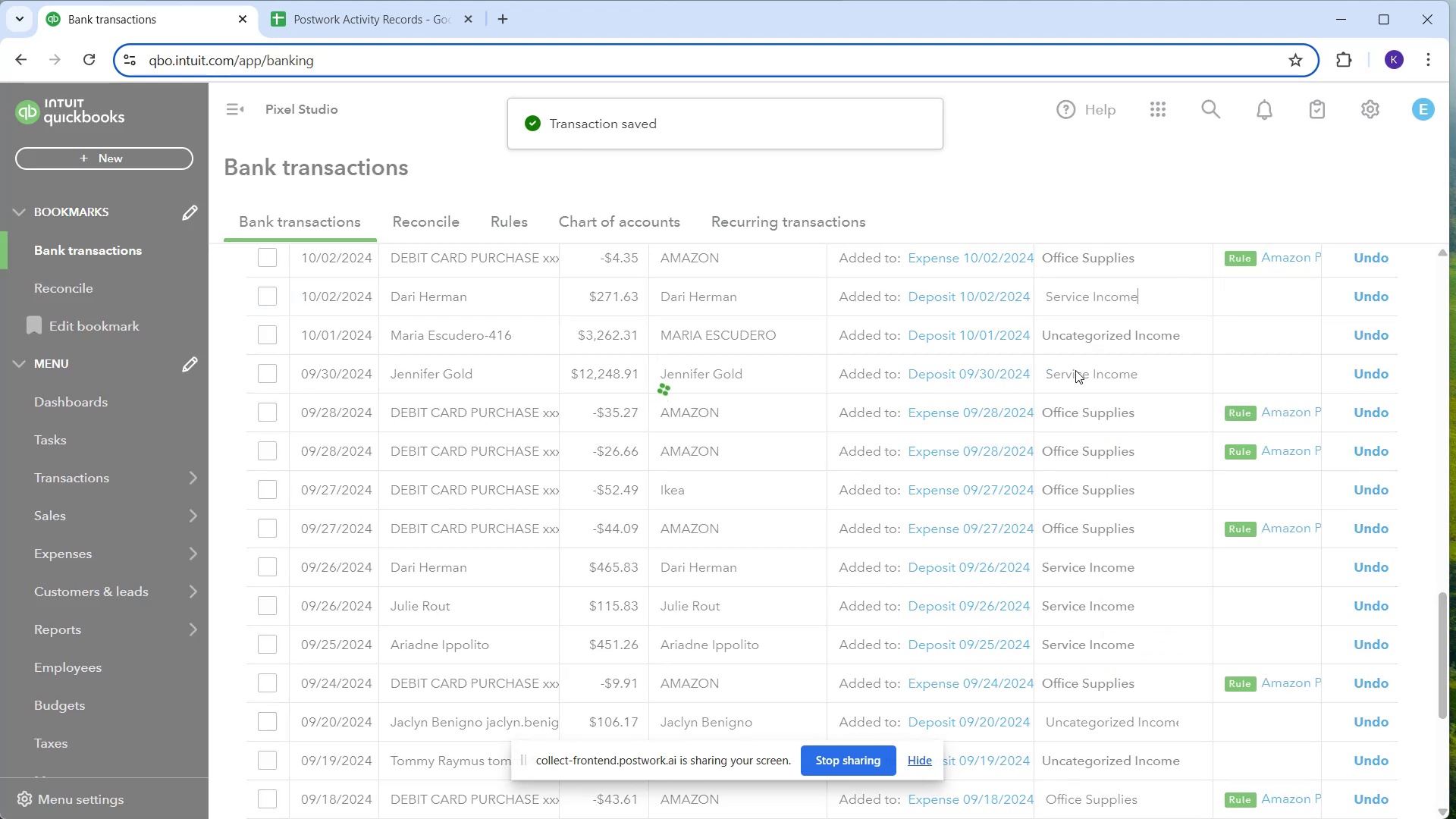 
mouse_move([1043, 380])
 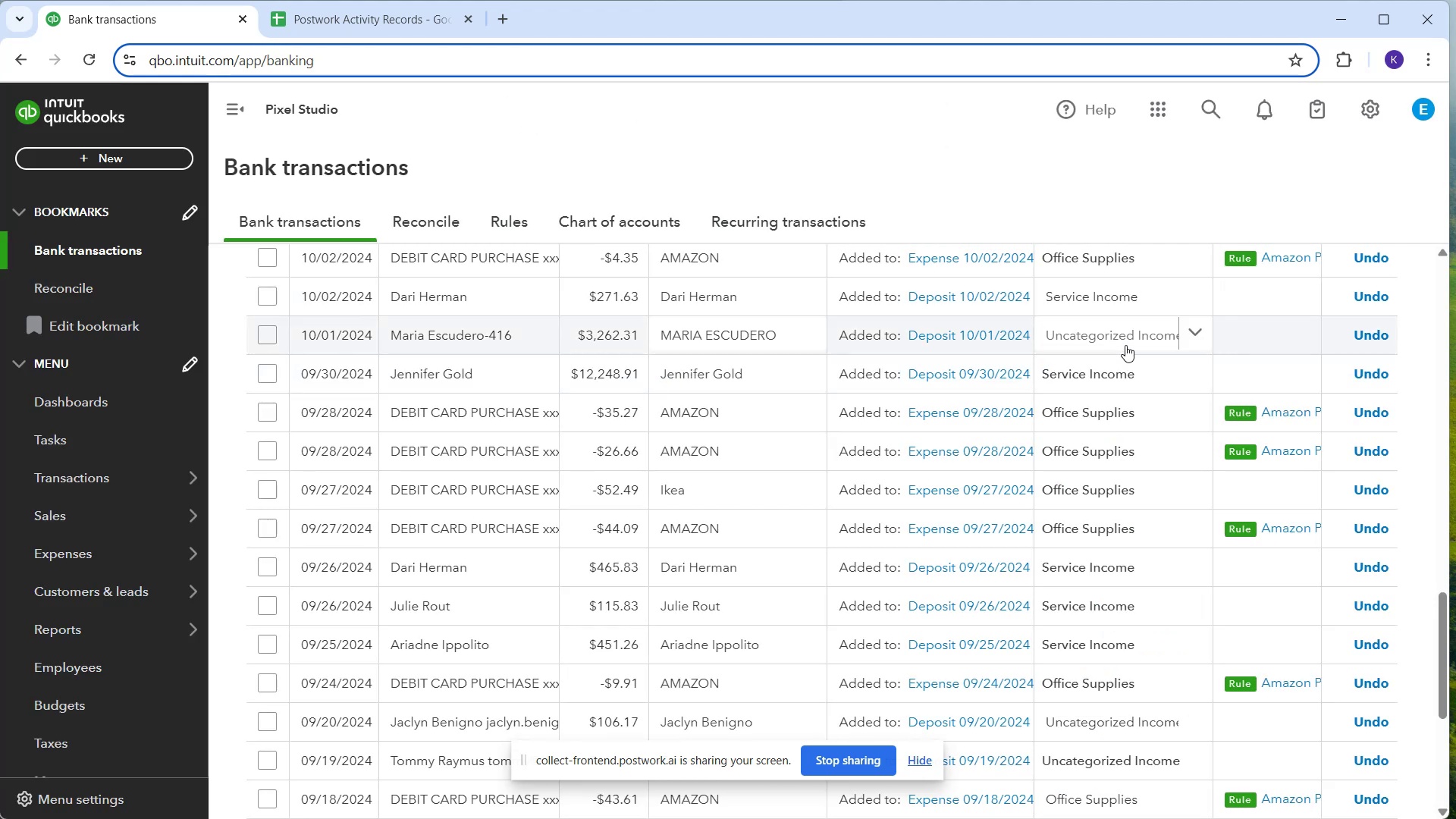 
left_click([1125, 345])
 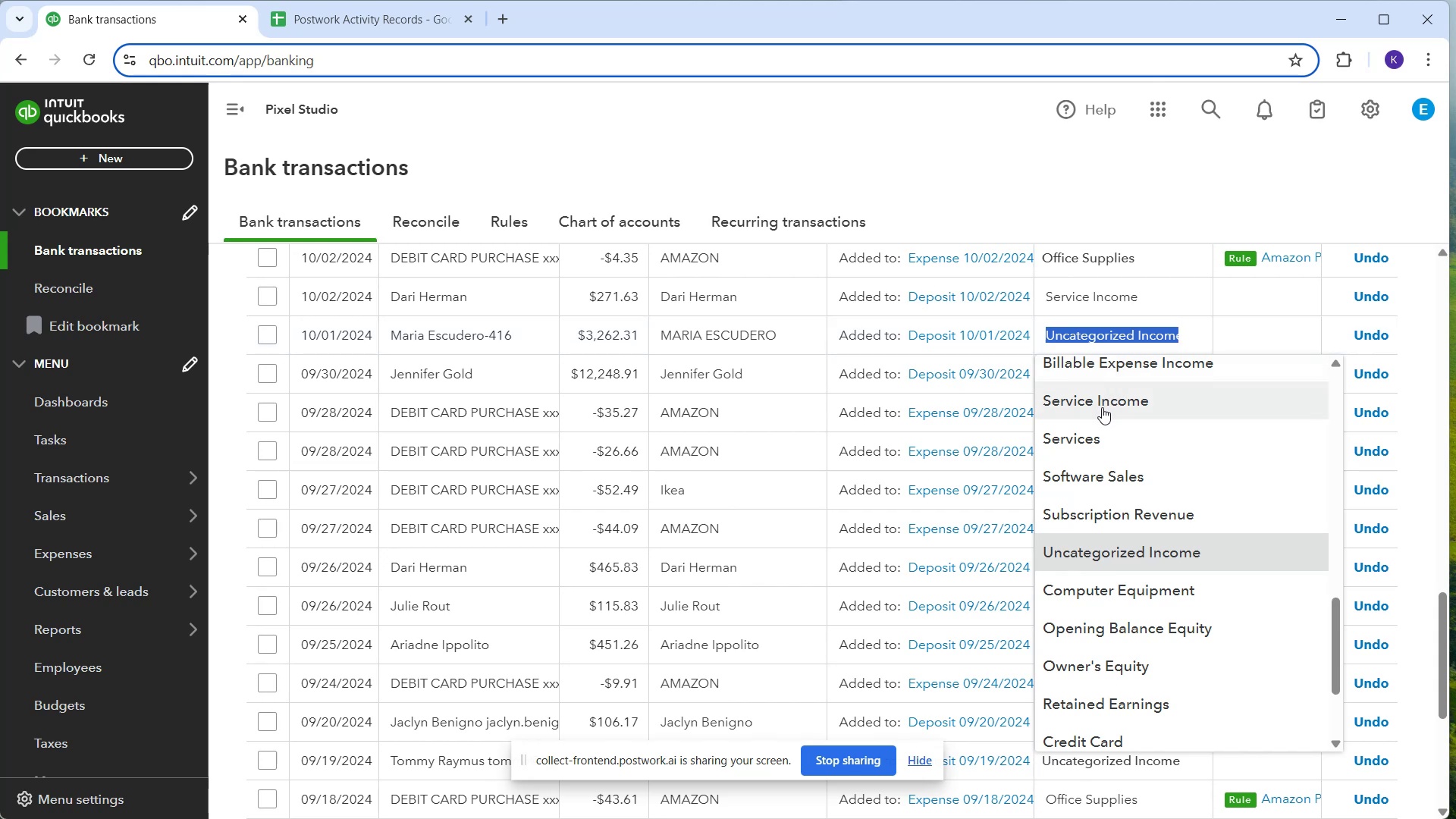 
left_click([1100, 410])
 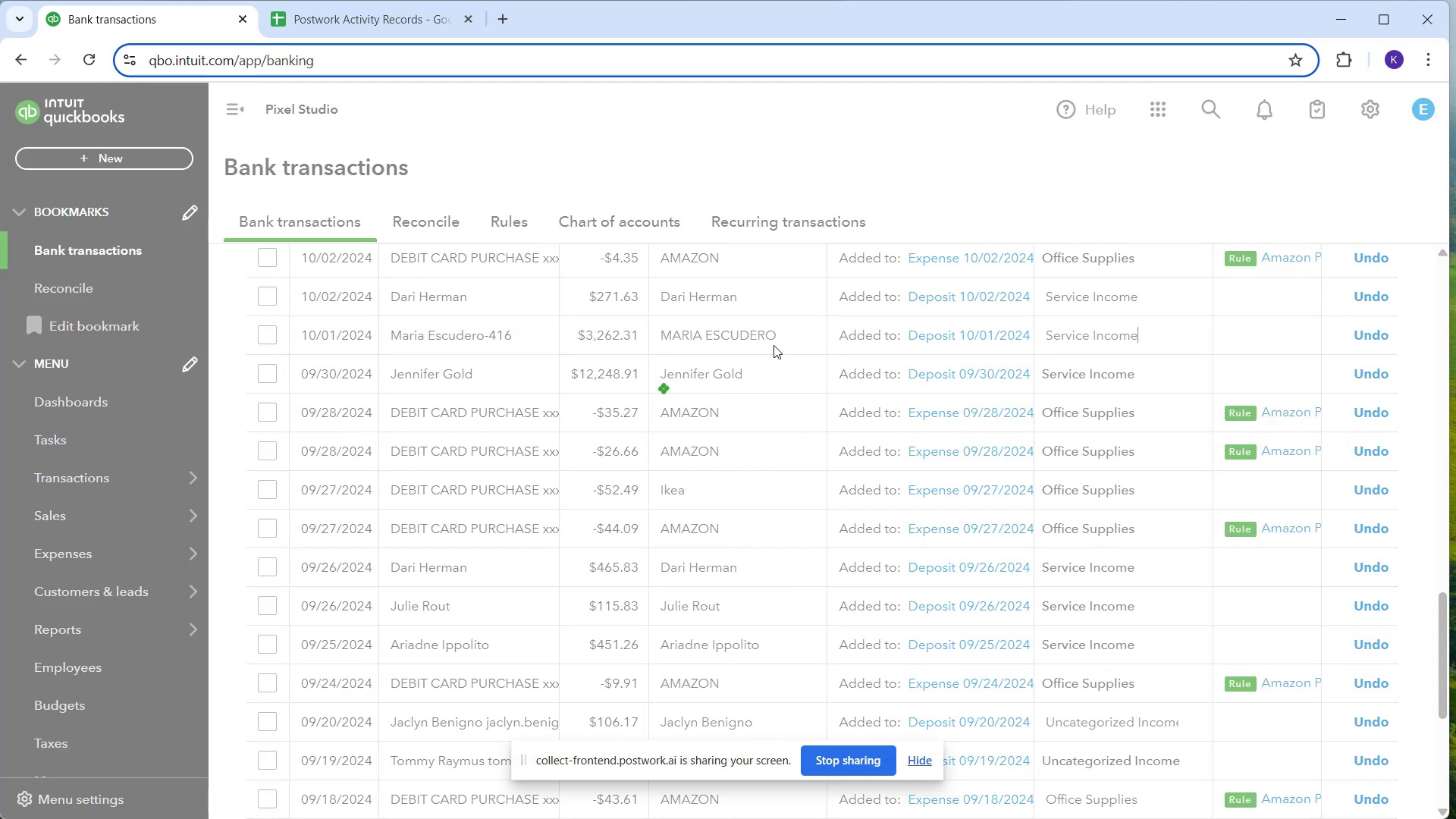 
scroll: coordinate [767, 347], scroll_direction: up, amount: 3.0
 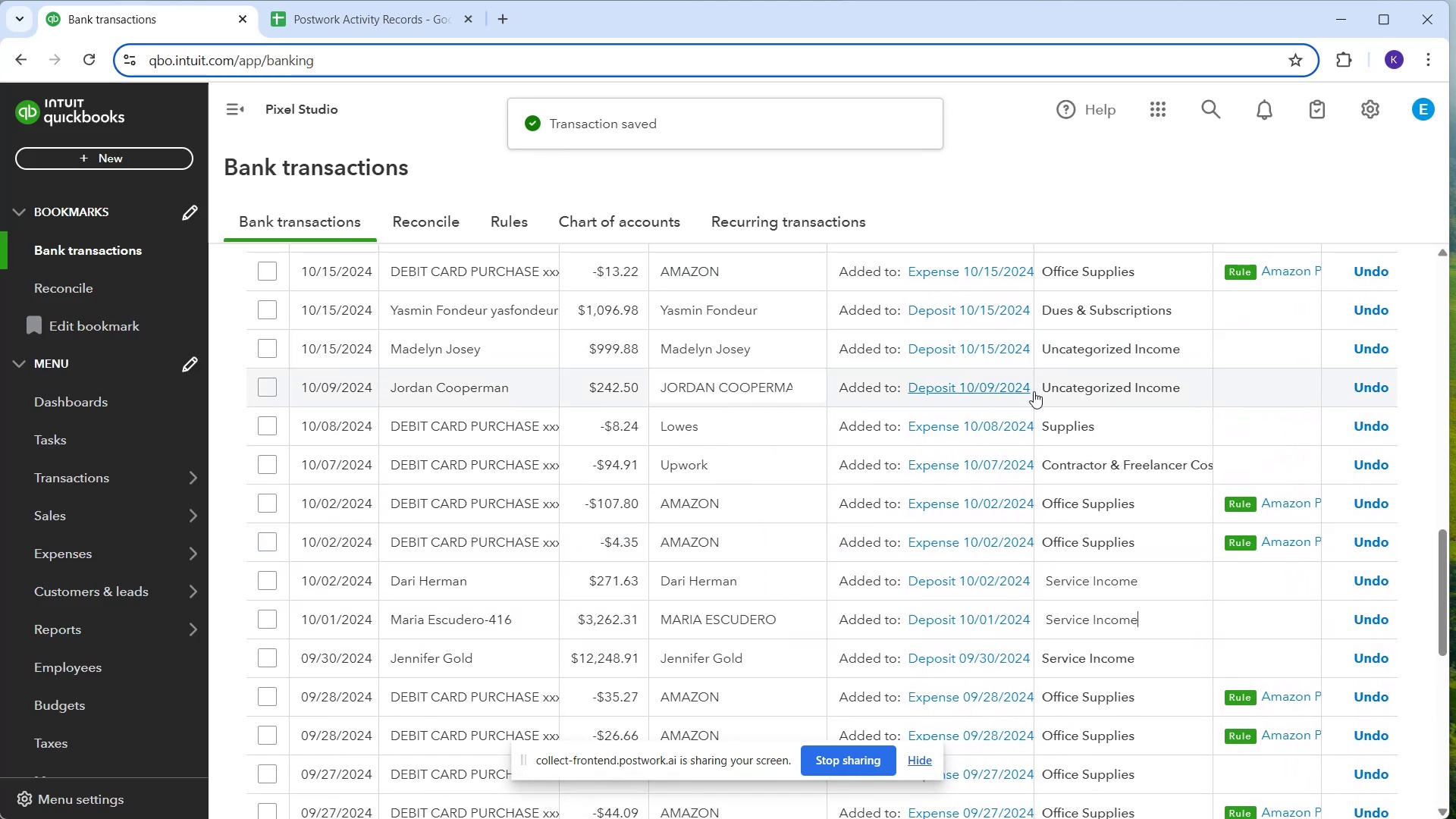 
left_click([1062, 390])
 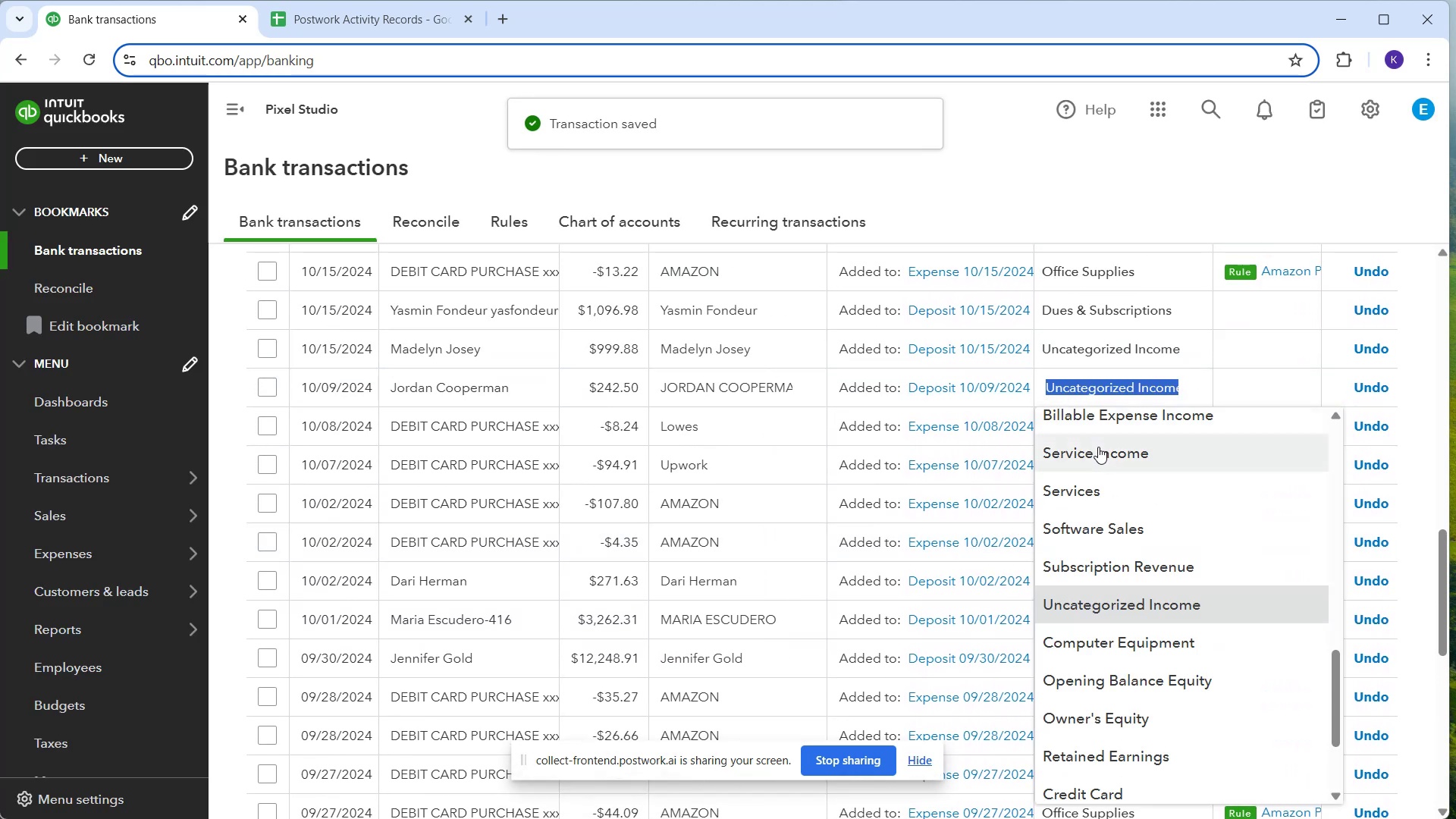 
left_click([1098, 447])
 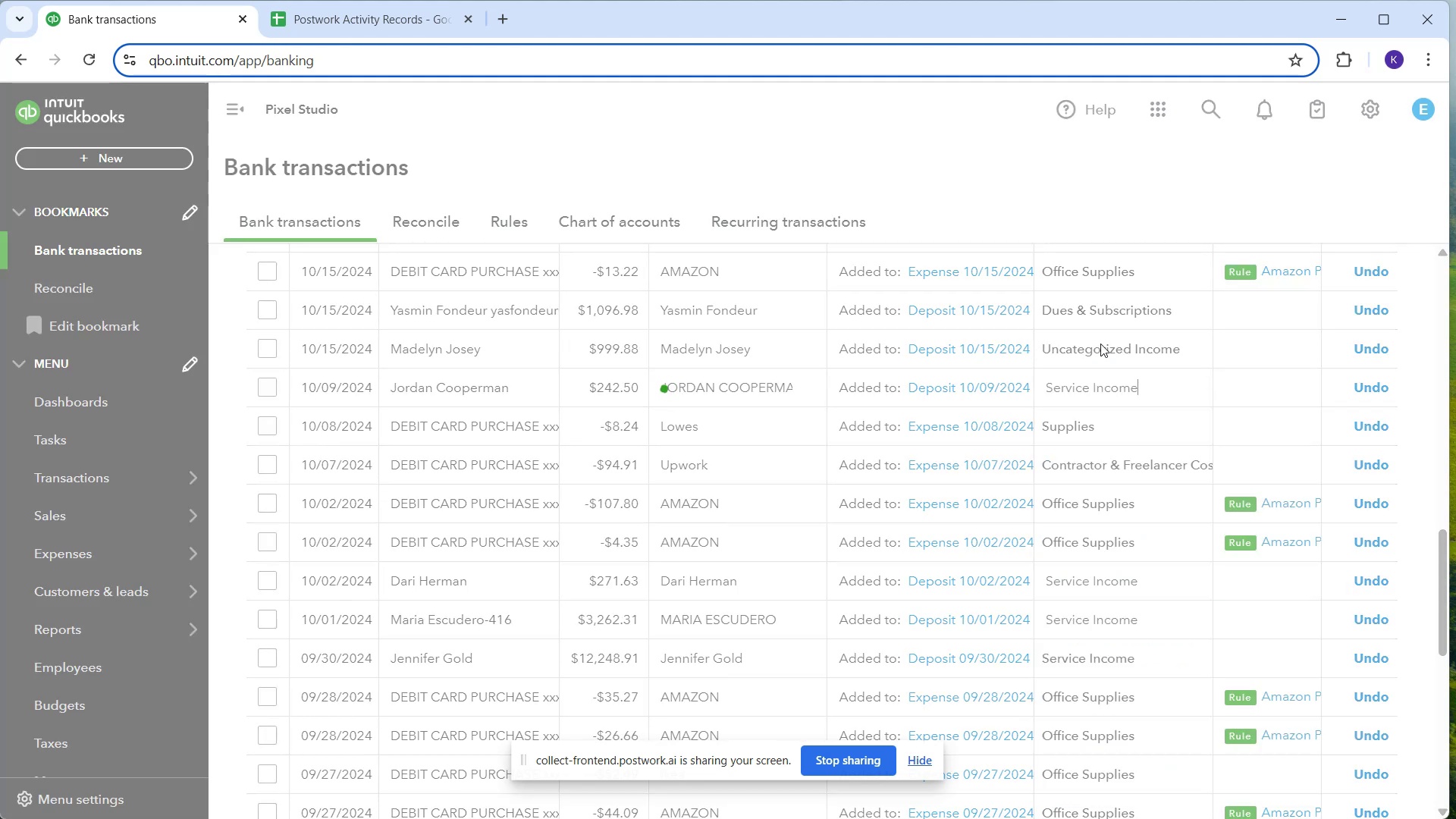 
left_click([1100, 344])
 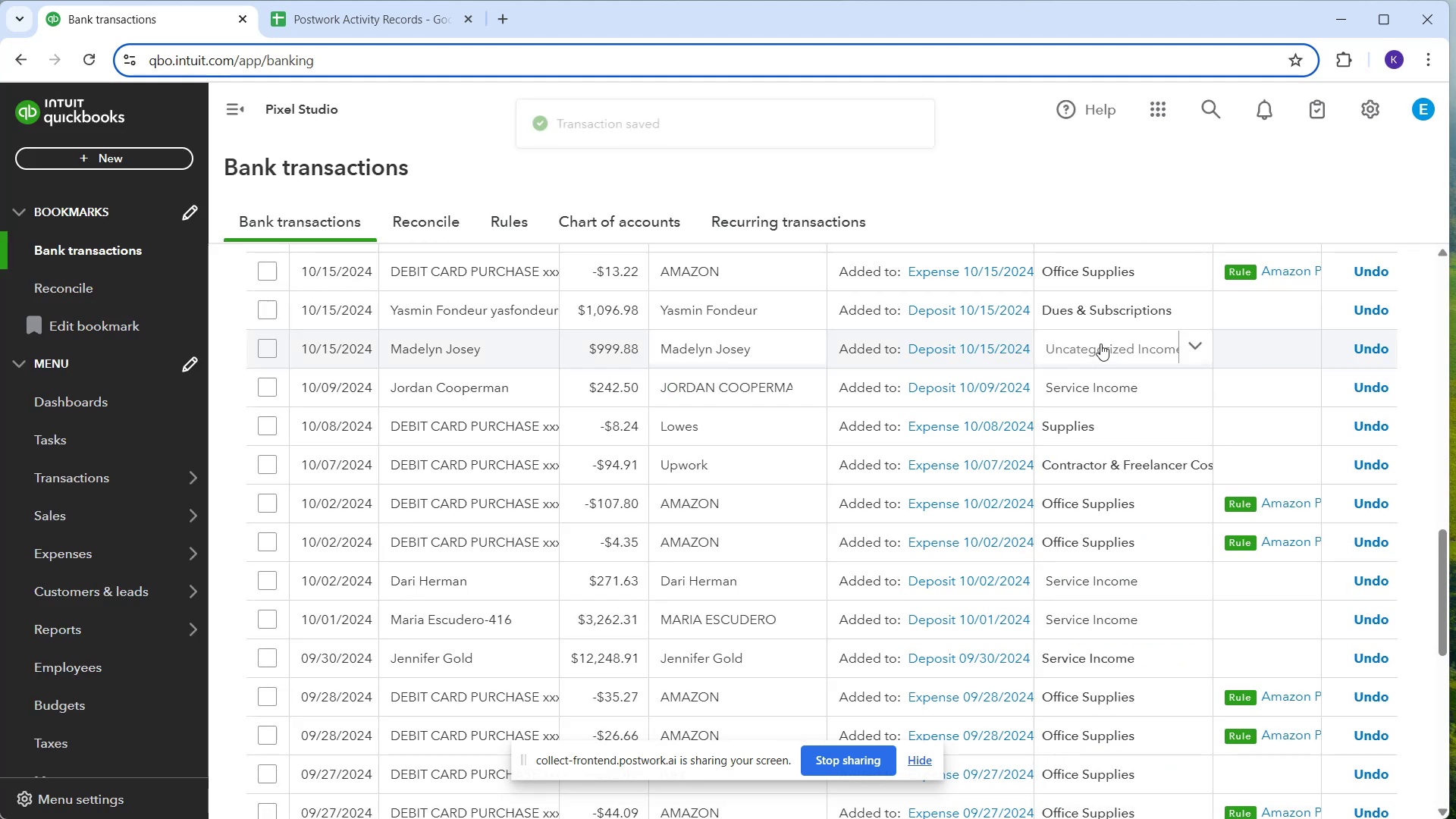 
left_click([1100, 344])
 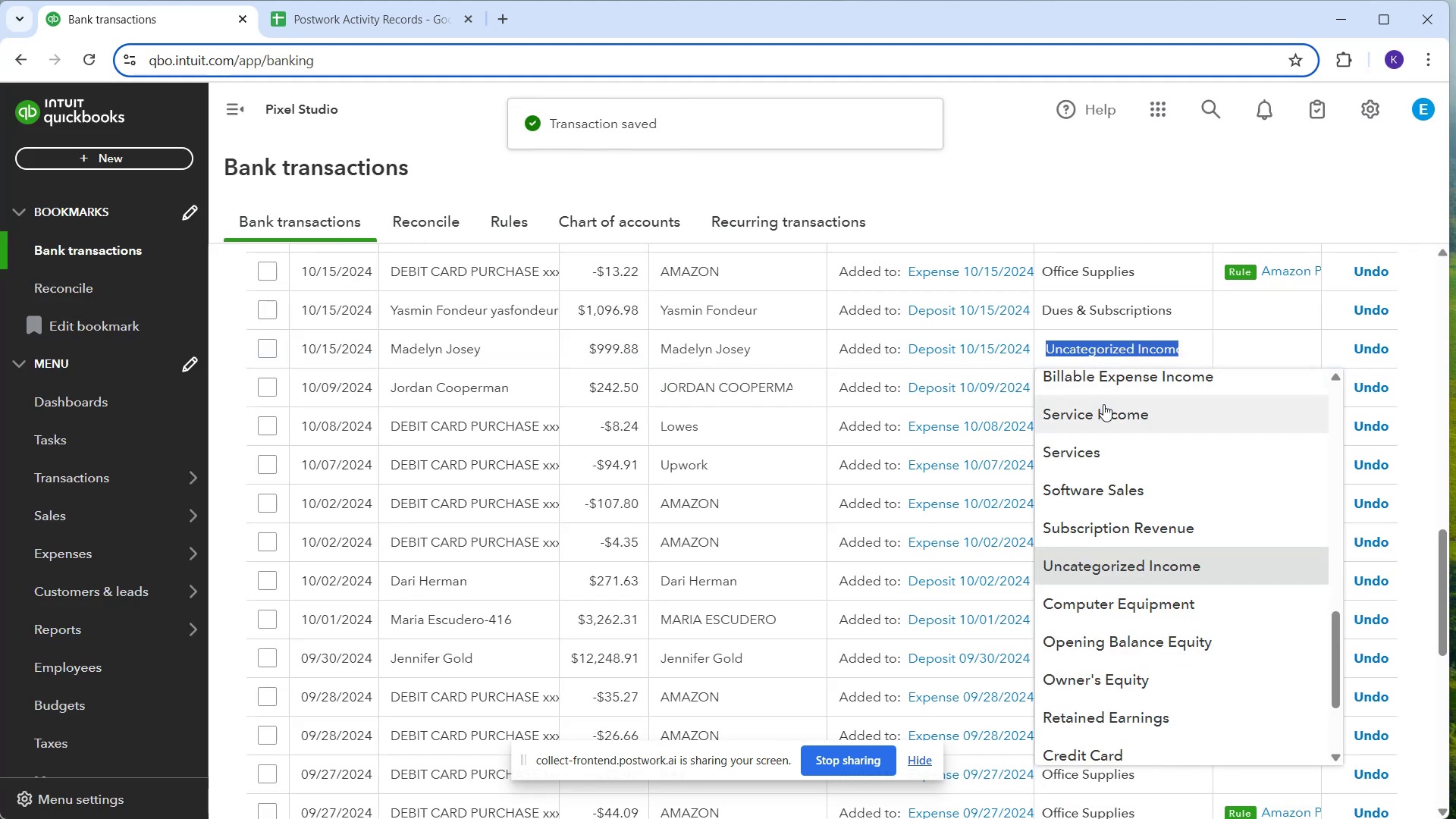 
left_click([1104, 416])
 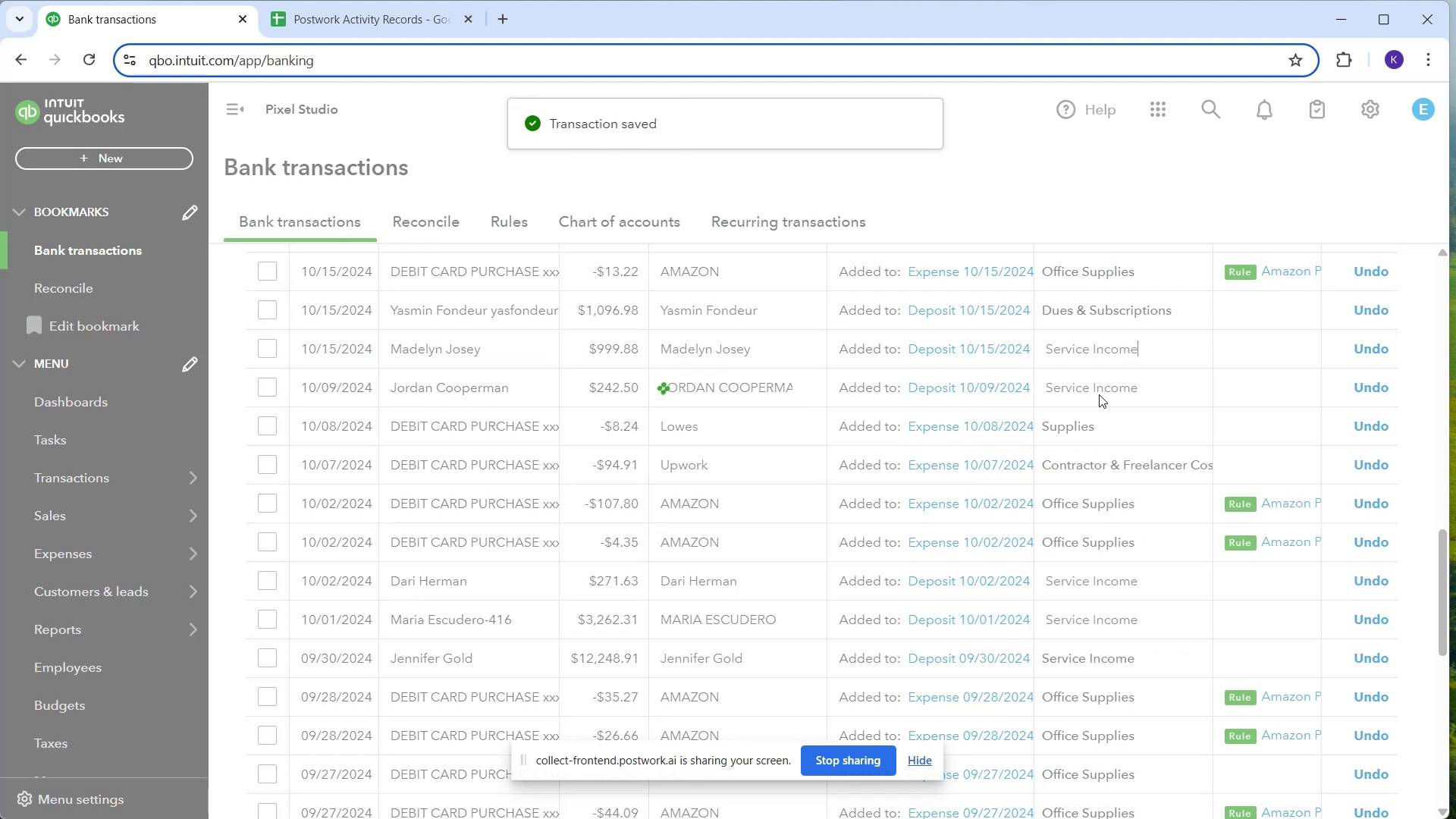 
scroll: coordinate [1123, 368], scroll_direction: up, amount: 3.0
 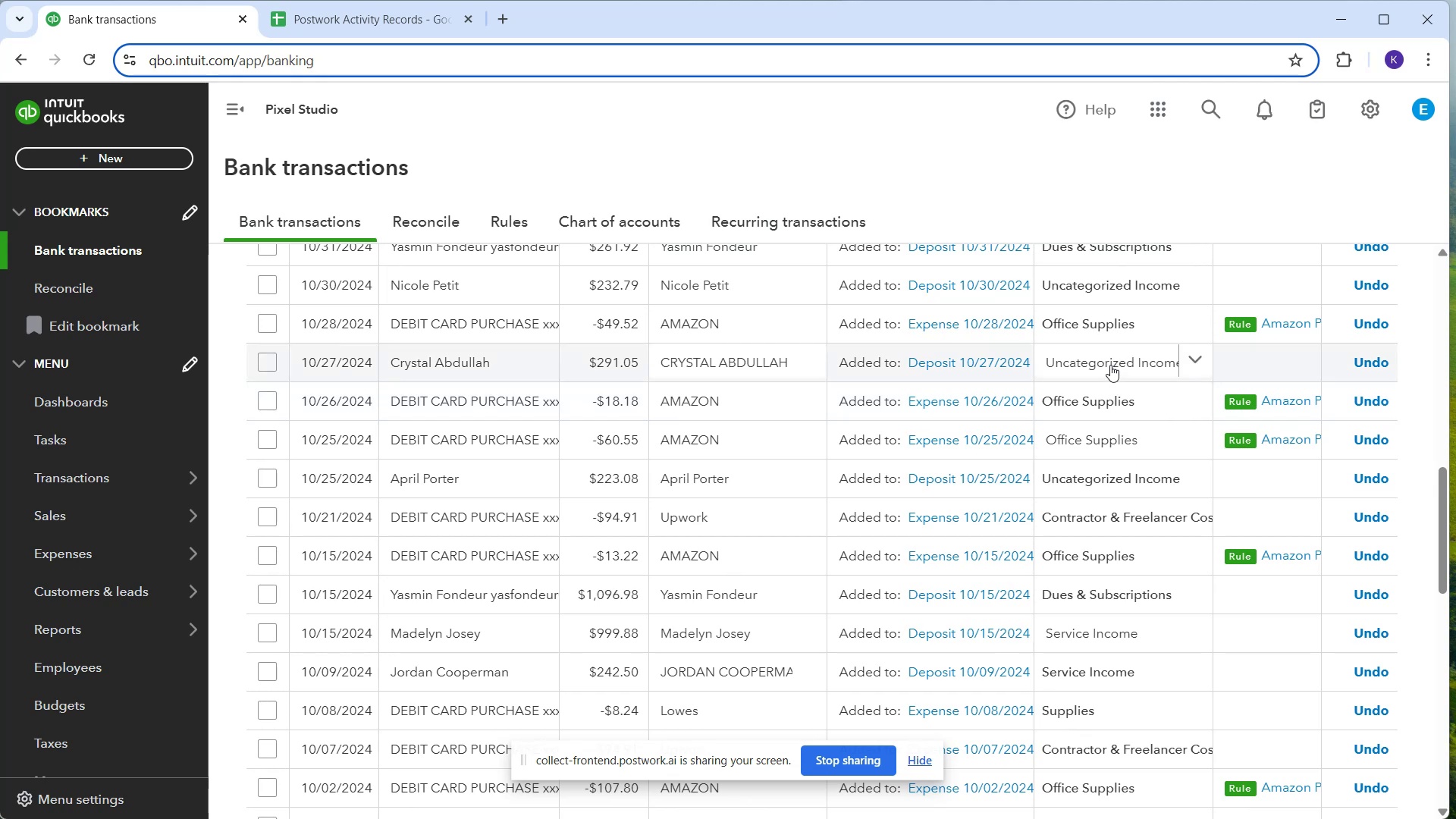 
left_click([1110, 365])
 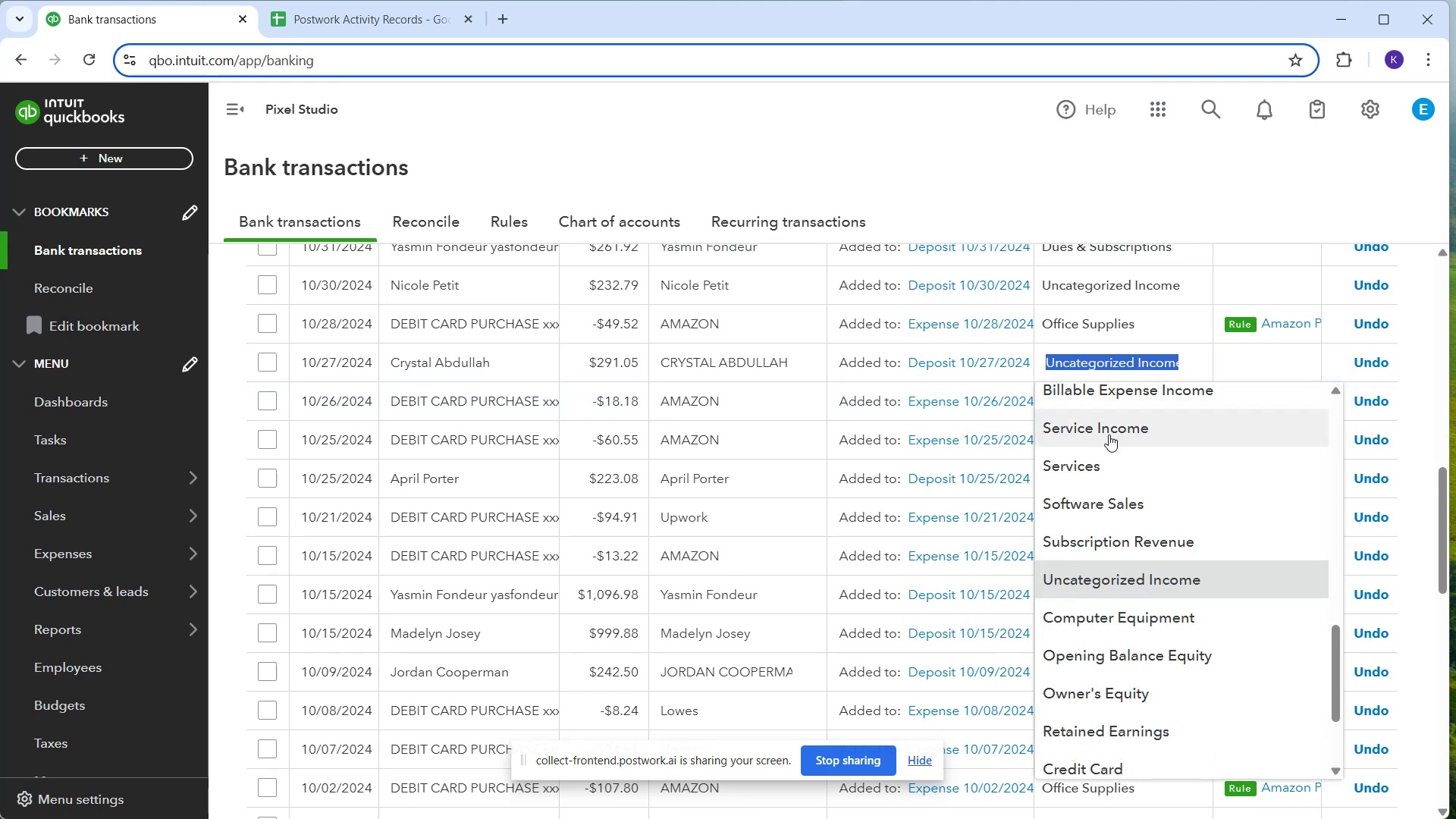 
left_click([1109, 436])
 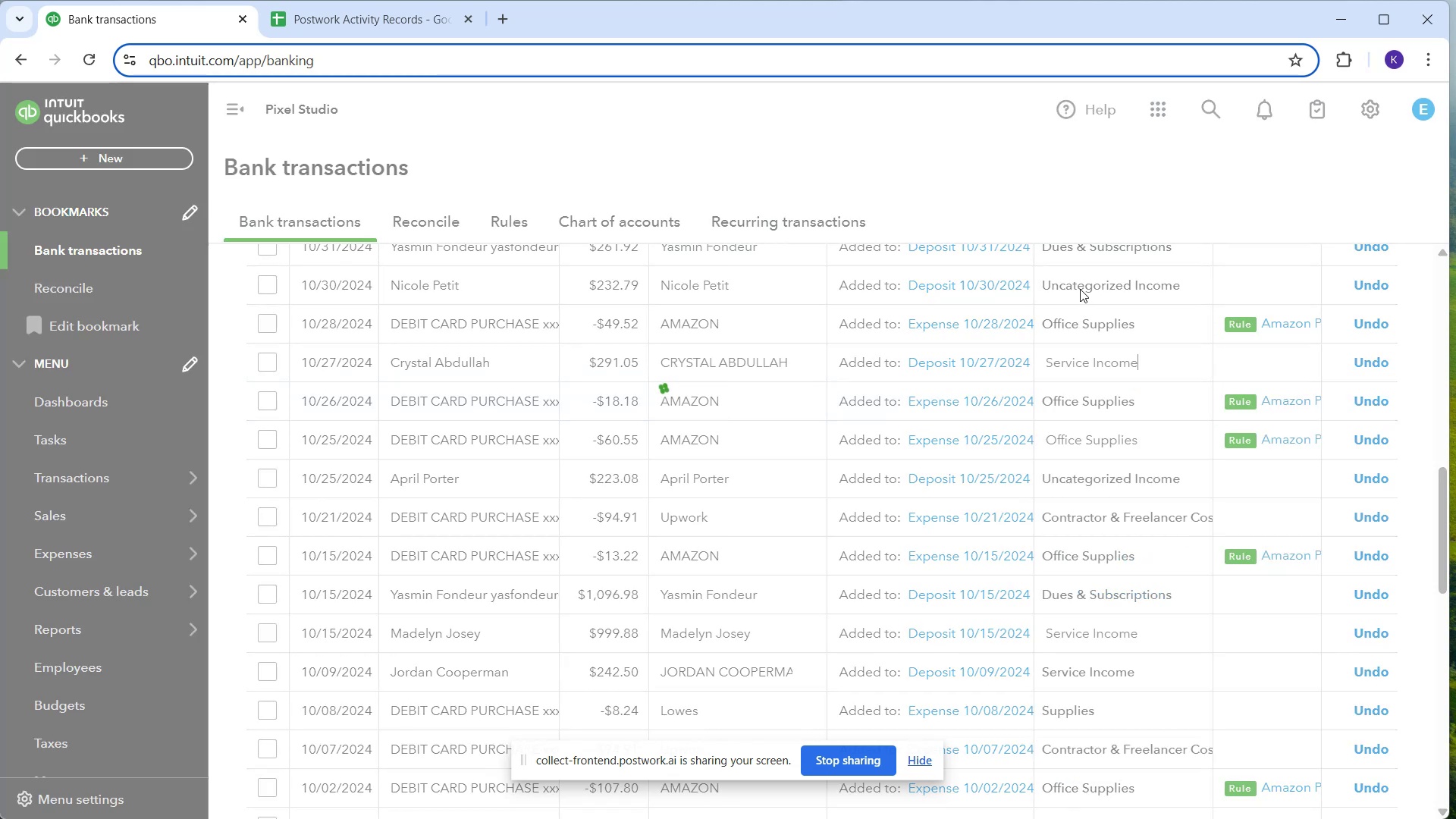 
left_click([1080, 289])
 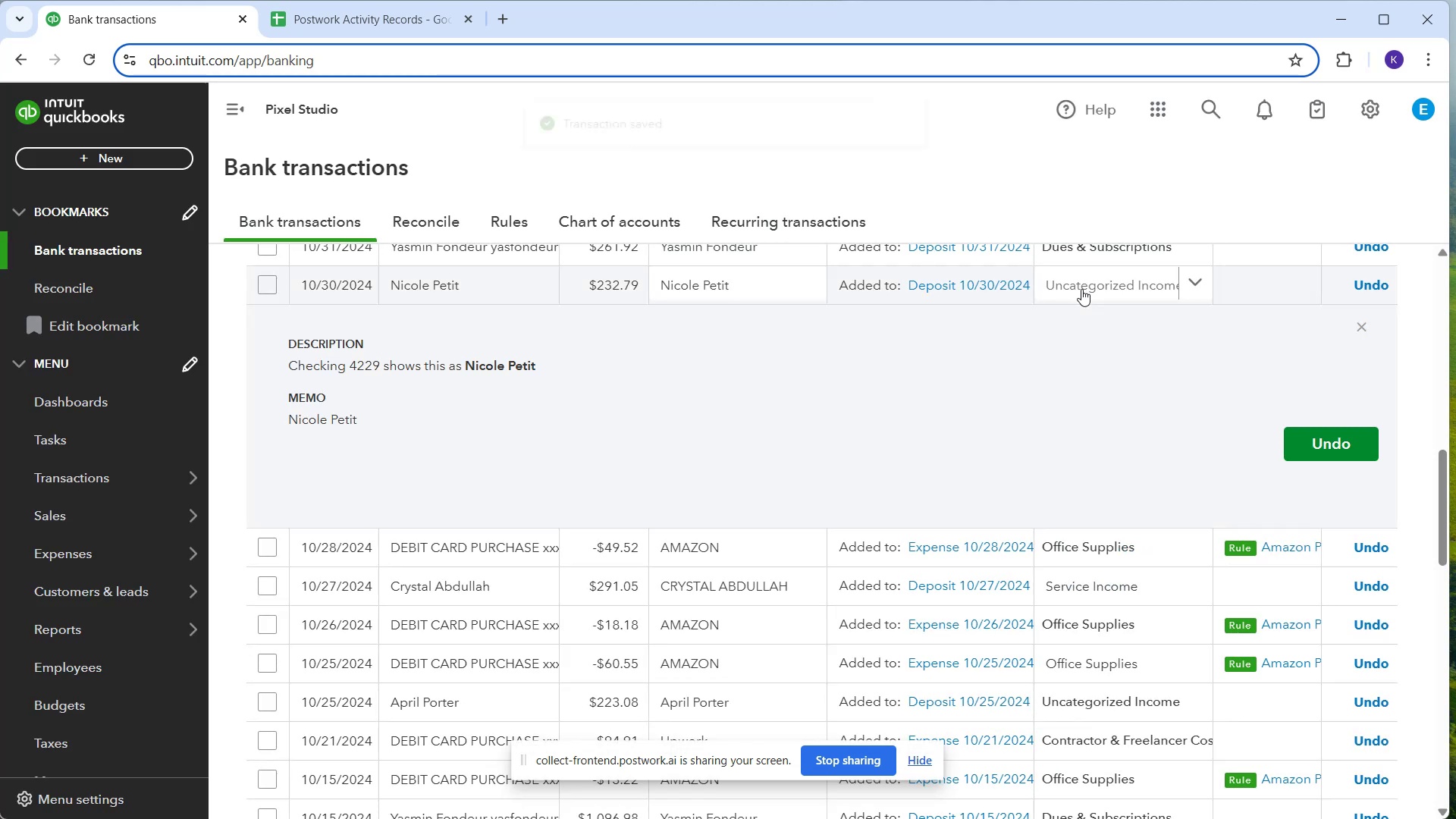 
left_click([1081, 289])
 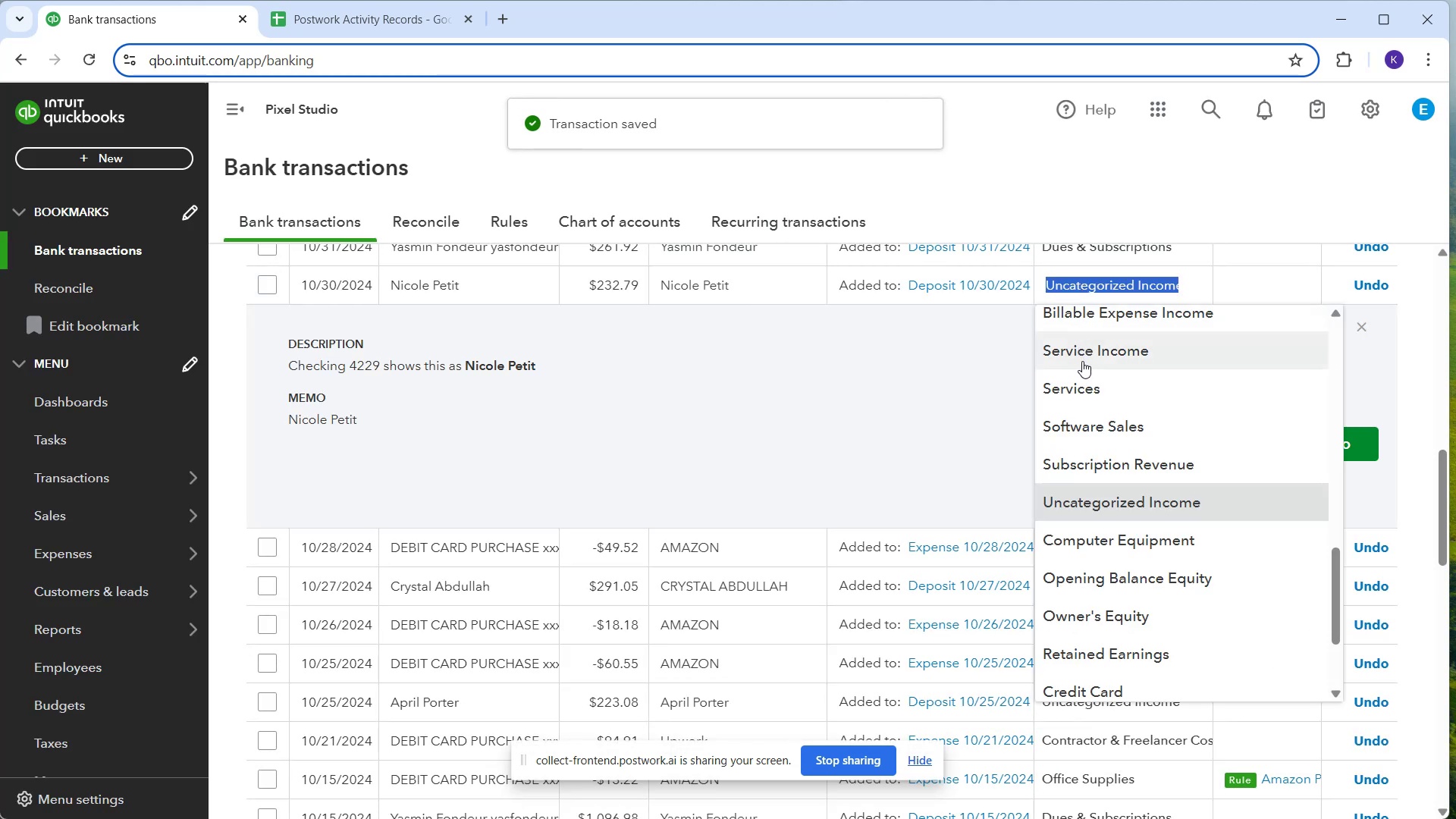 
left_click([1084, 353])
 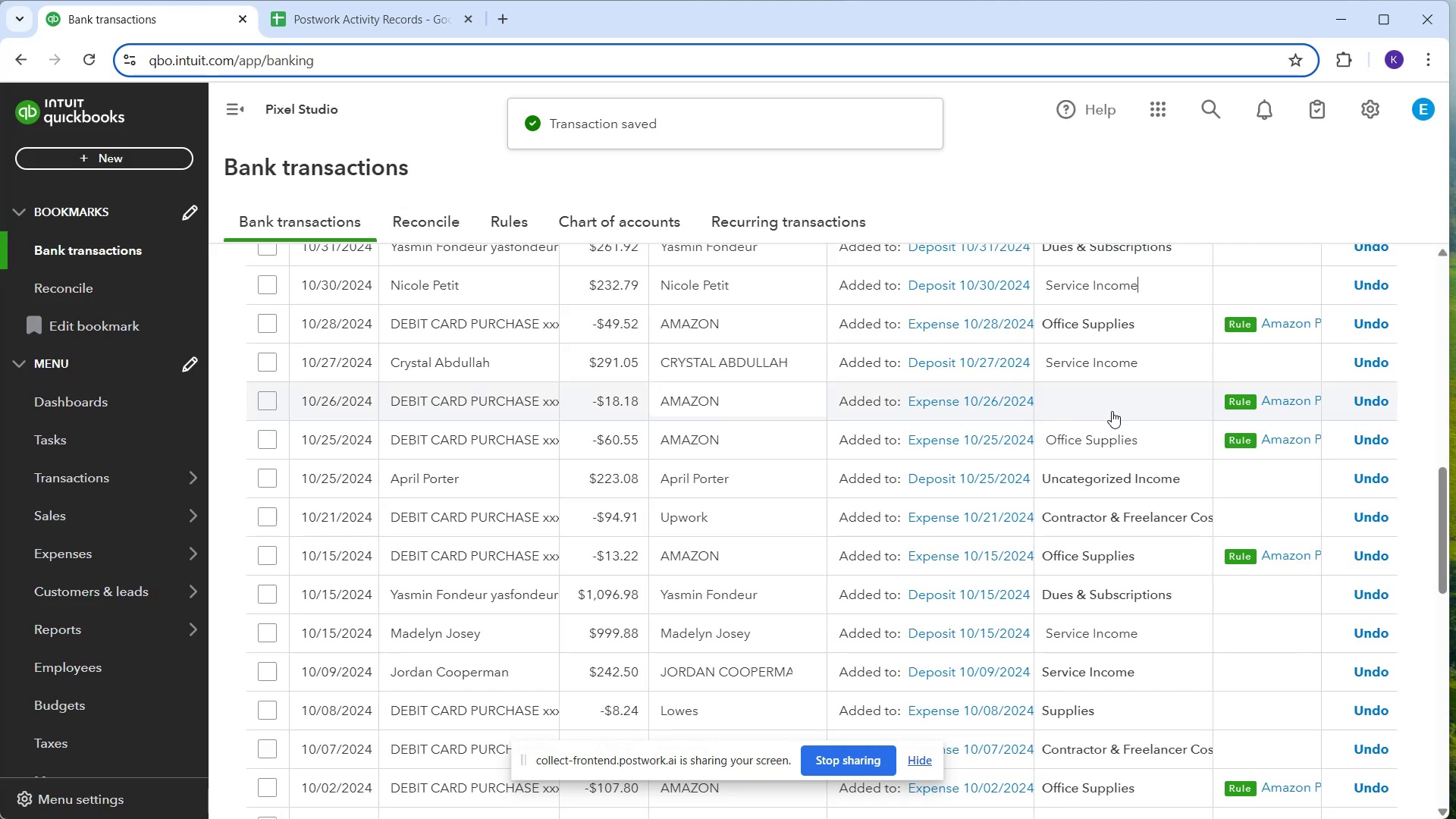 
scroll: coordinate [1031, 394], scroll_direction: up, amount: 2.0
 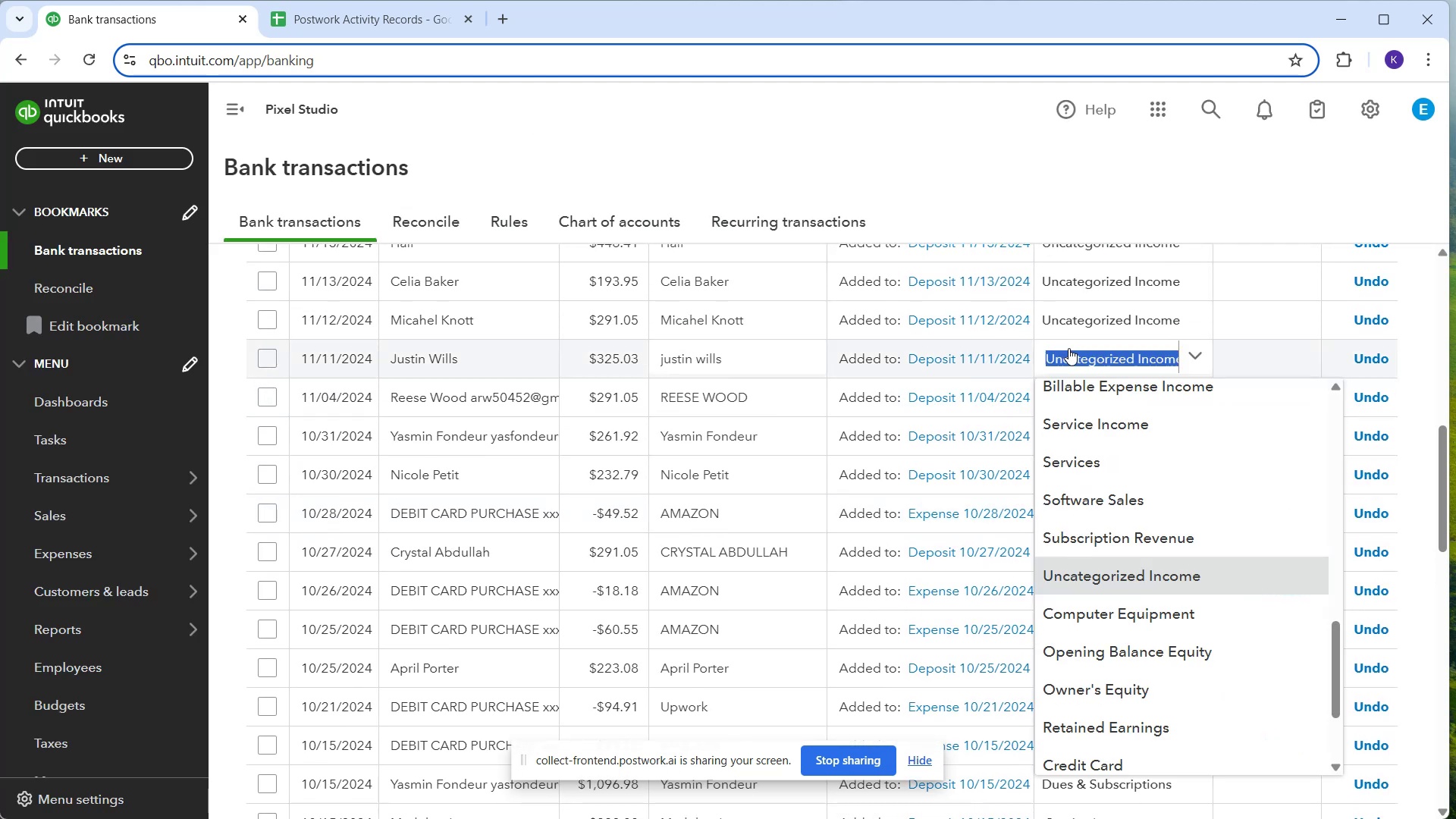 
left_click([1097, 427])
 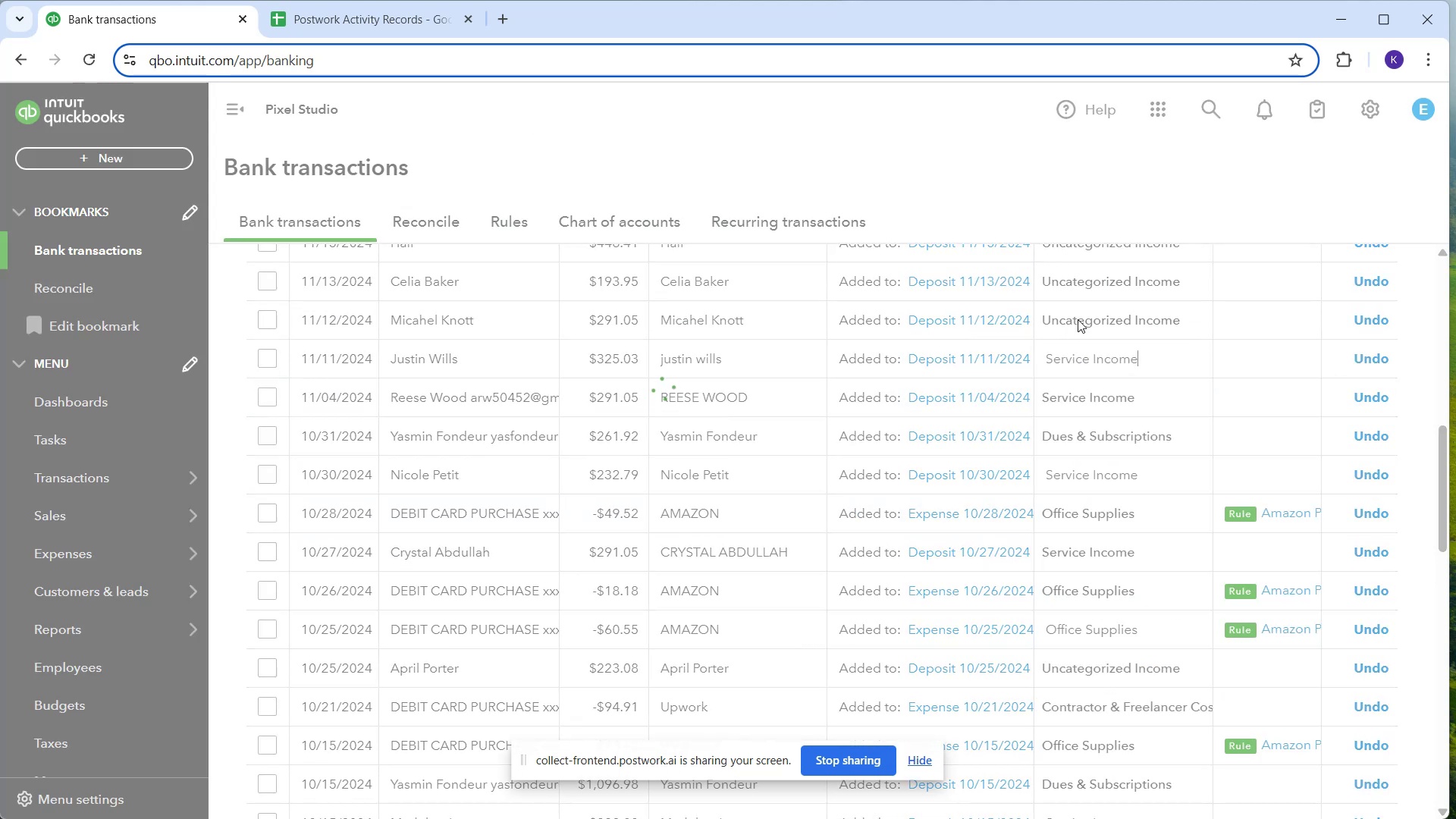 
left_click([1078, 319])
 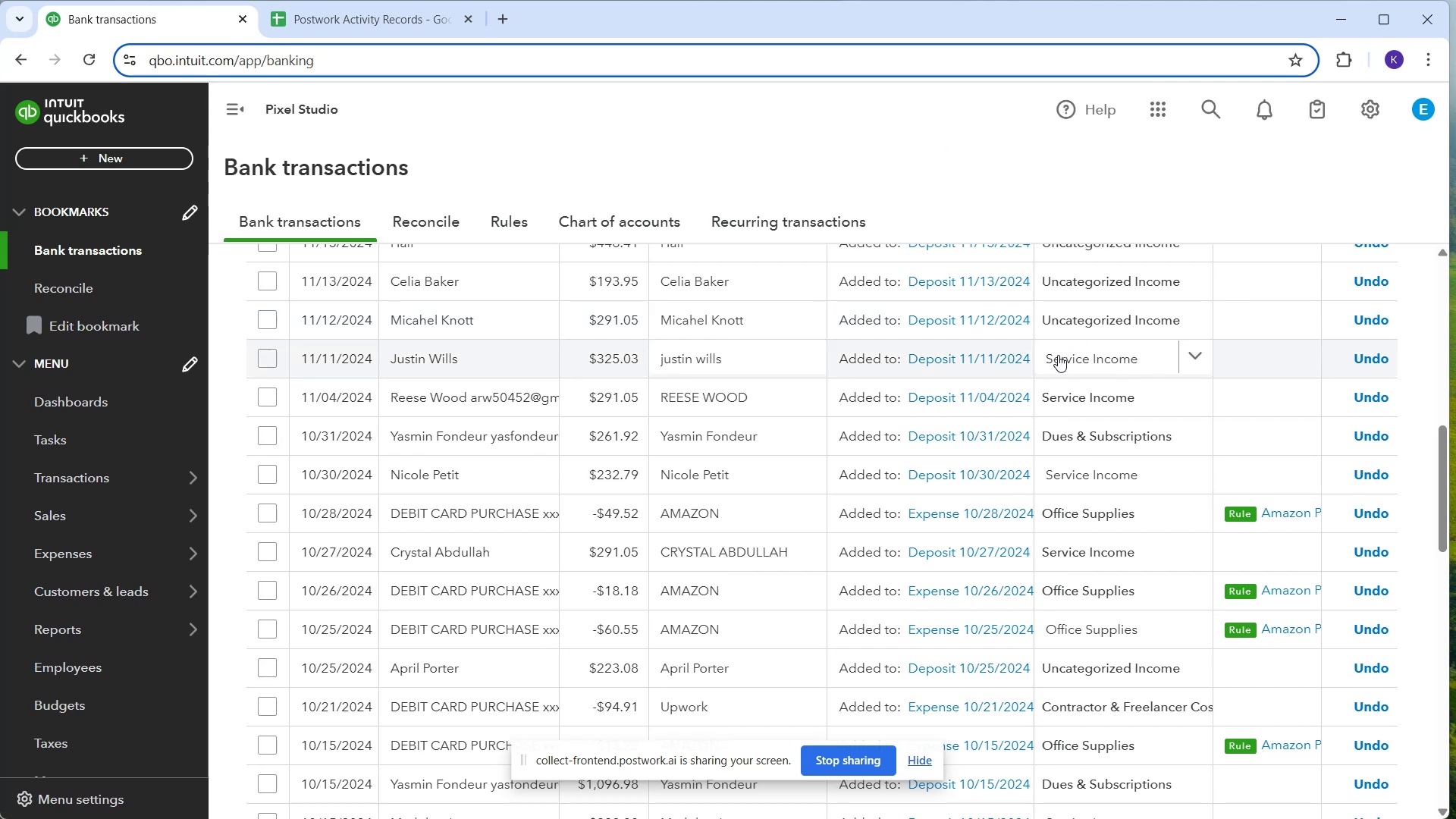 
wait(14.06)
 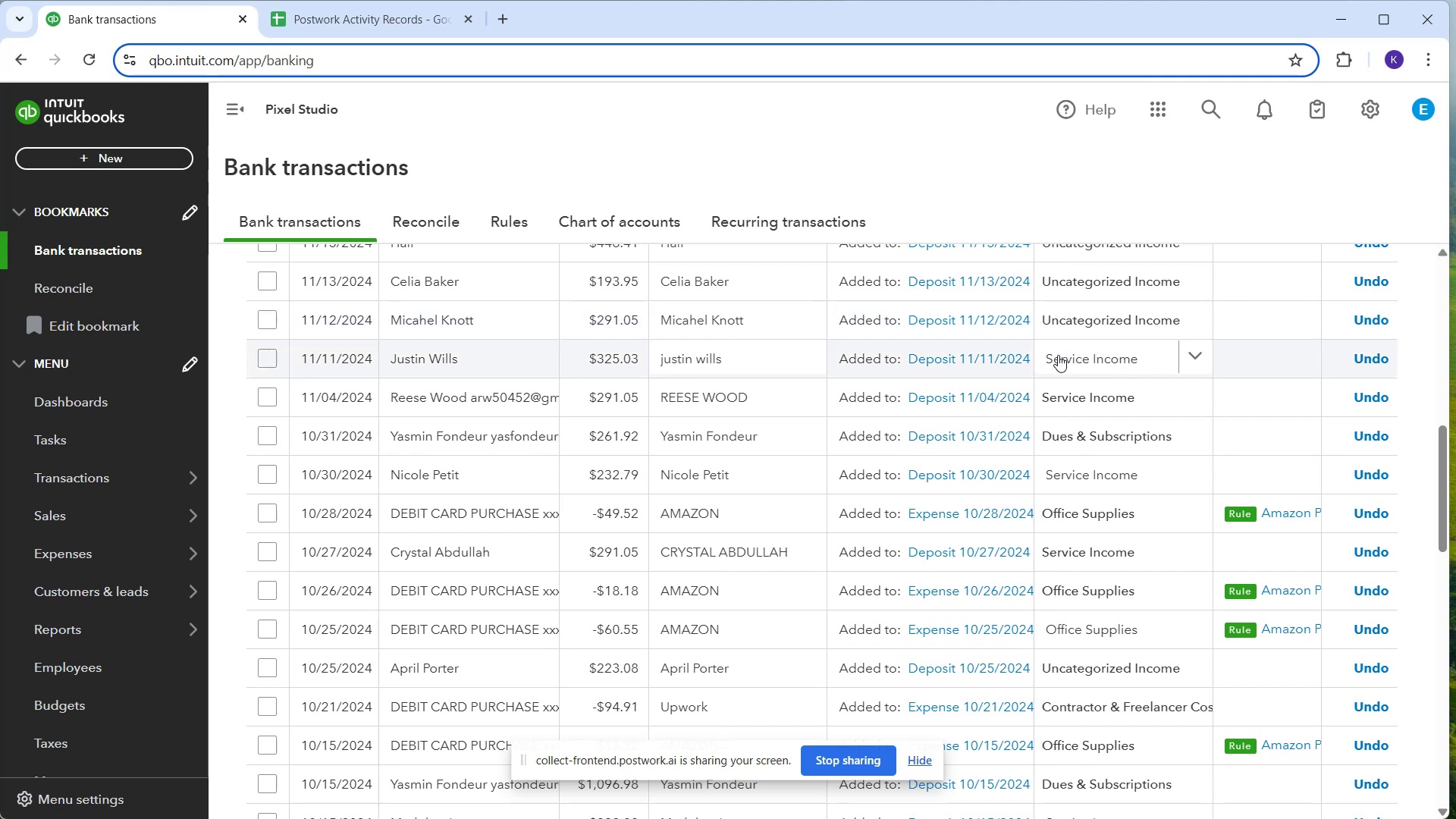 
mouse_move([1151, 379])
 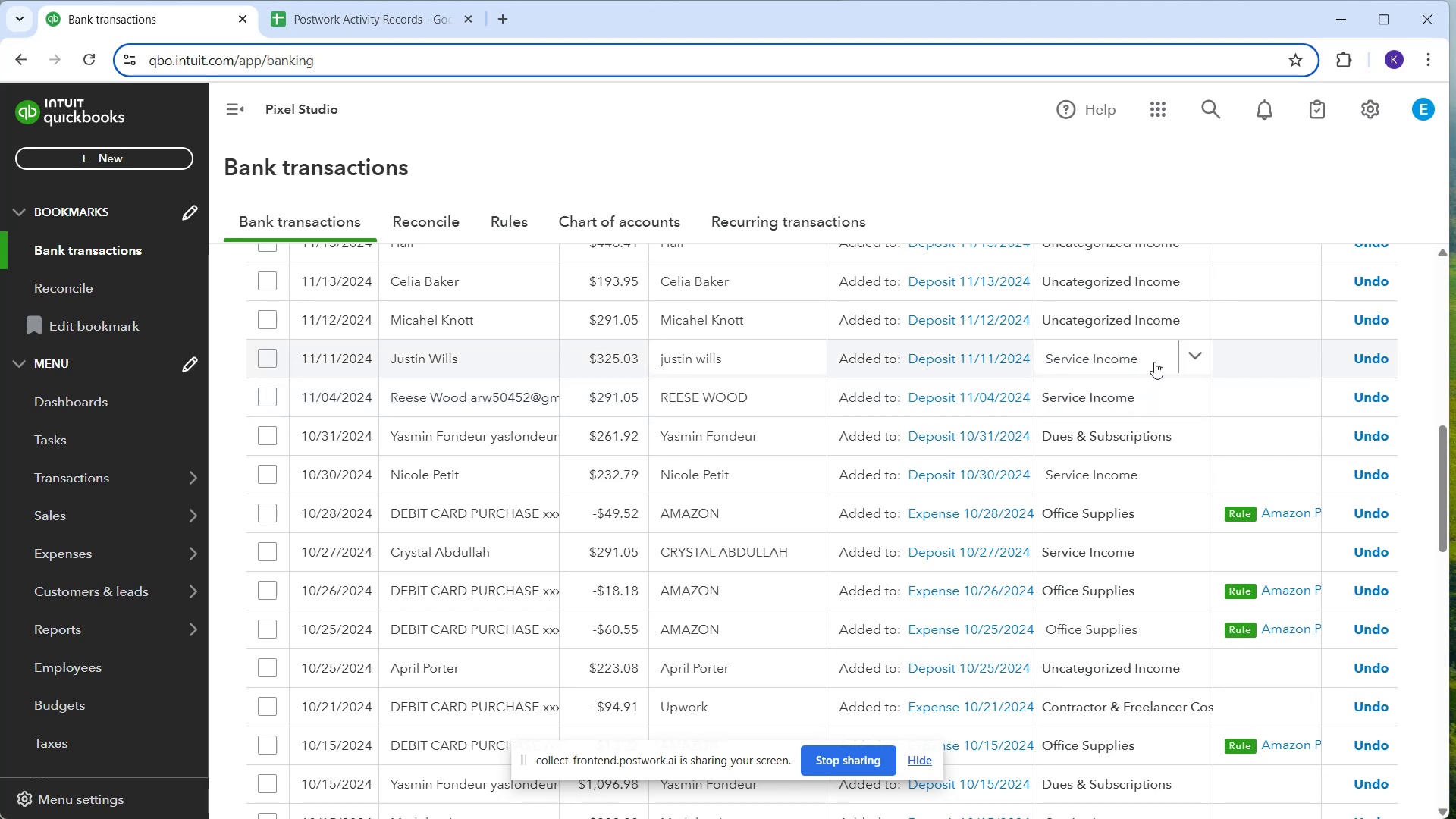 
left_click([1154, 362])
 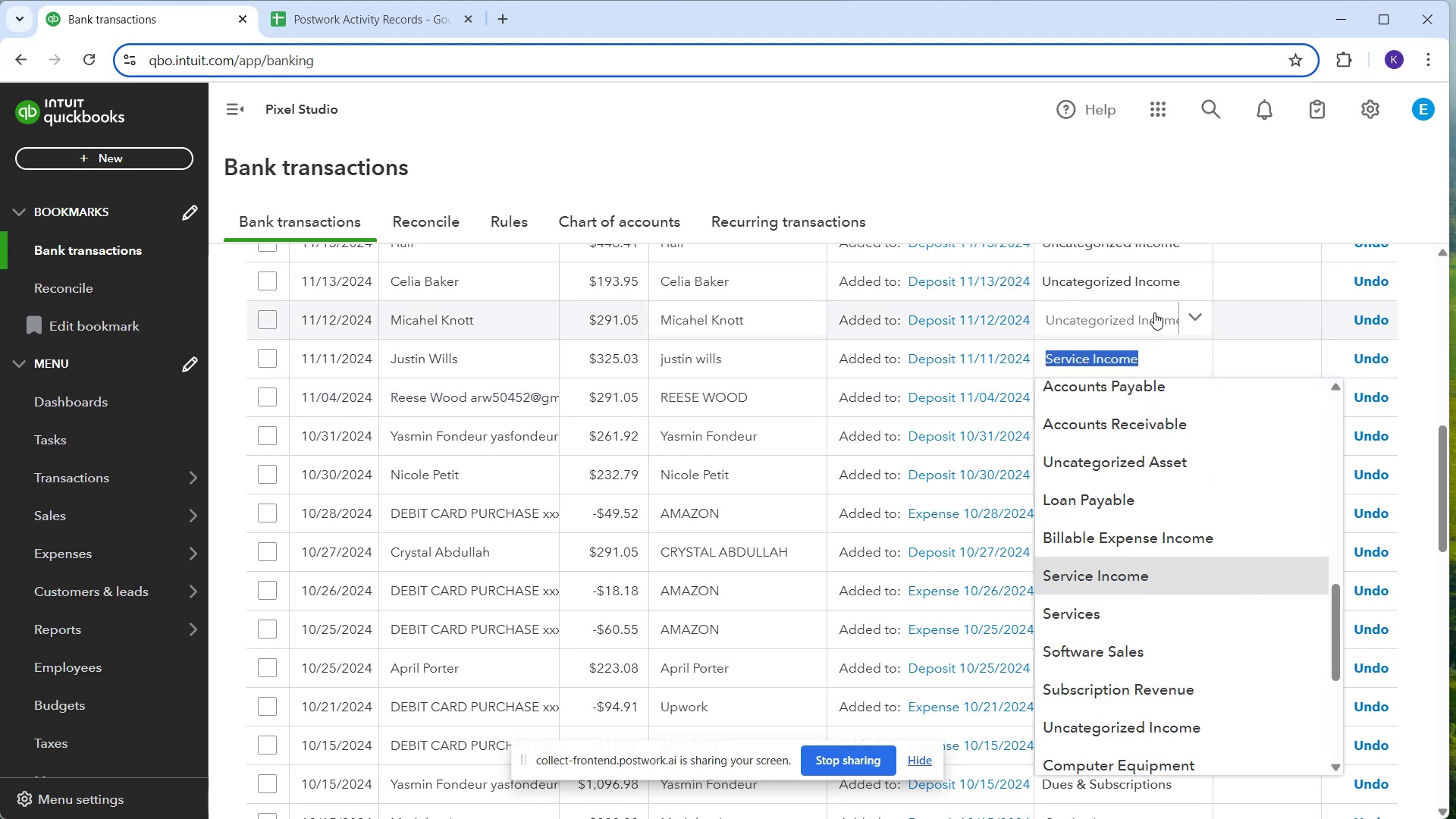 
left_click([1154, 309])
 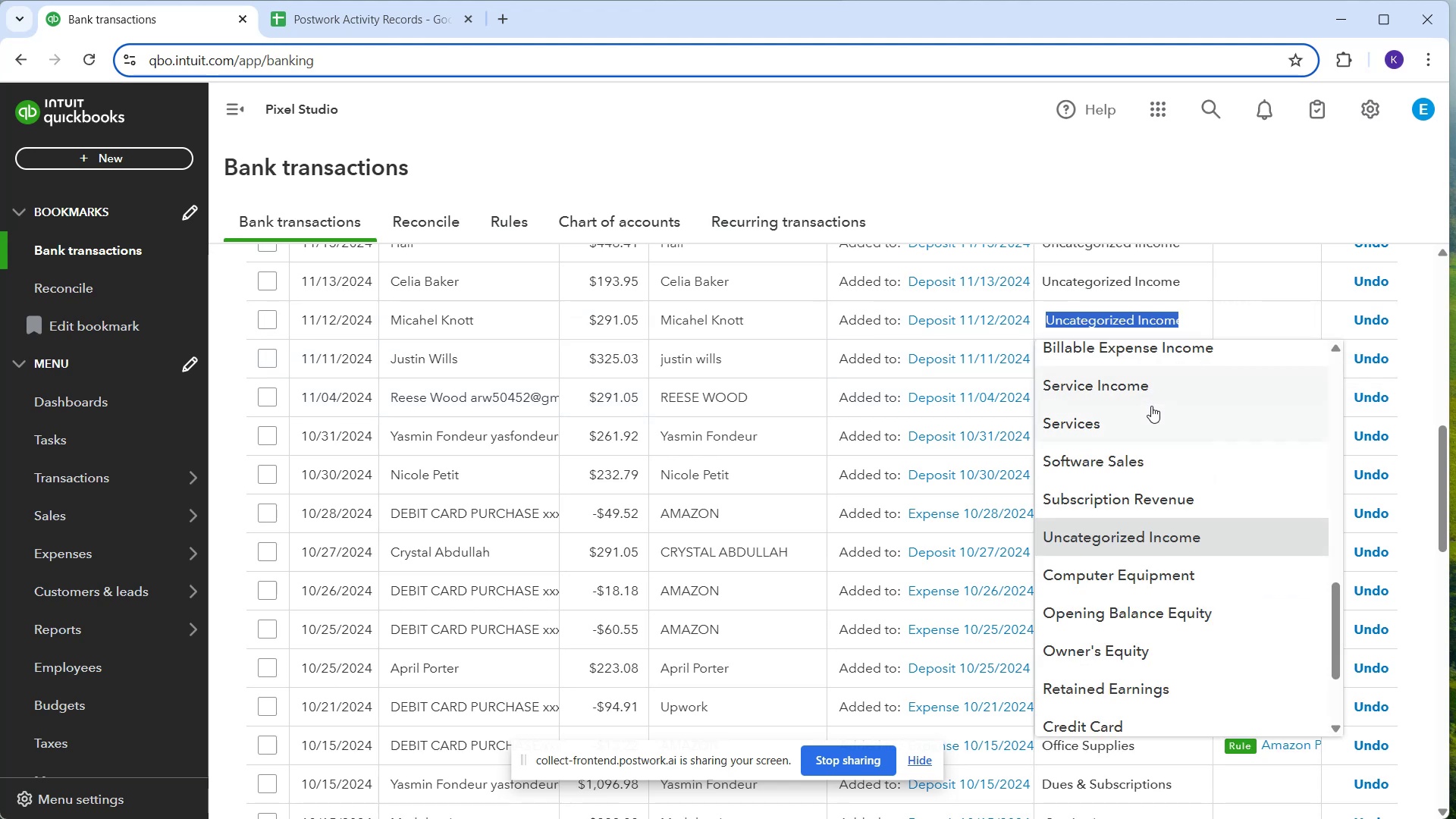 
left_click([1147, 389])
 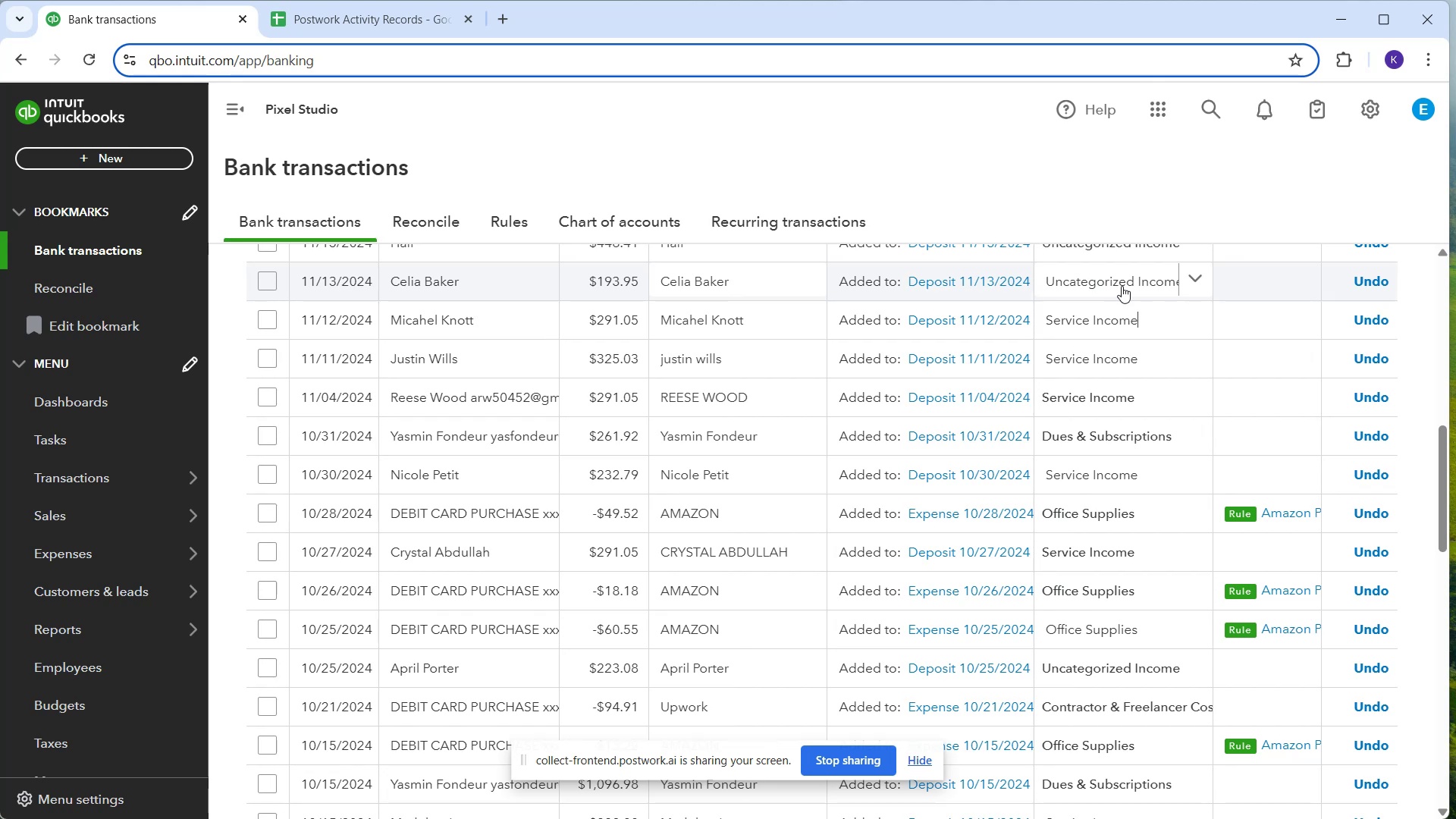 
wait(20.8)
 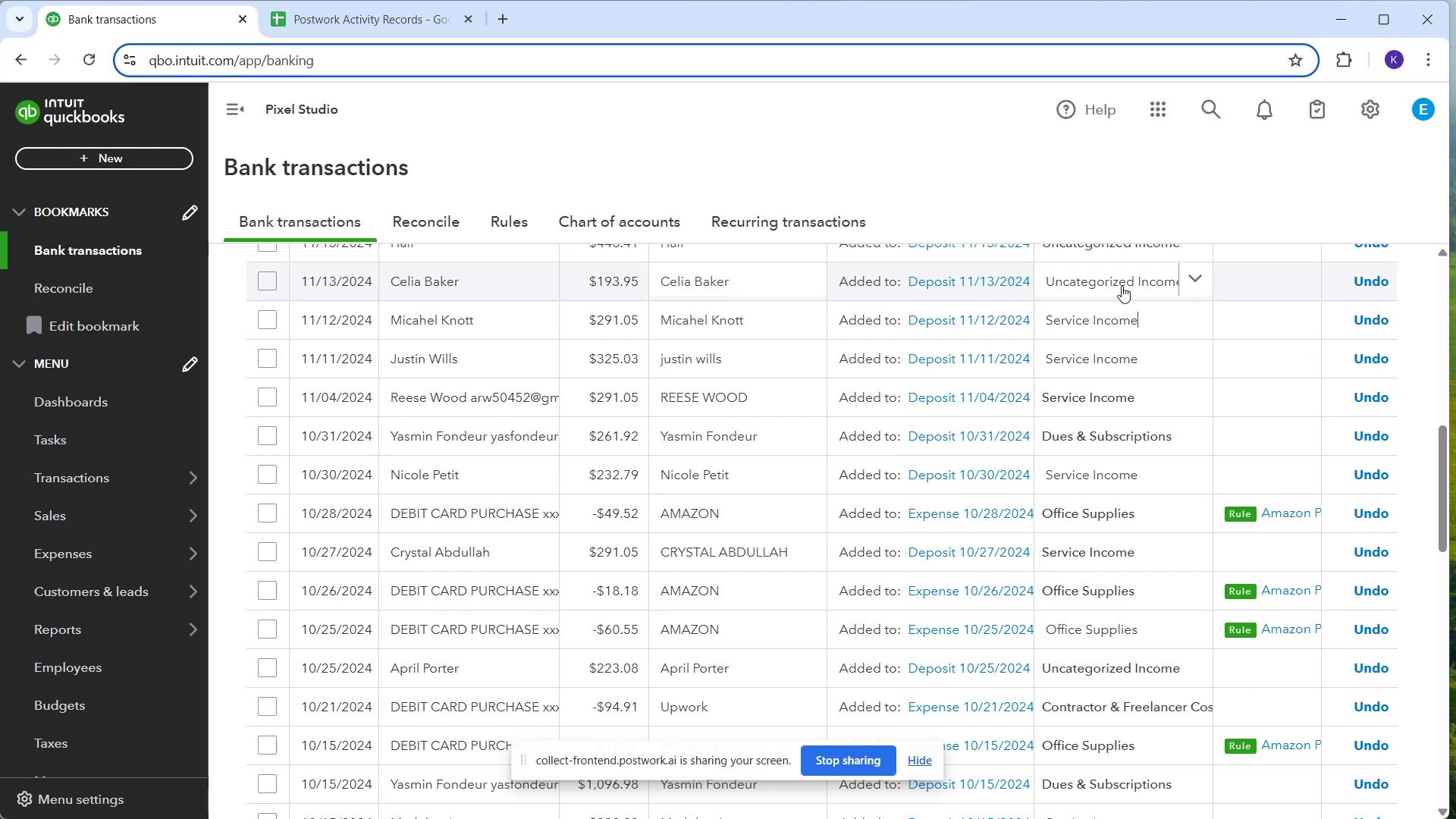 
scroll: coordinate [854, 449], scroll_direction: up, amount: 1.0
 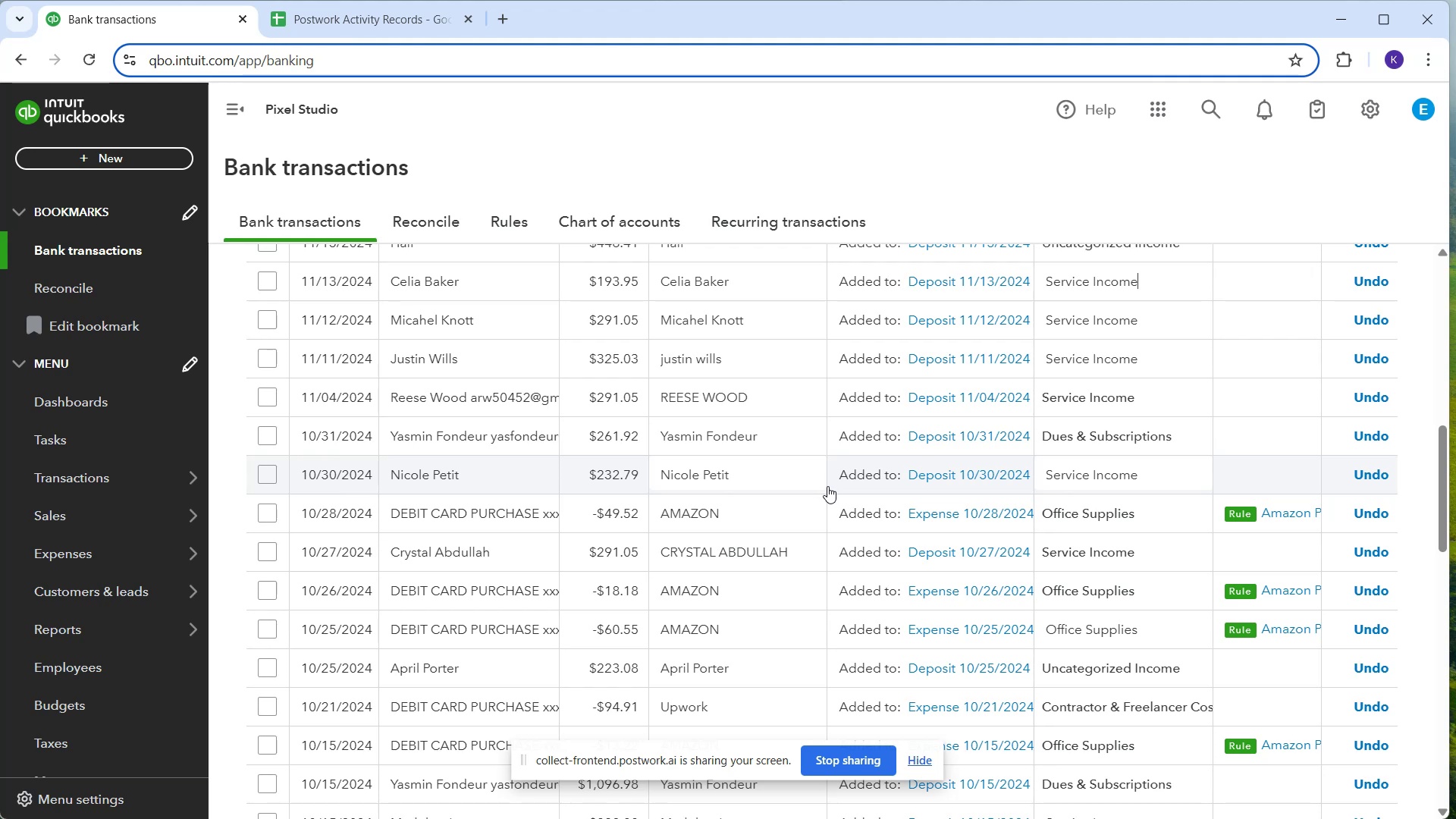 
wait(23.3)
 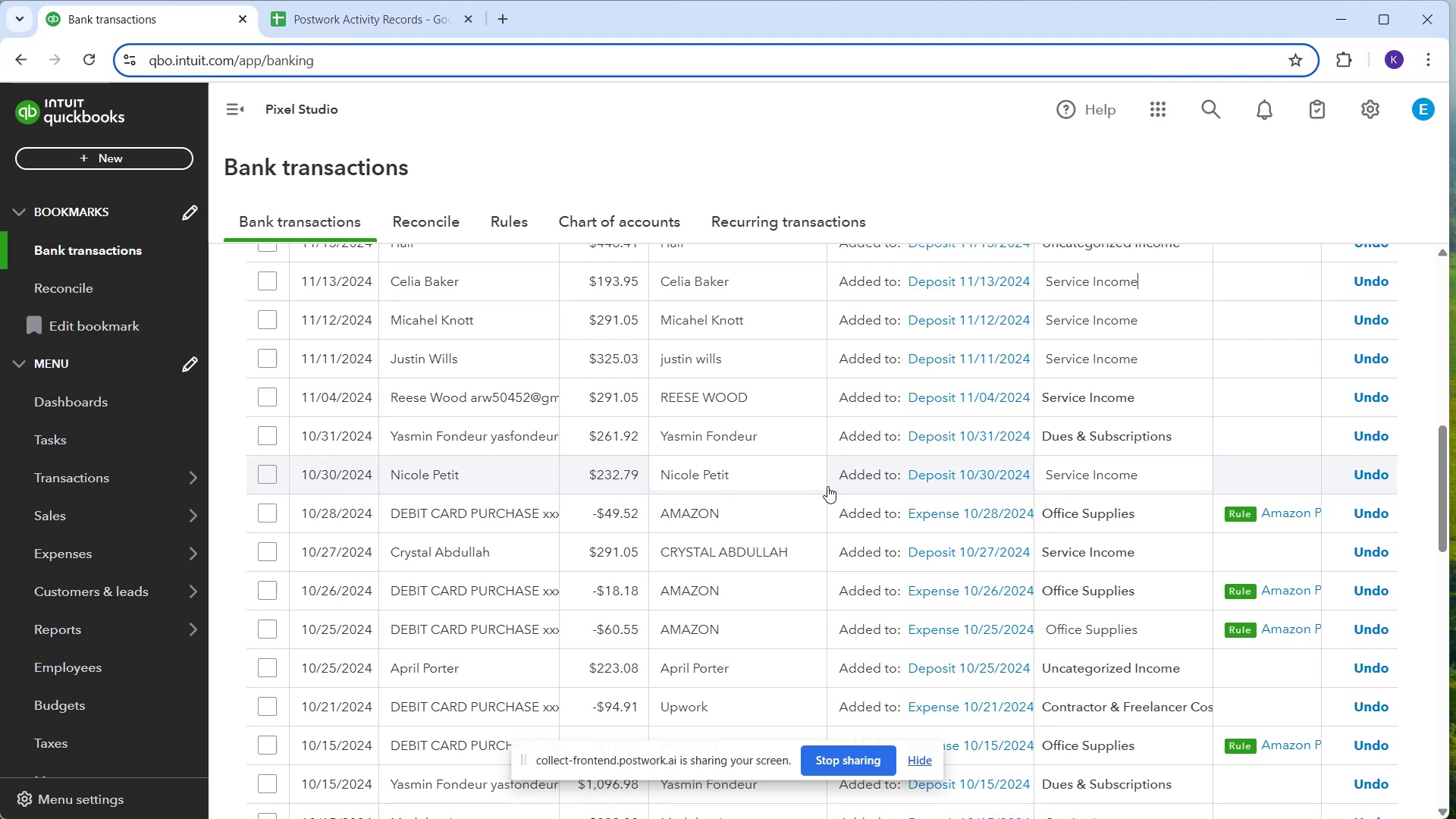 
mouse_move([946, 417])
 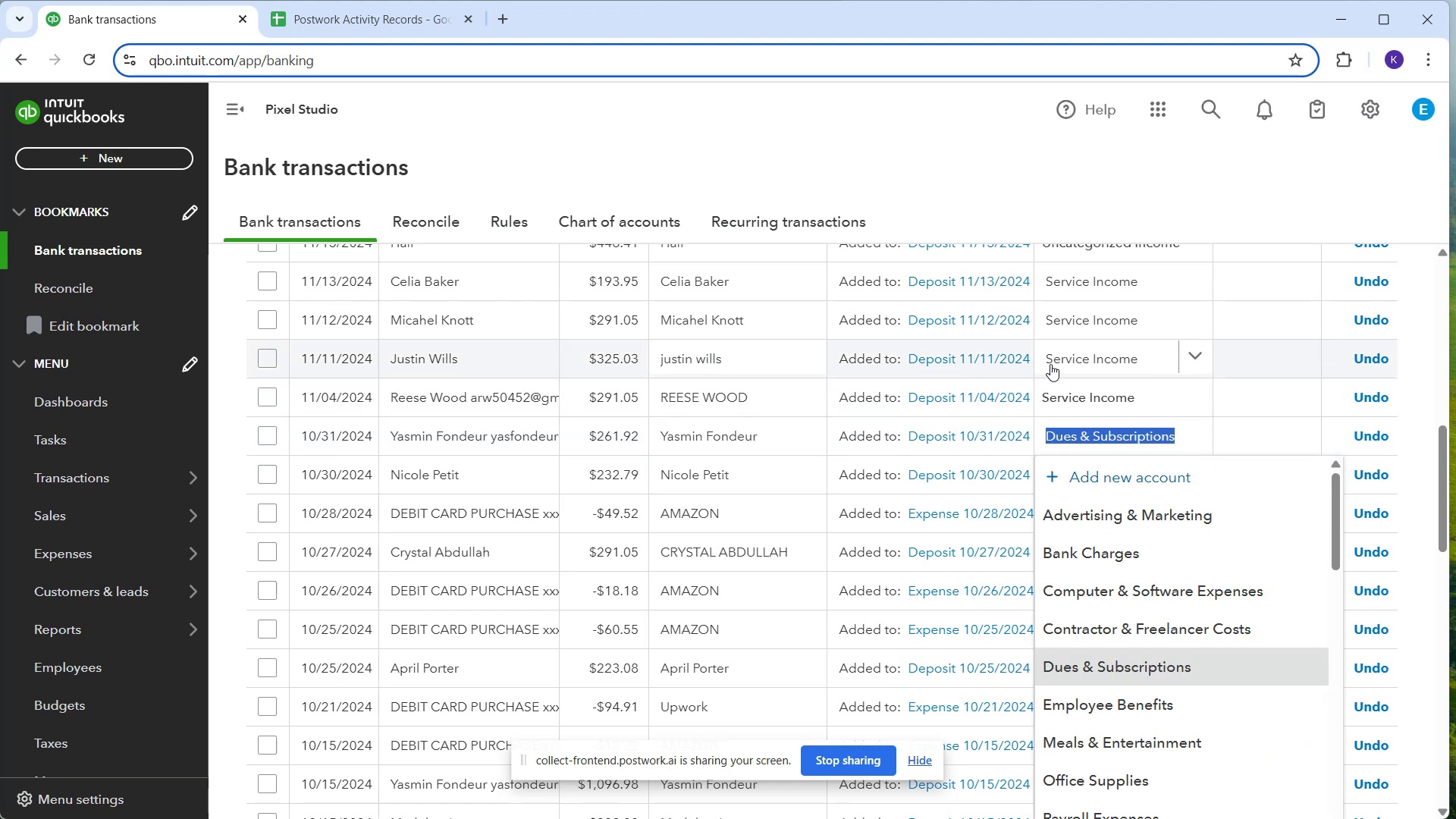 
left_click([1050, 364])
 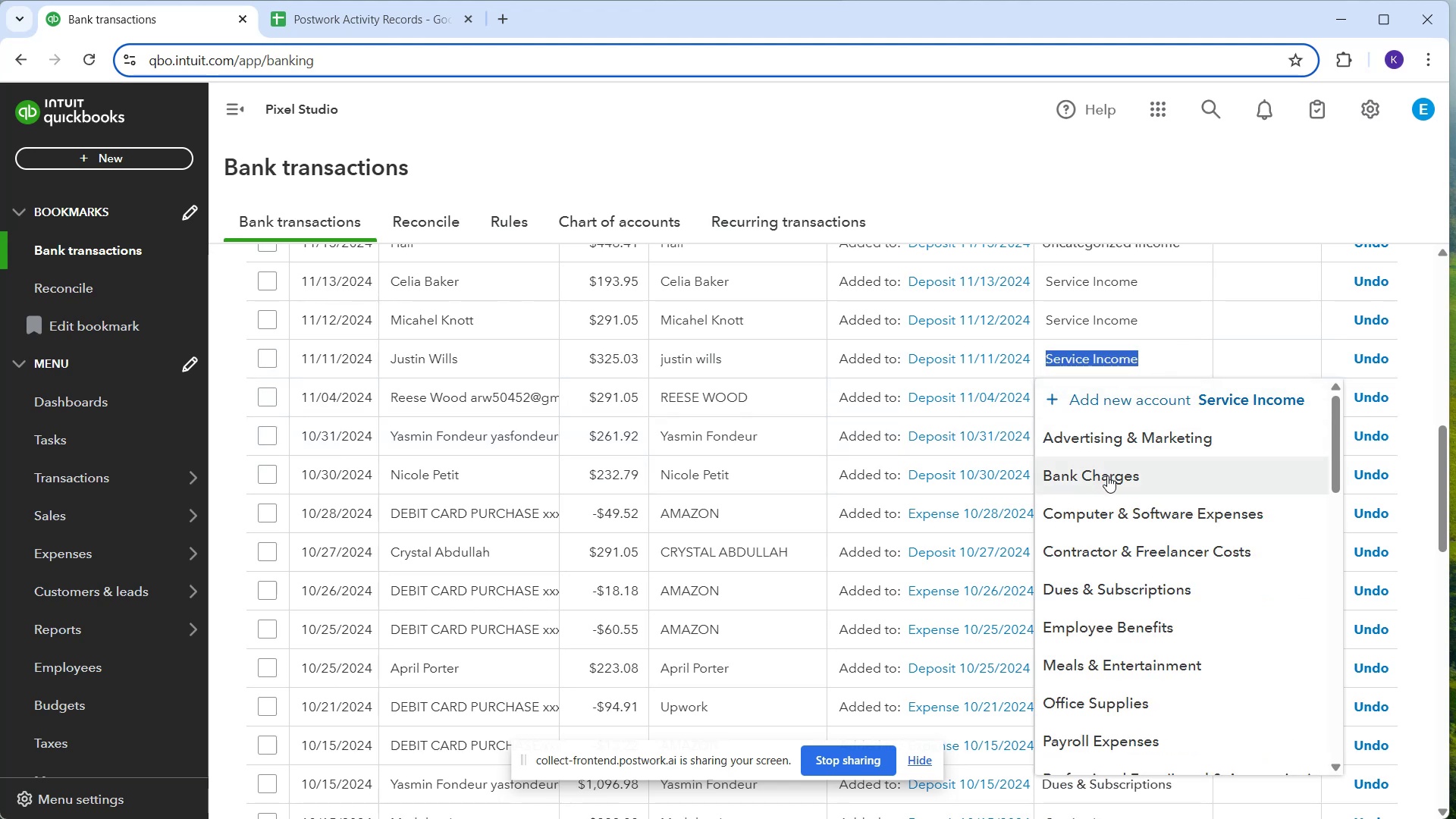 
scroll: coordinate [1156, 650], scroll_direction: down, amount: 9.0
 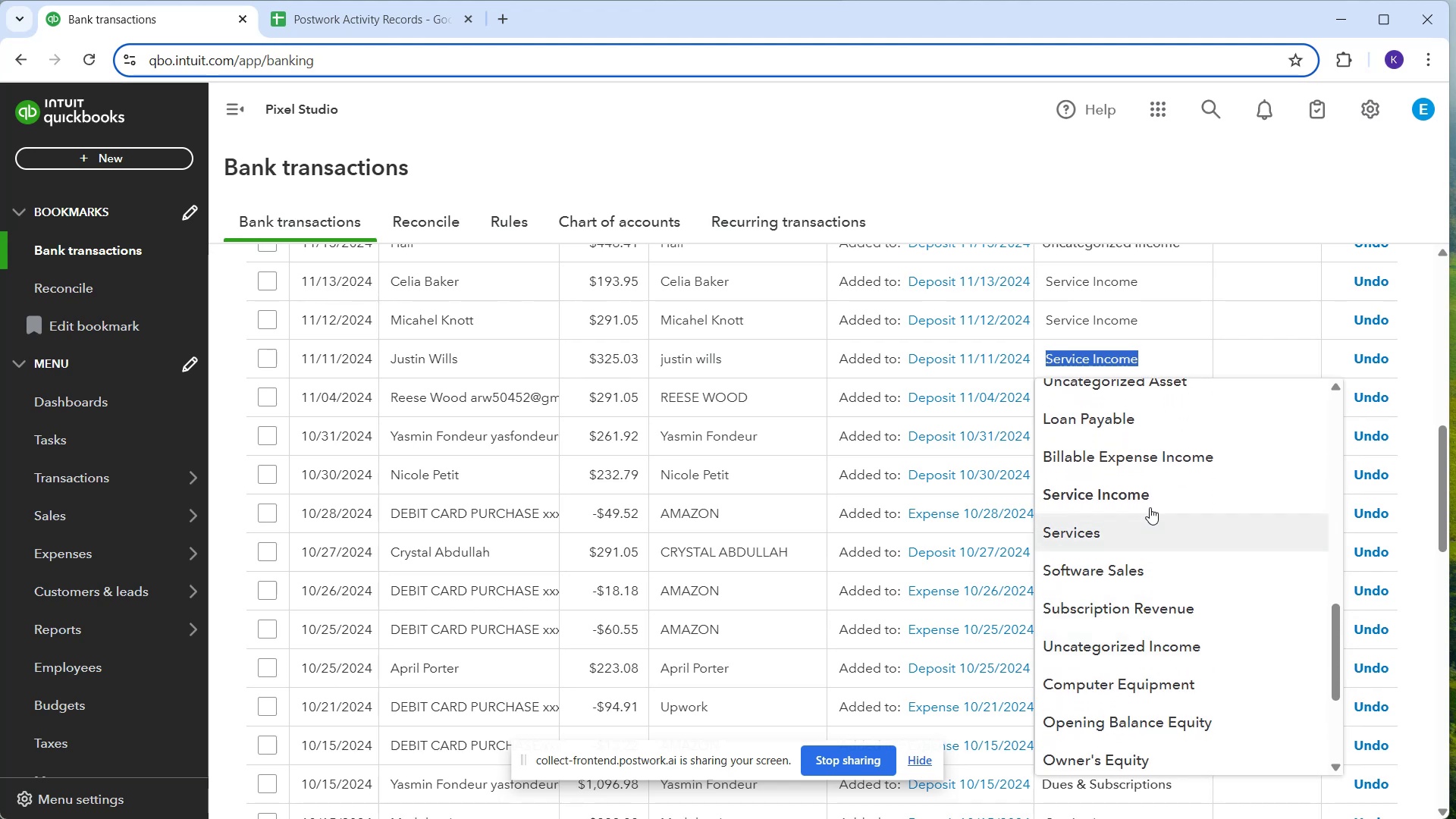 
left_click([1149, 499])
 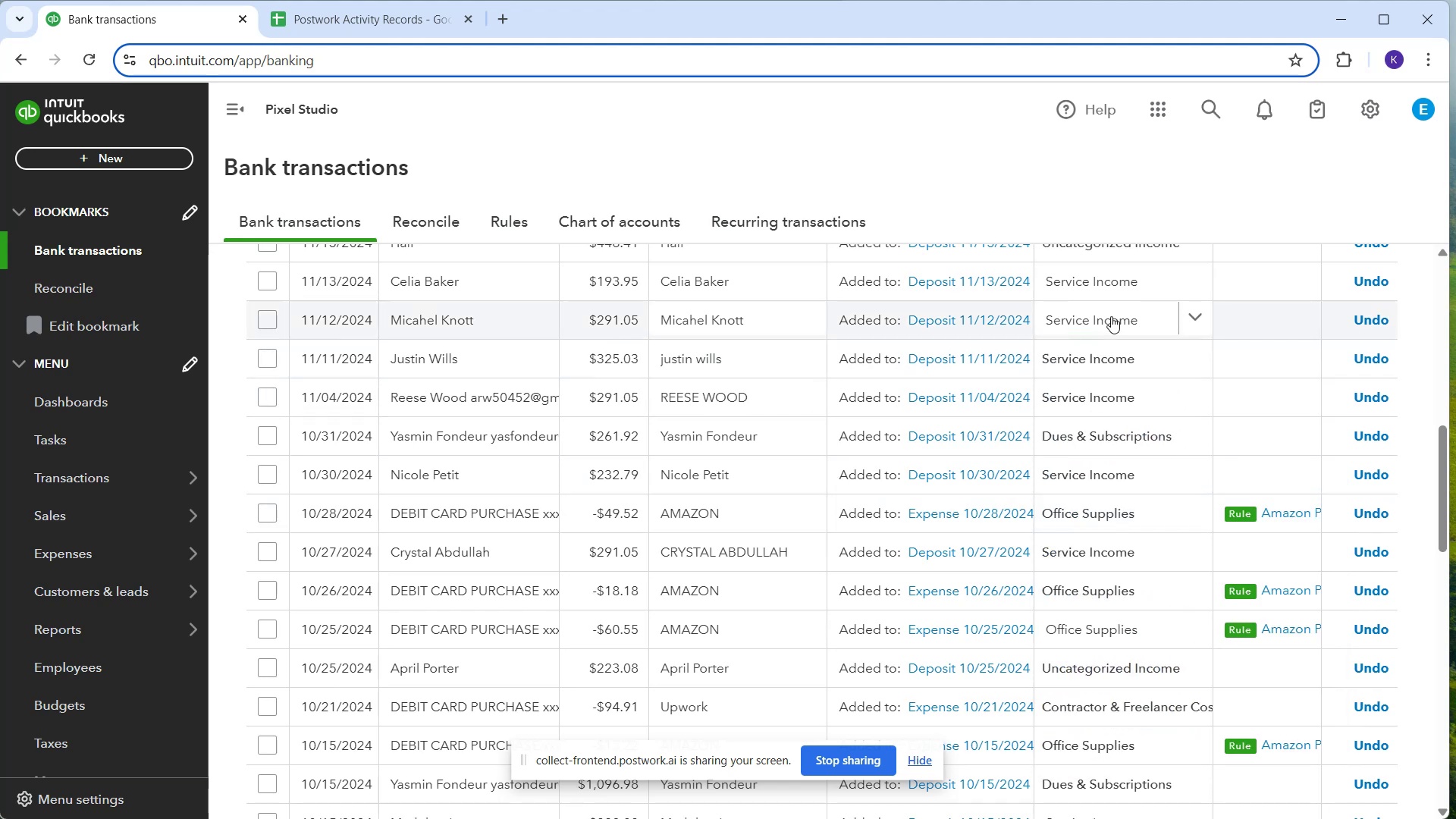 
left_click([1113, 316])
 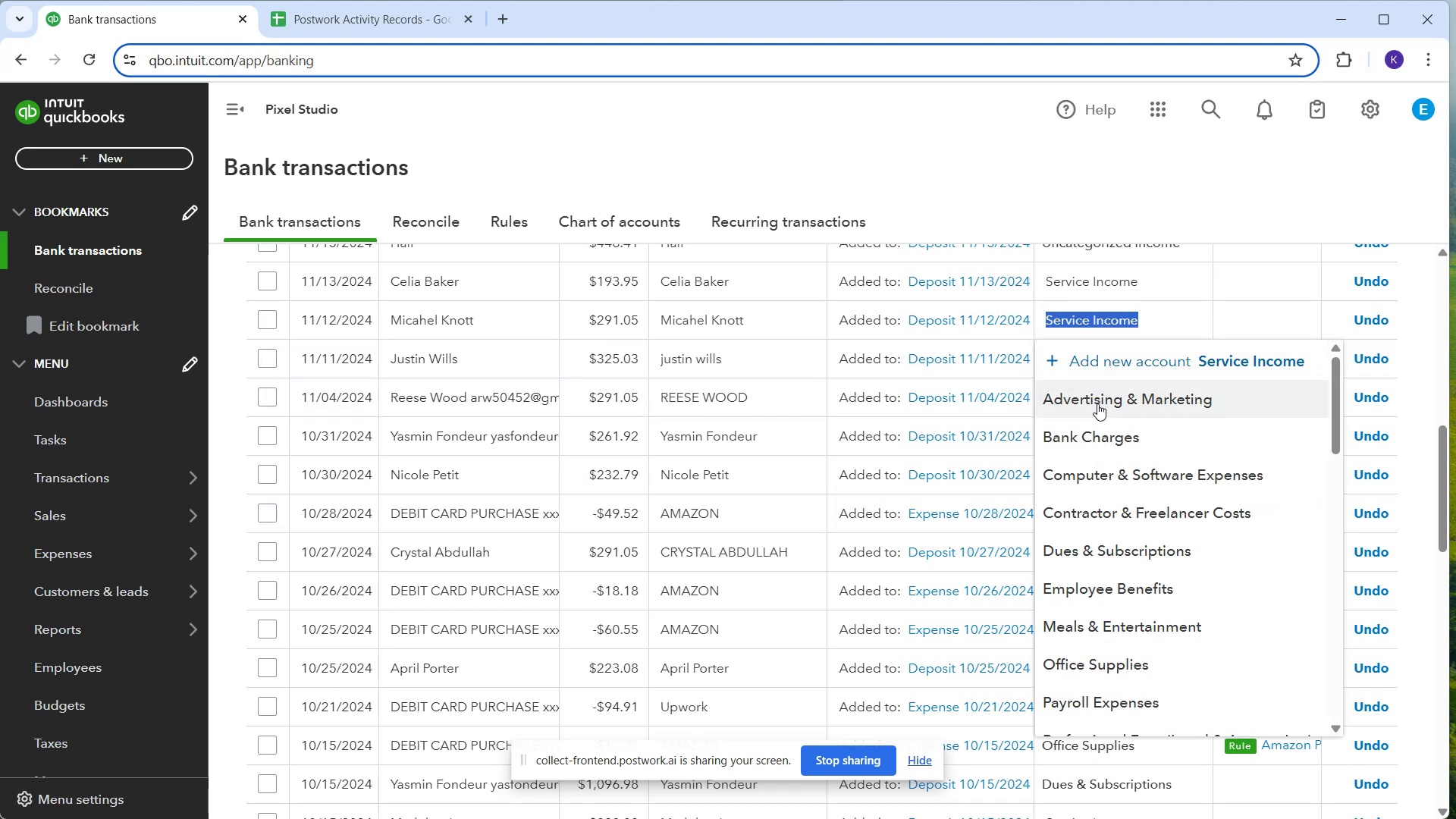 
scroll: coordinate [1152, 627], scroll_direction: down, amount: 8.0
 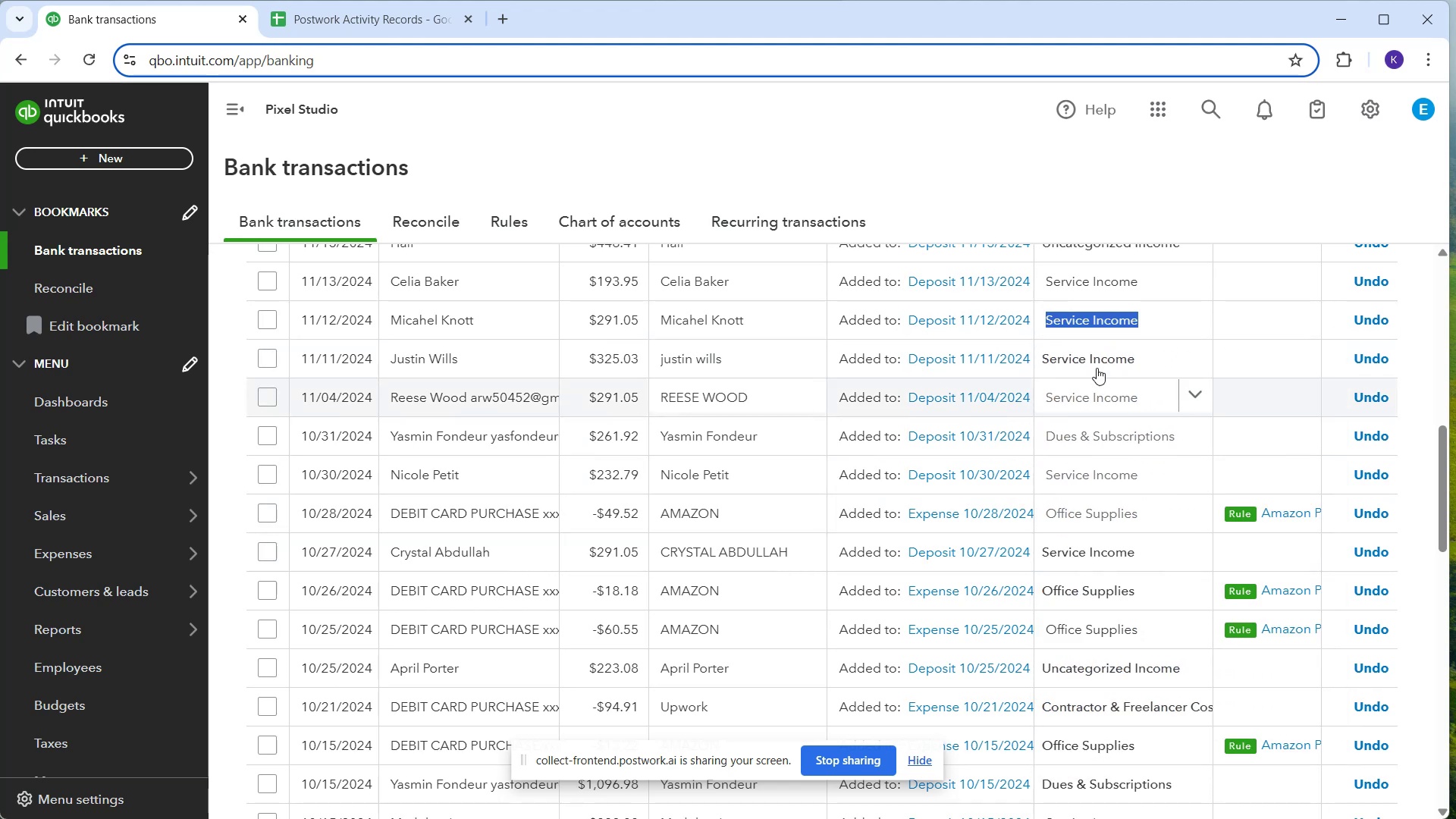 
left_click([1128, 288])
 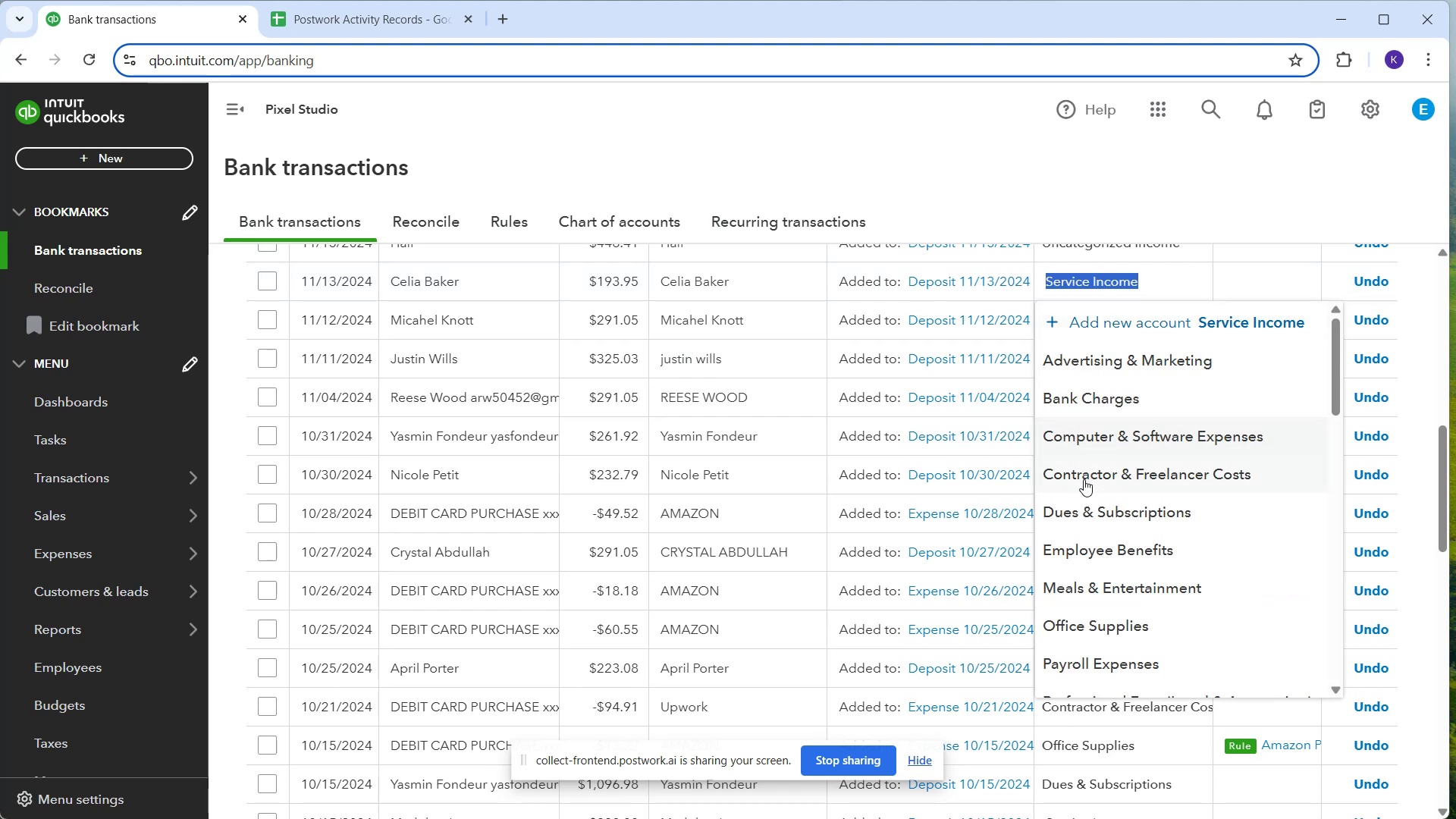 
scroll: coordinate [1140, 546], scroll_direction: down, amount: 8.0
 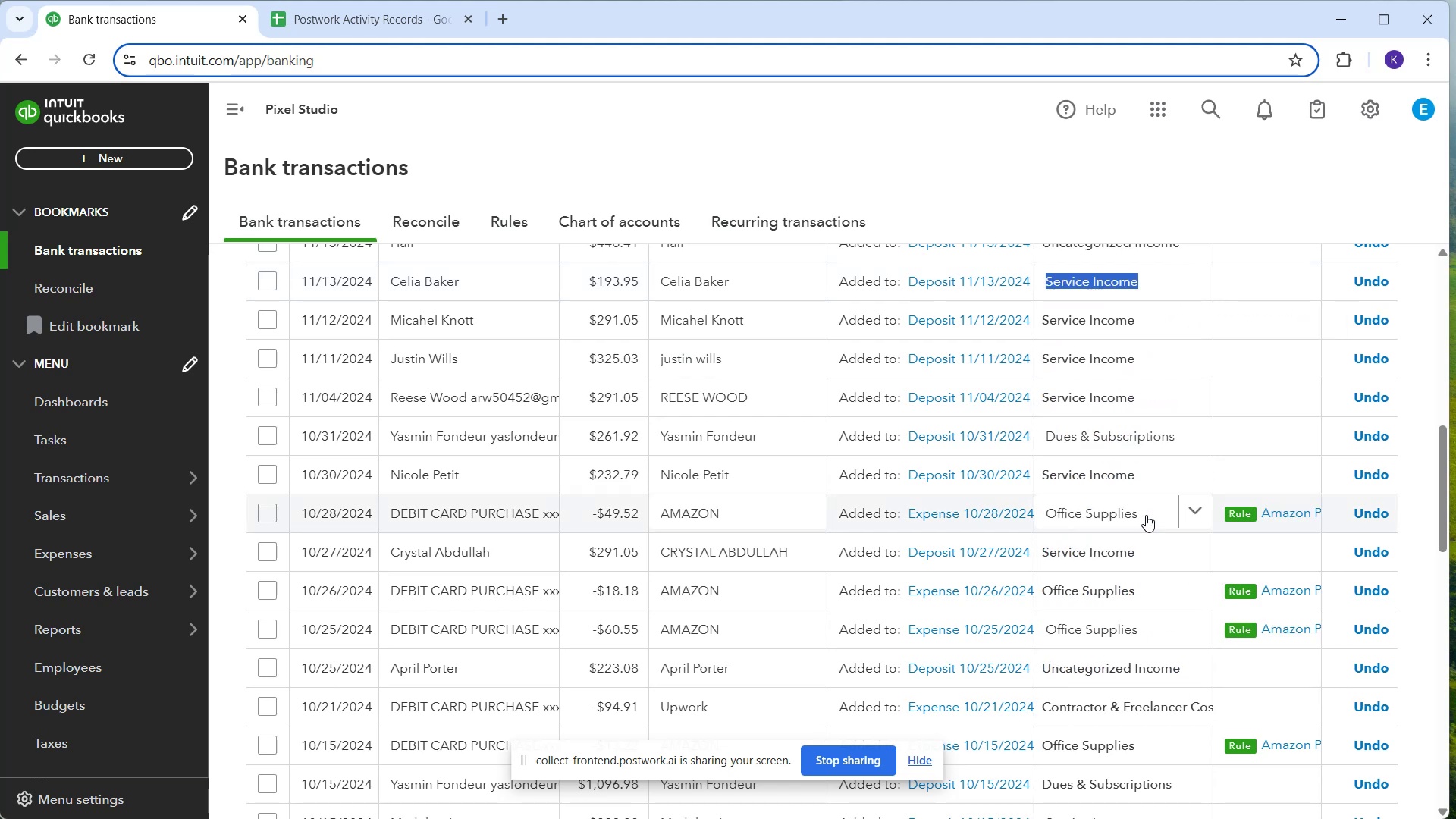 
scroll: coordinate [1239, 385], scroll_direction: up, amount: 1.0
 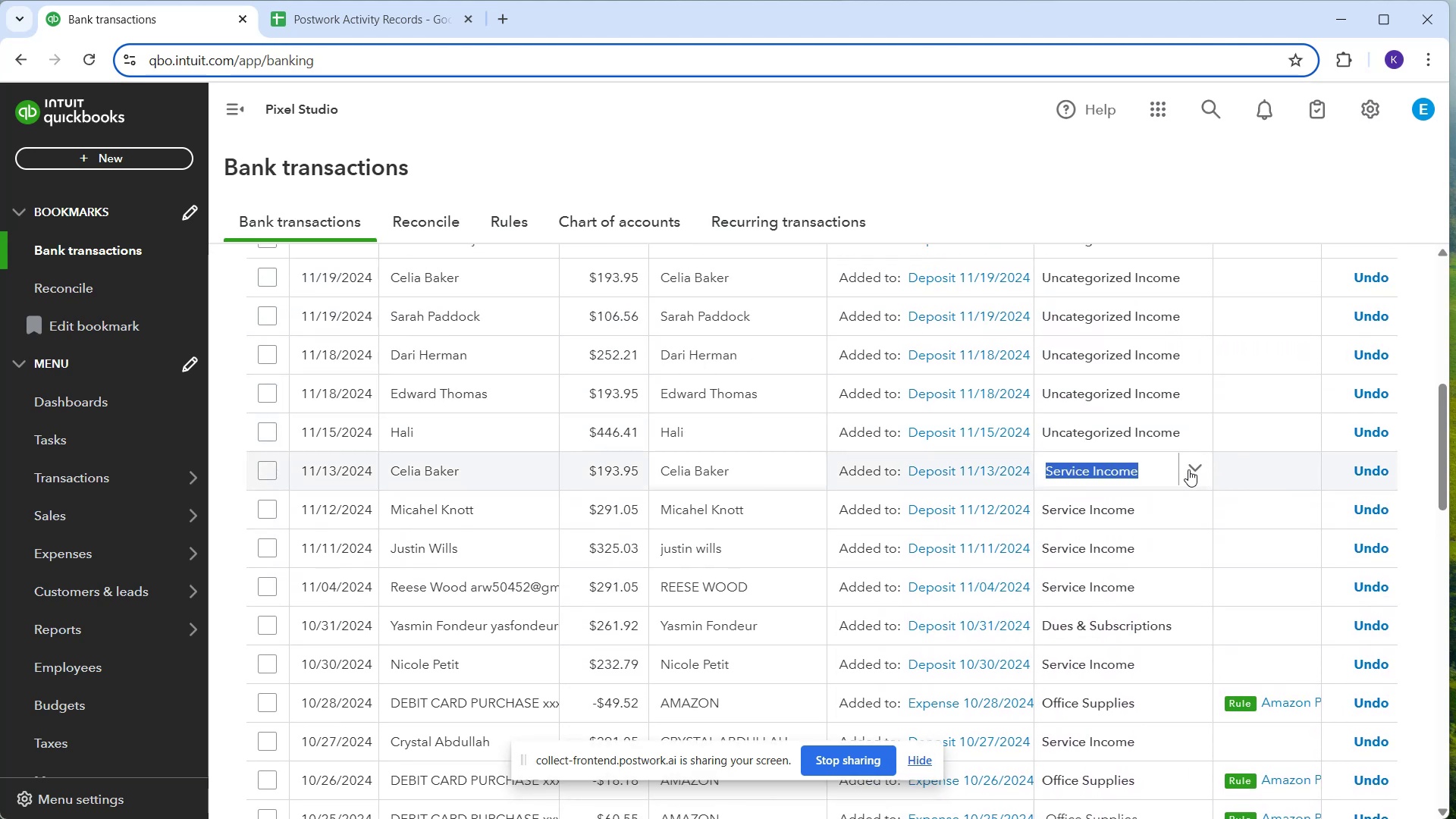 
left_click([1179, 430])
 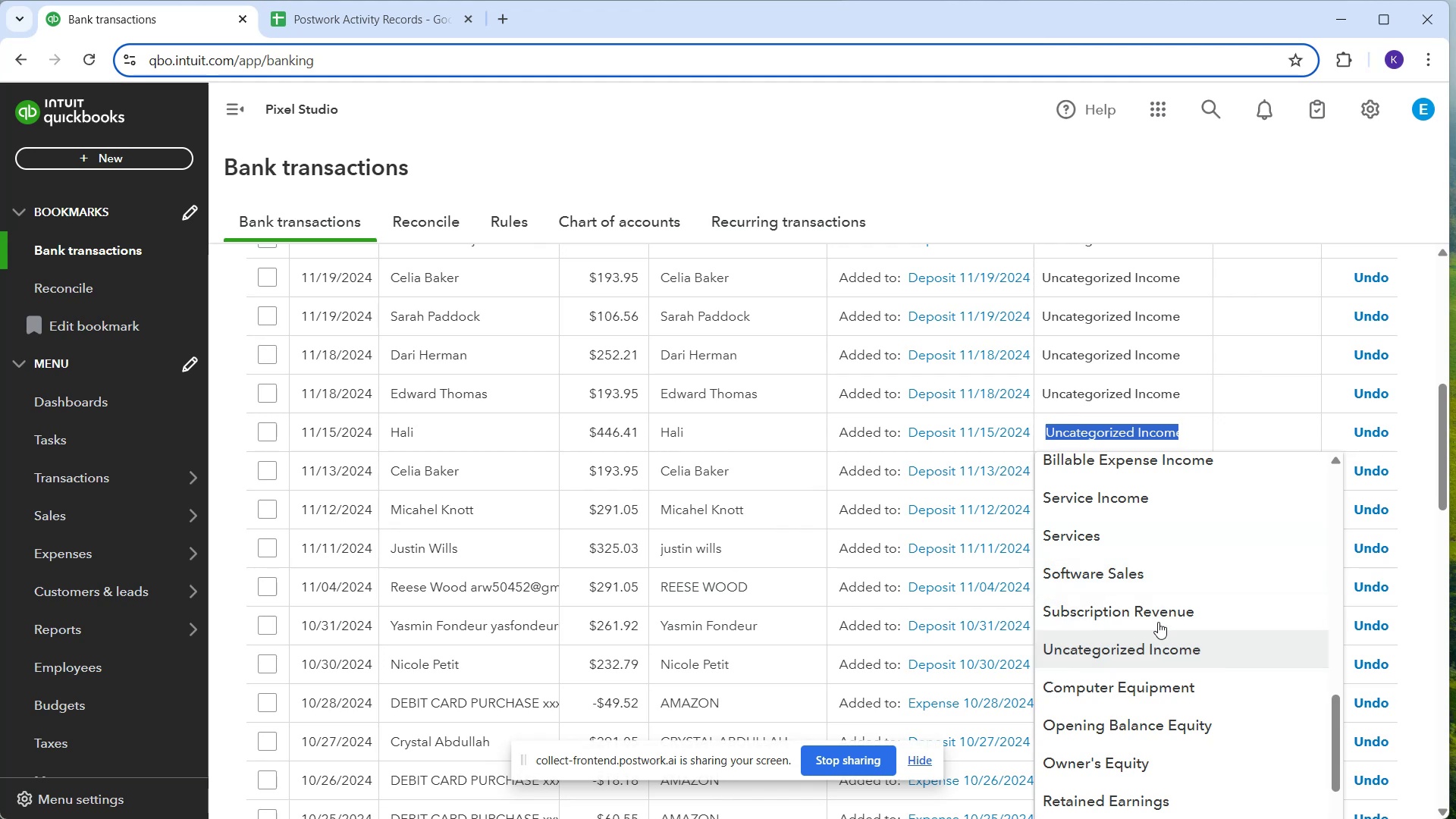 
left_click_drag(start_coordinate=[1140, 564], to_coordinate=[1141, 573])
 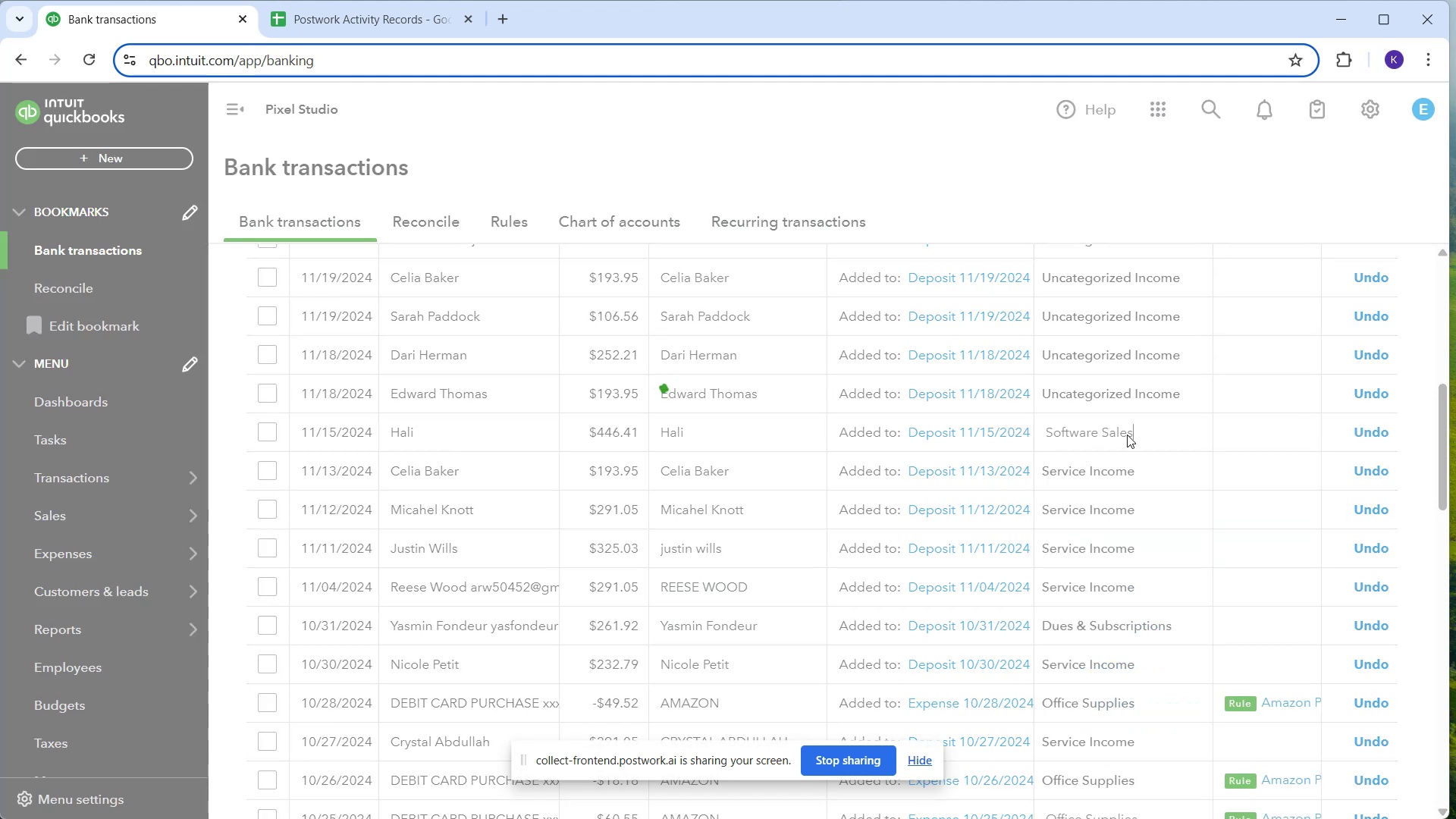 
left_click([1133, 402])
 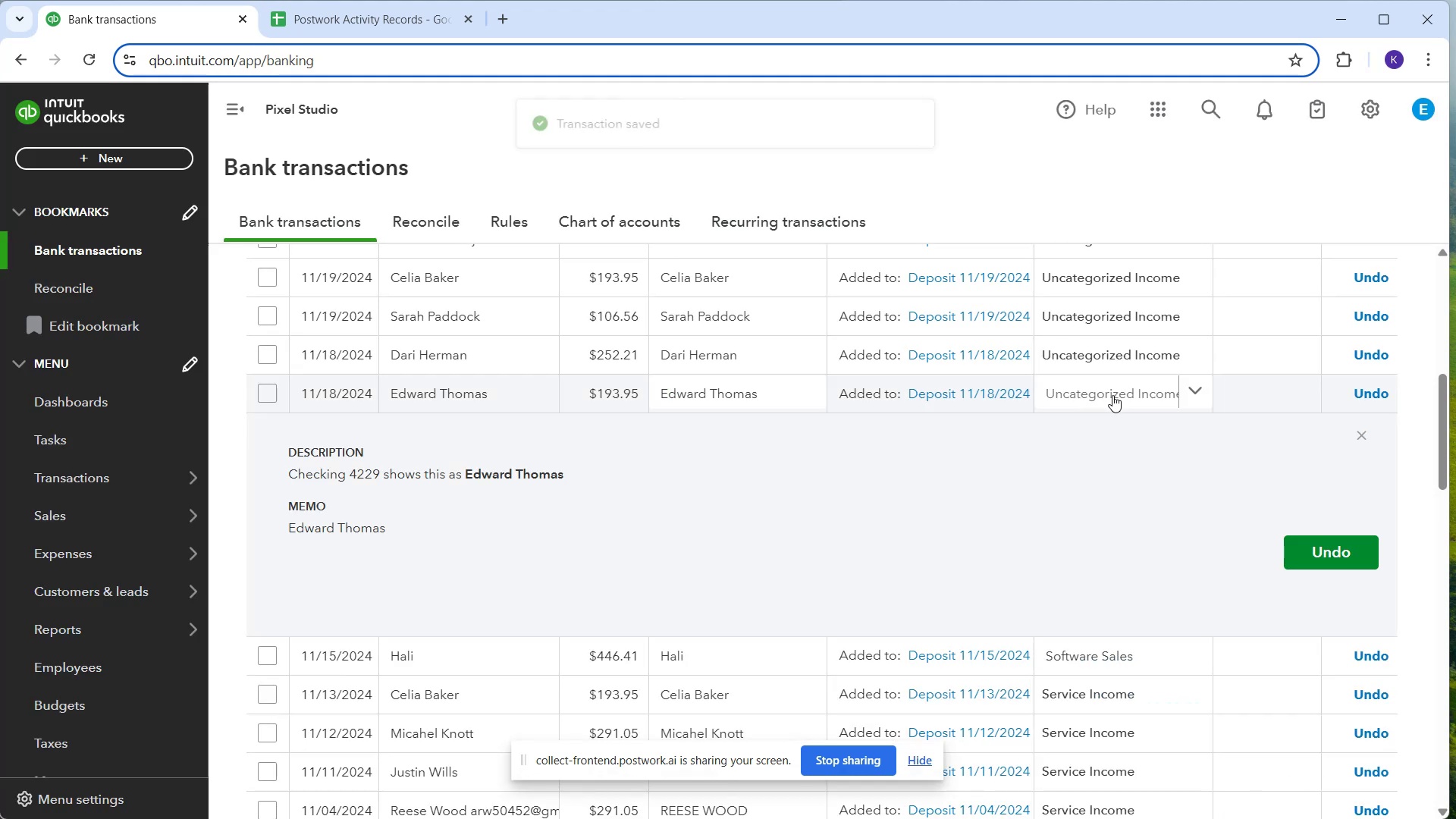 
left_click([1112, 395])
 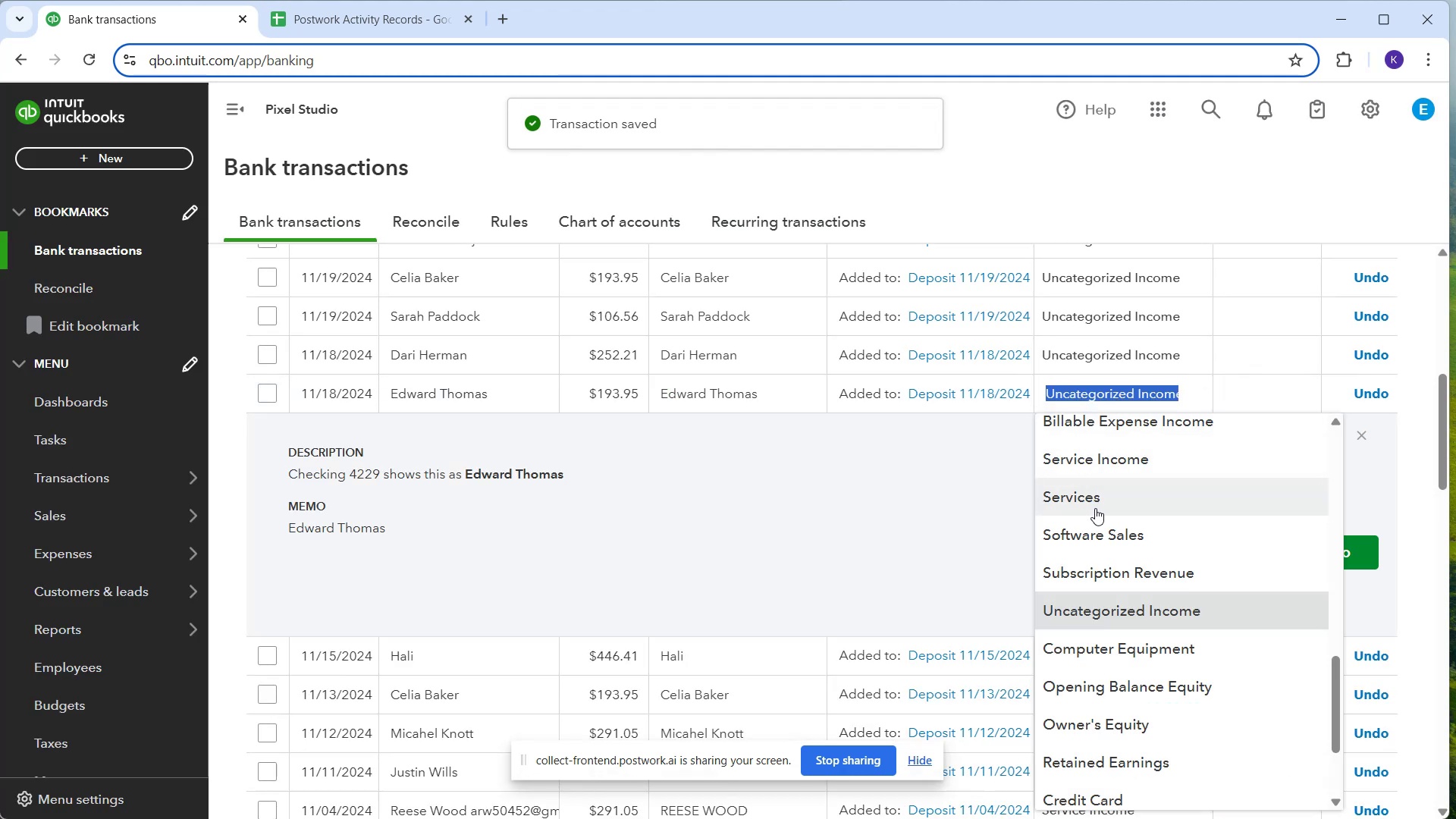 
left_click([1104, 530])
 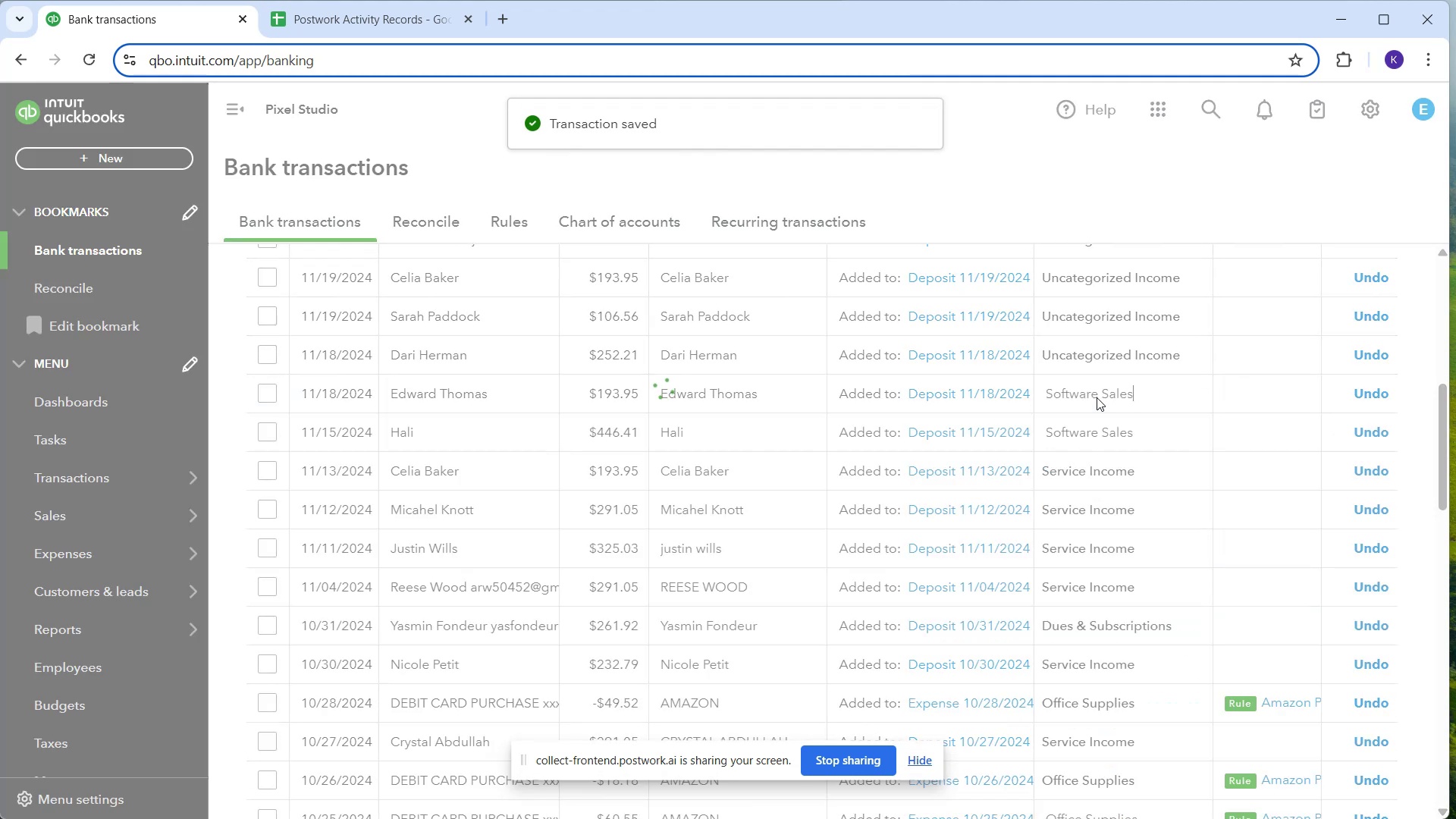 
left_click([1096, 392])
 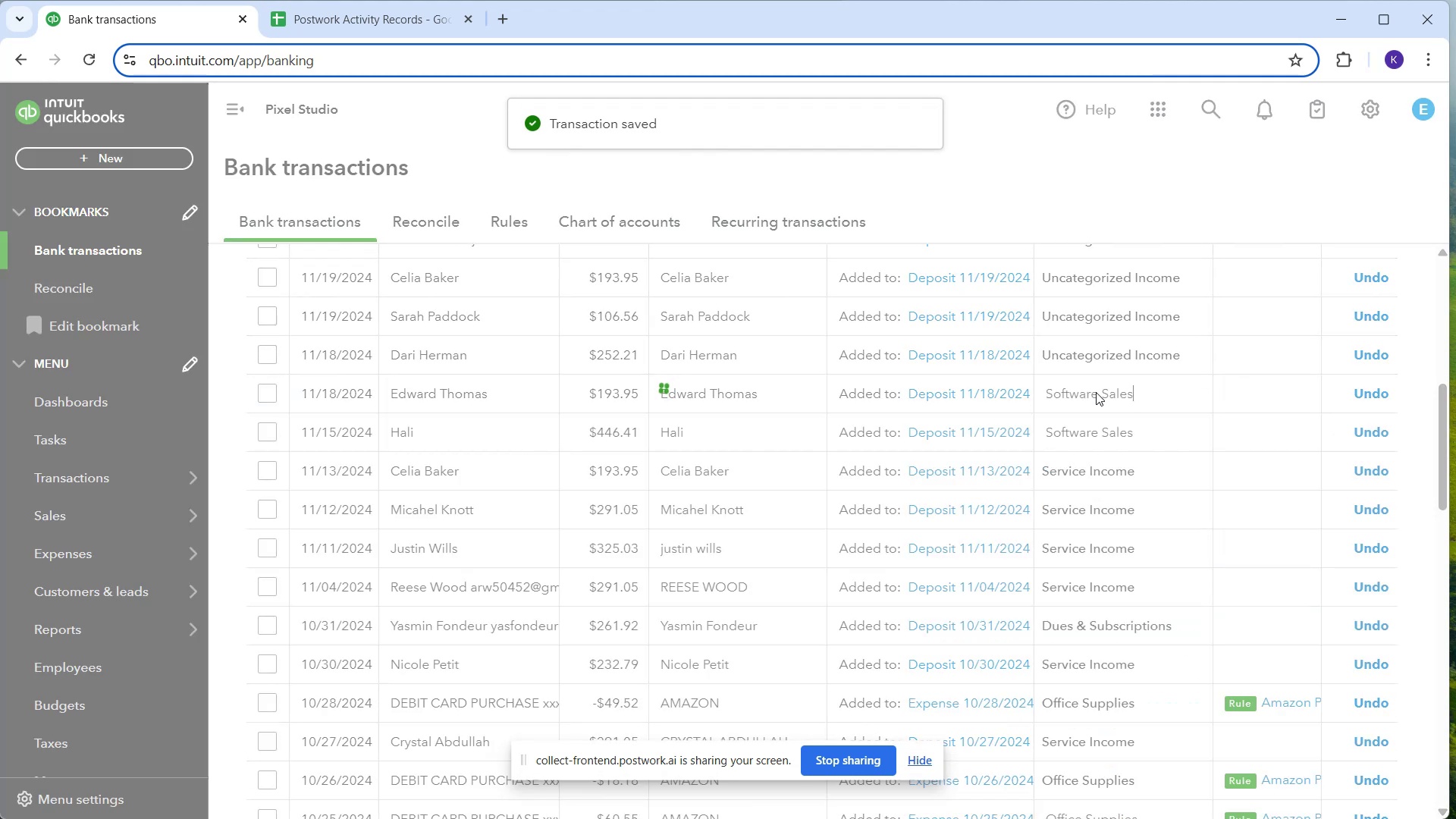 
left_click([1096, 392])
 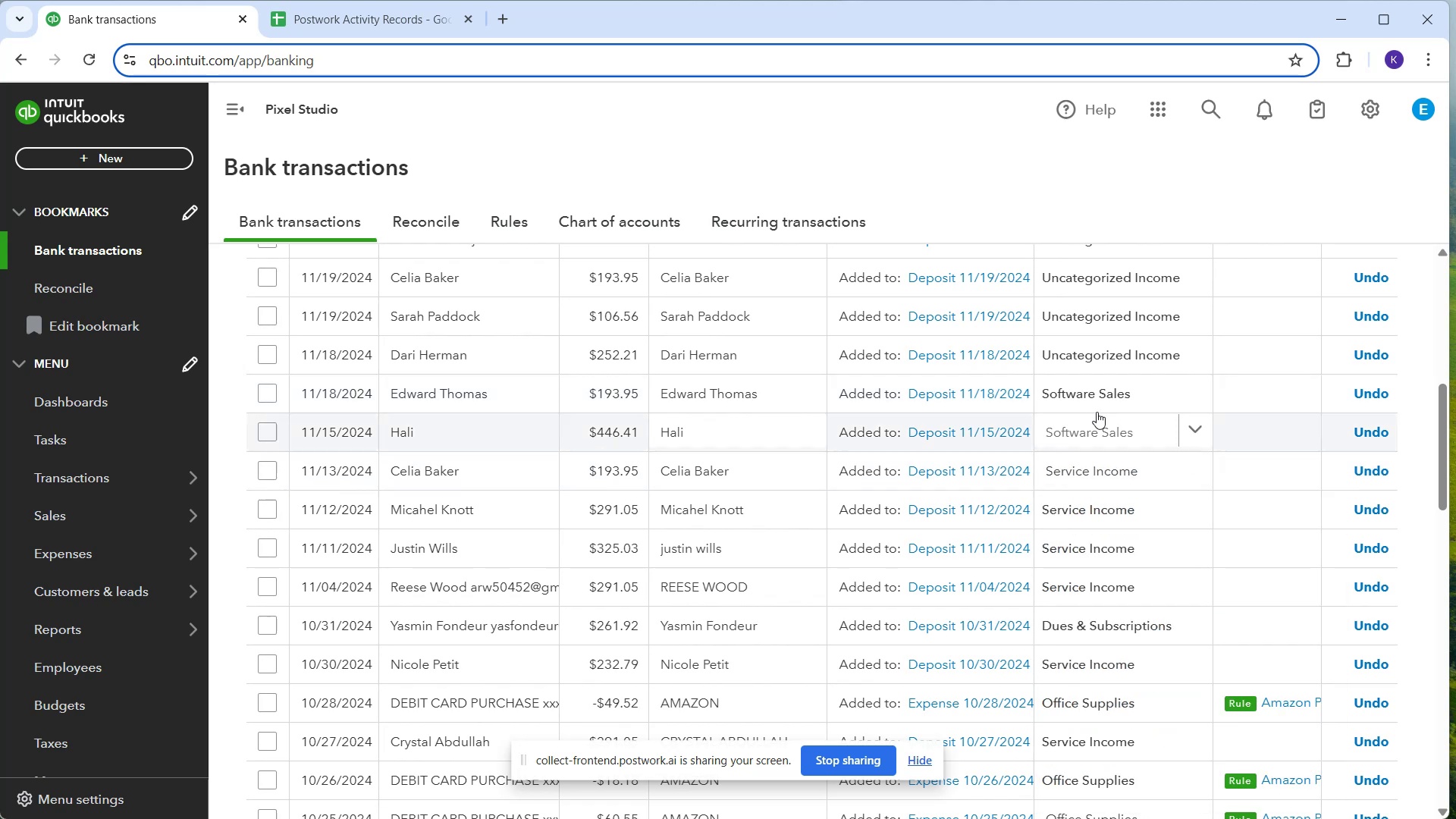 
left_click([1090, 386])
 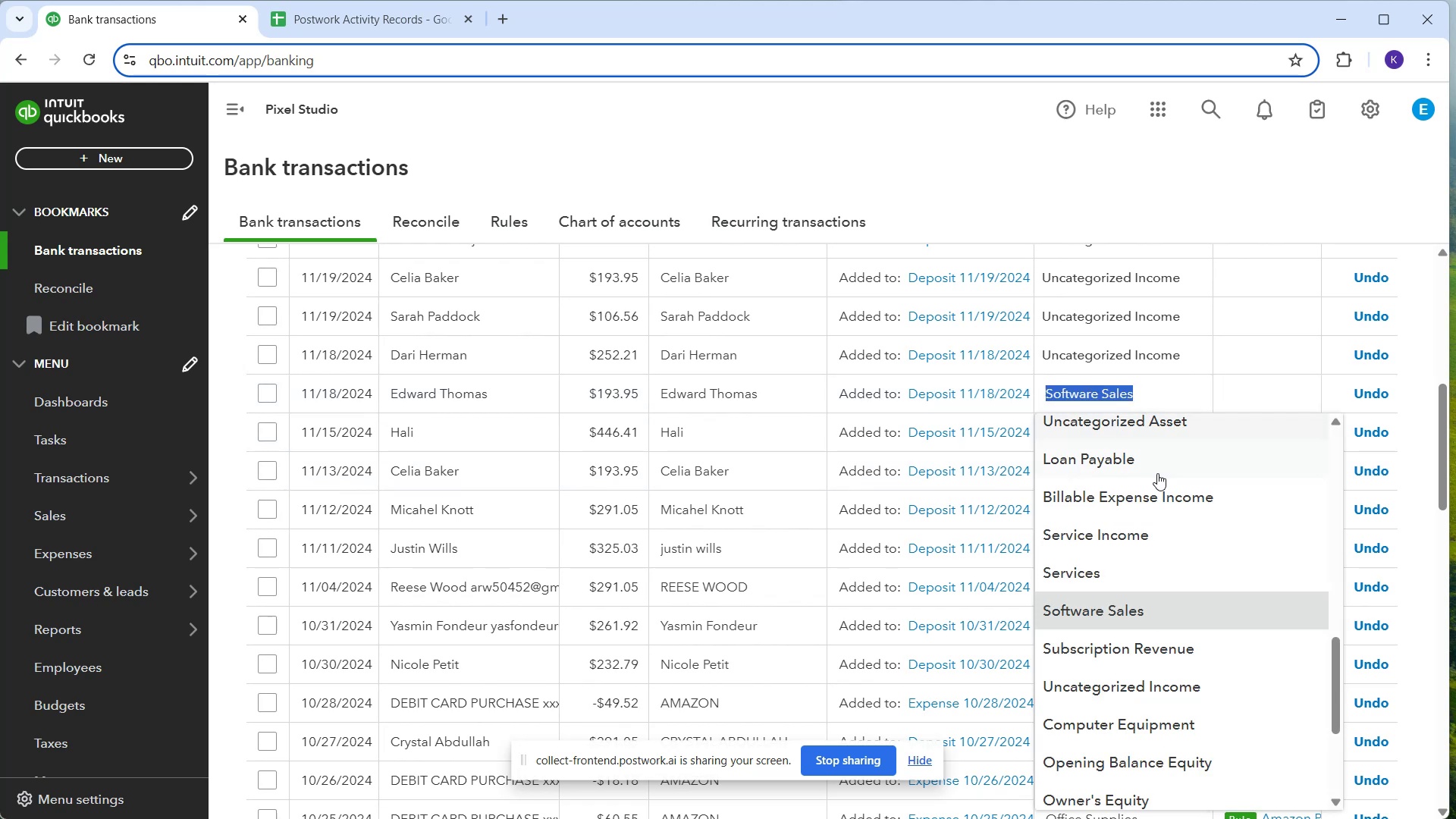 
scroll: coordinate [1156, 507], scroll_direction: up, amount: 2.0
 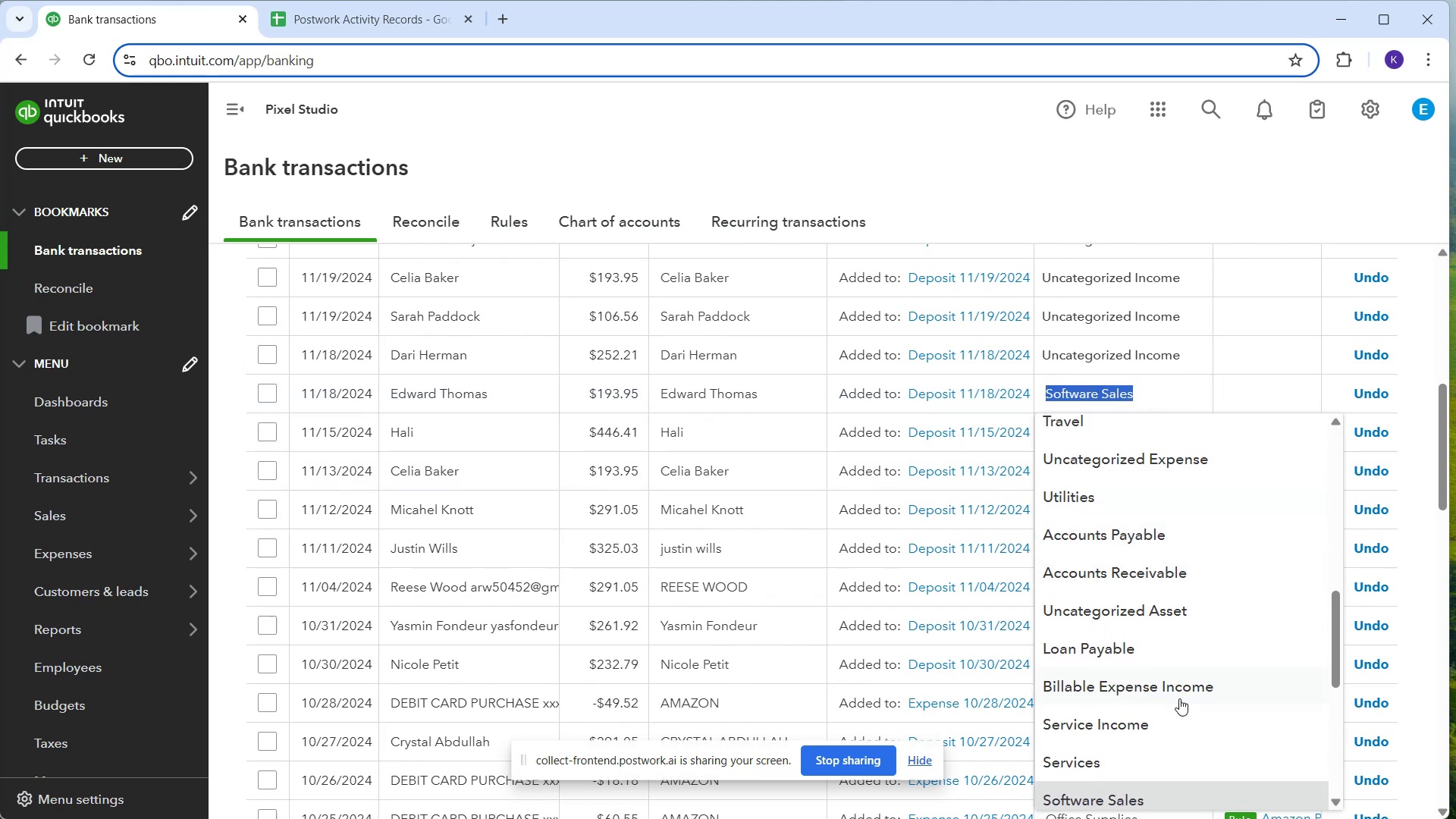 
left_click([1178, 711])
 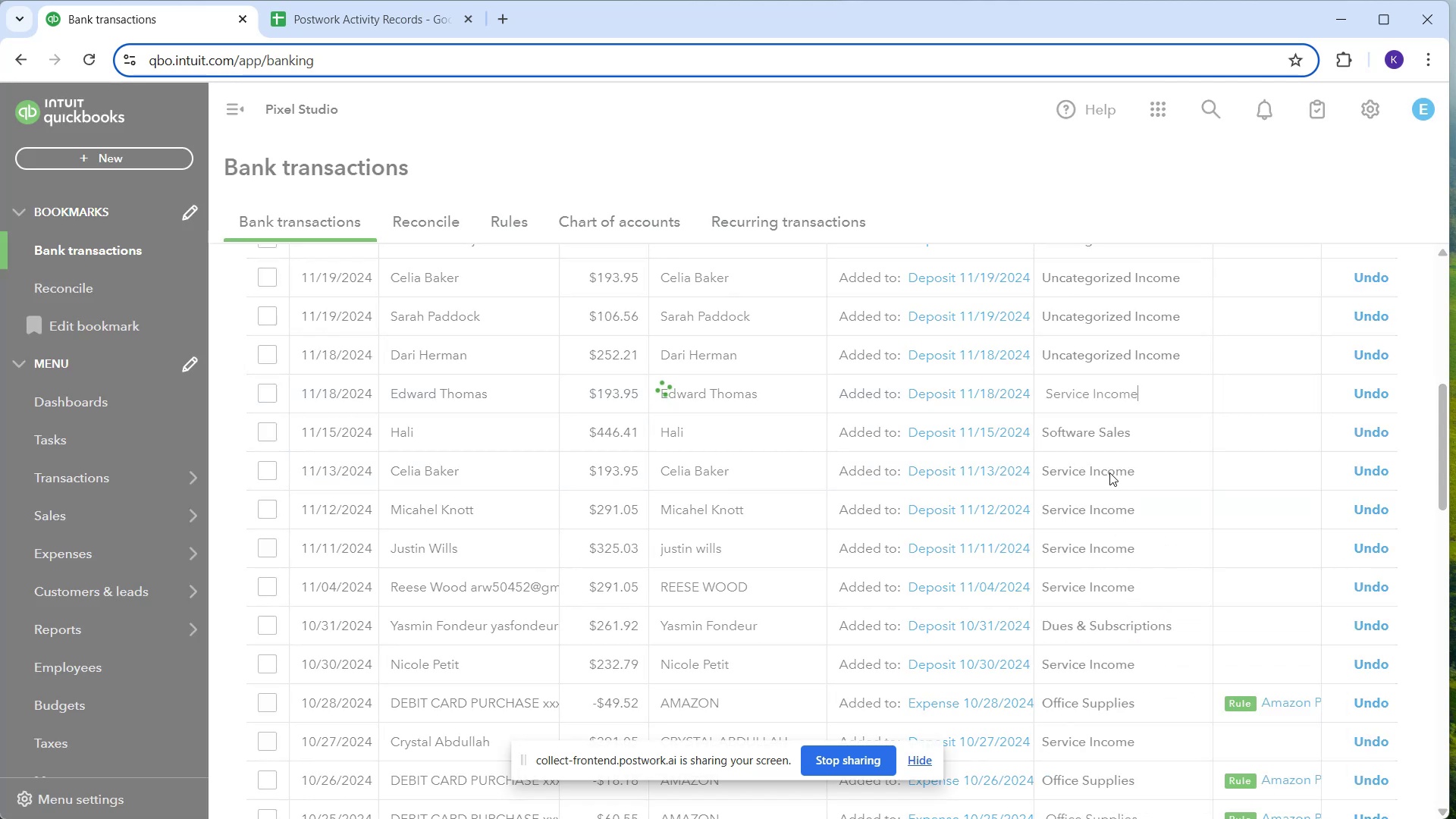 
left_click([1106, 441])
 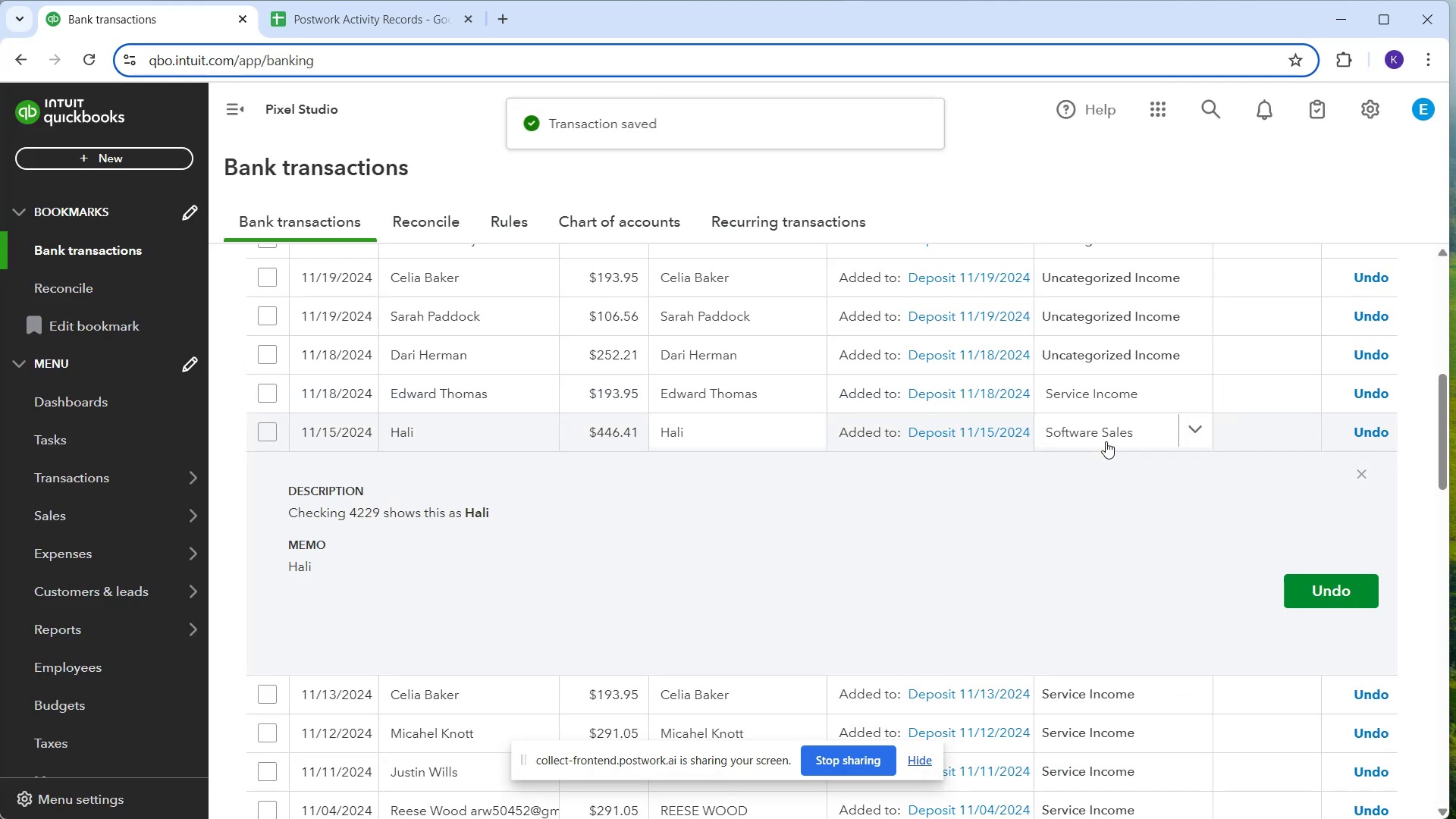 
left_click([1106, 441])
 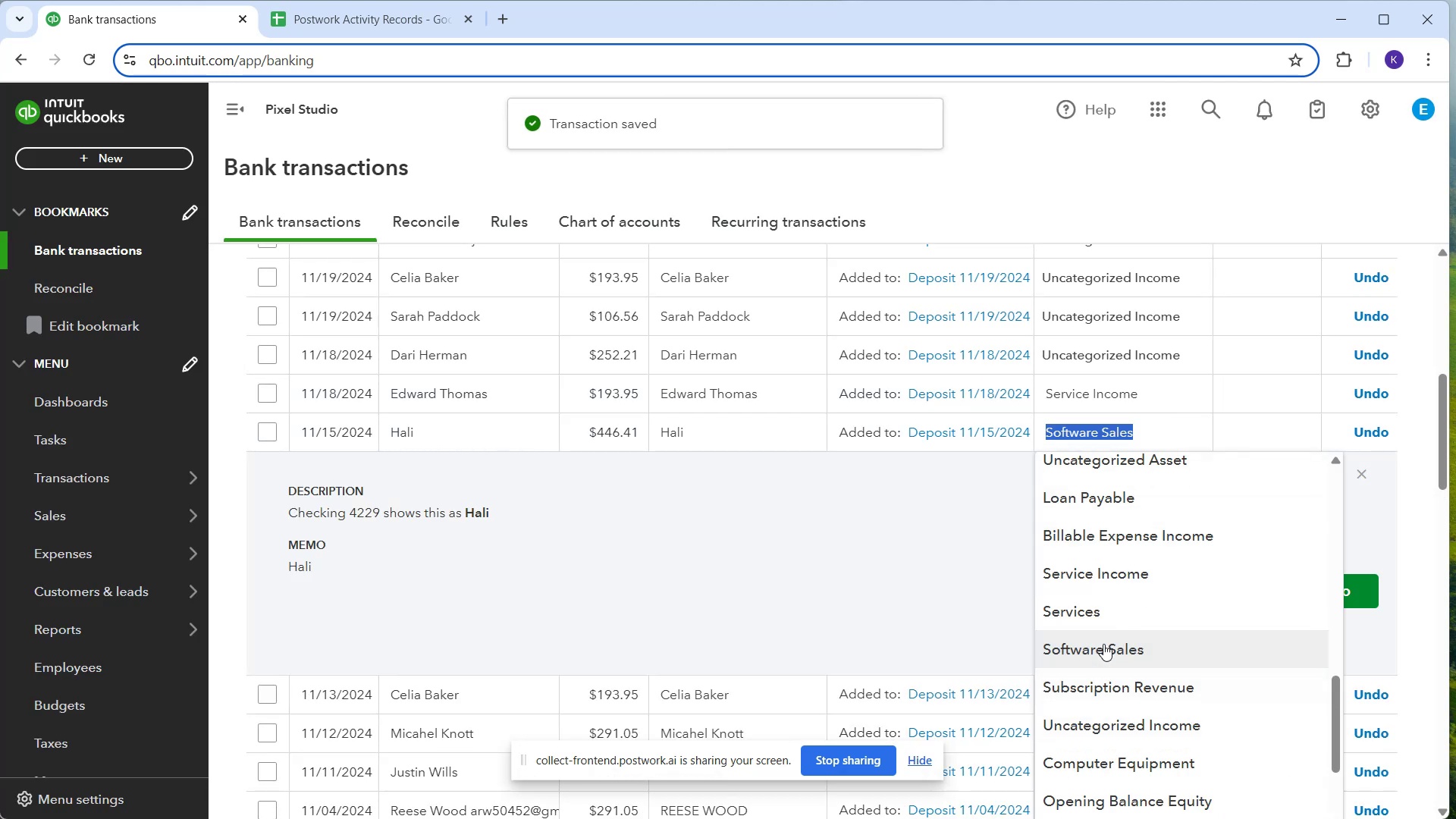 
left_click([1100, 570])
 